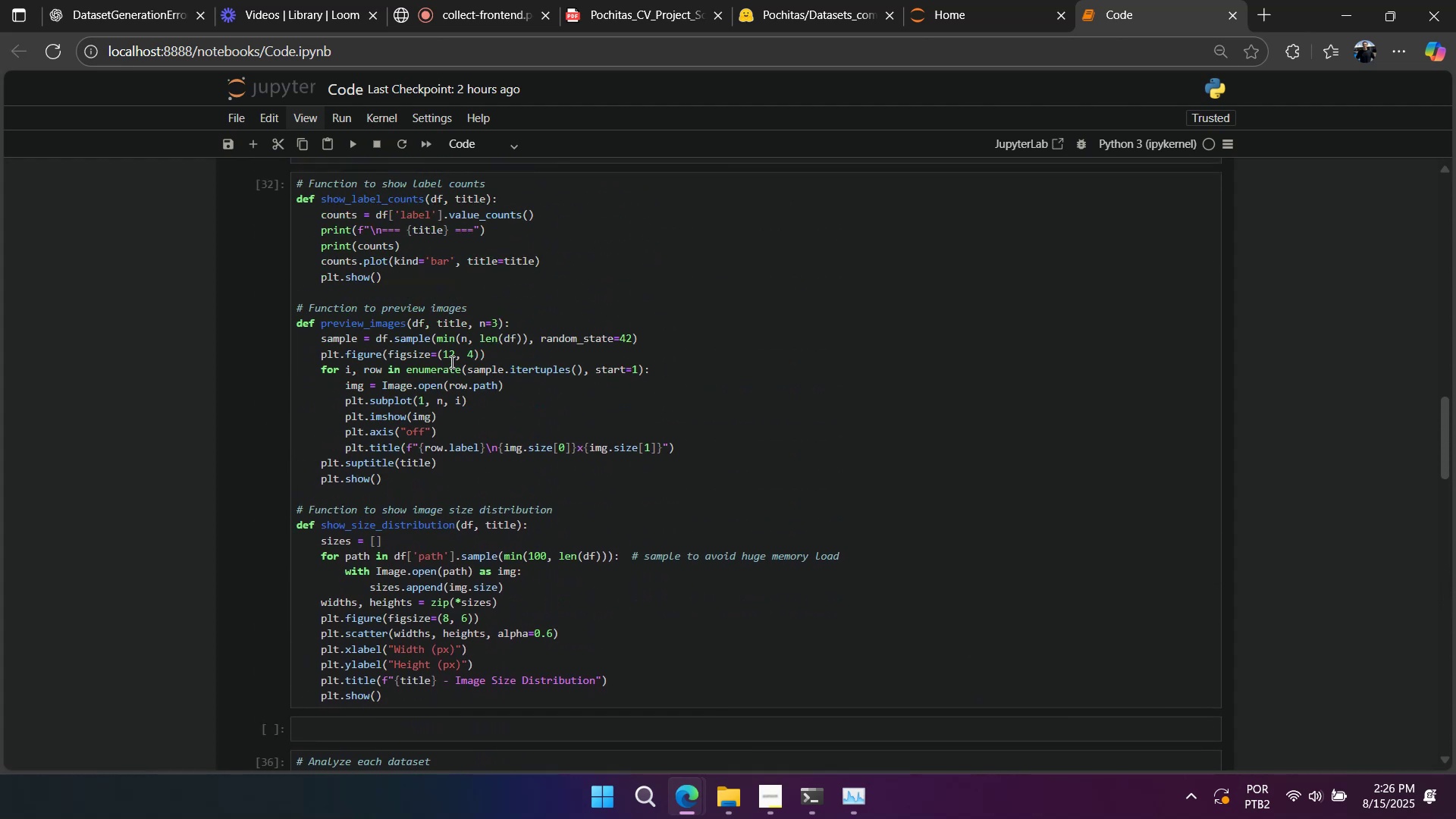 
double_click([450, 355])
 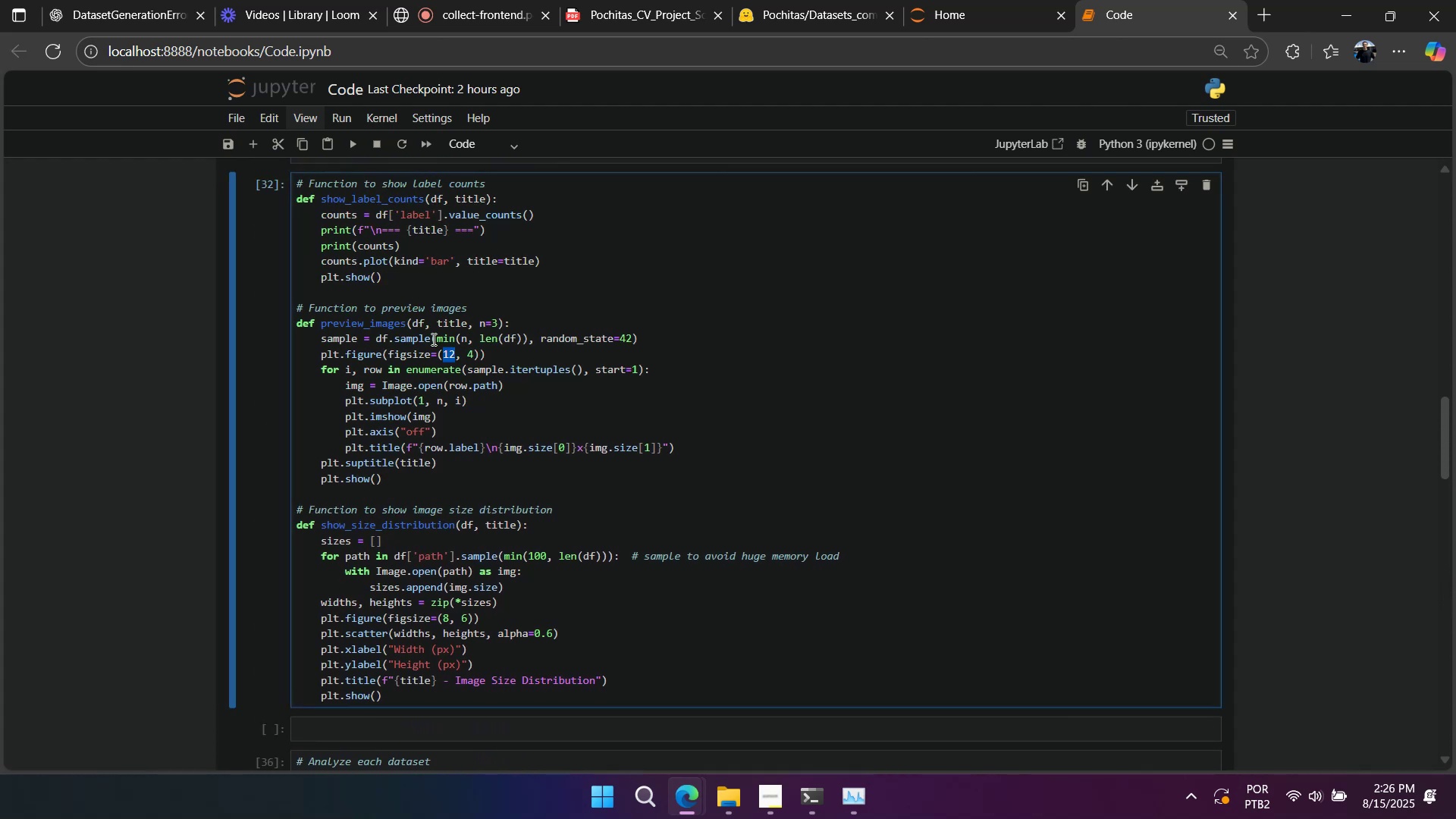 
key(Numpad4)
 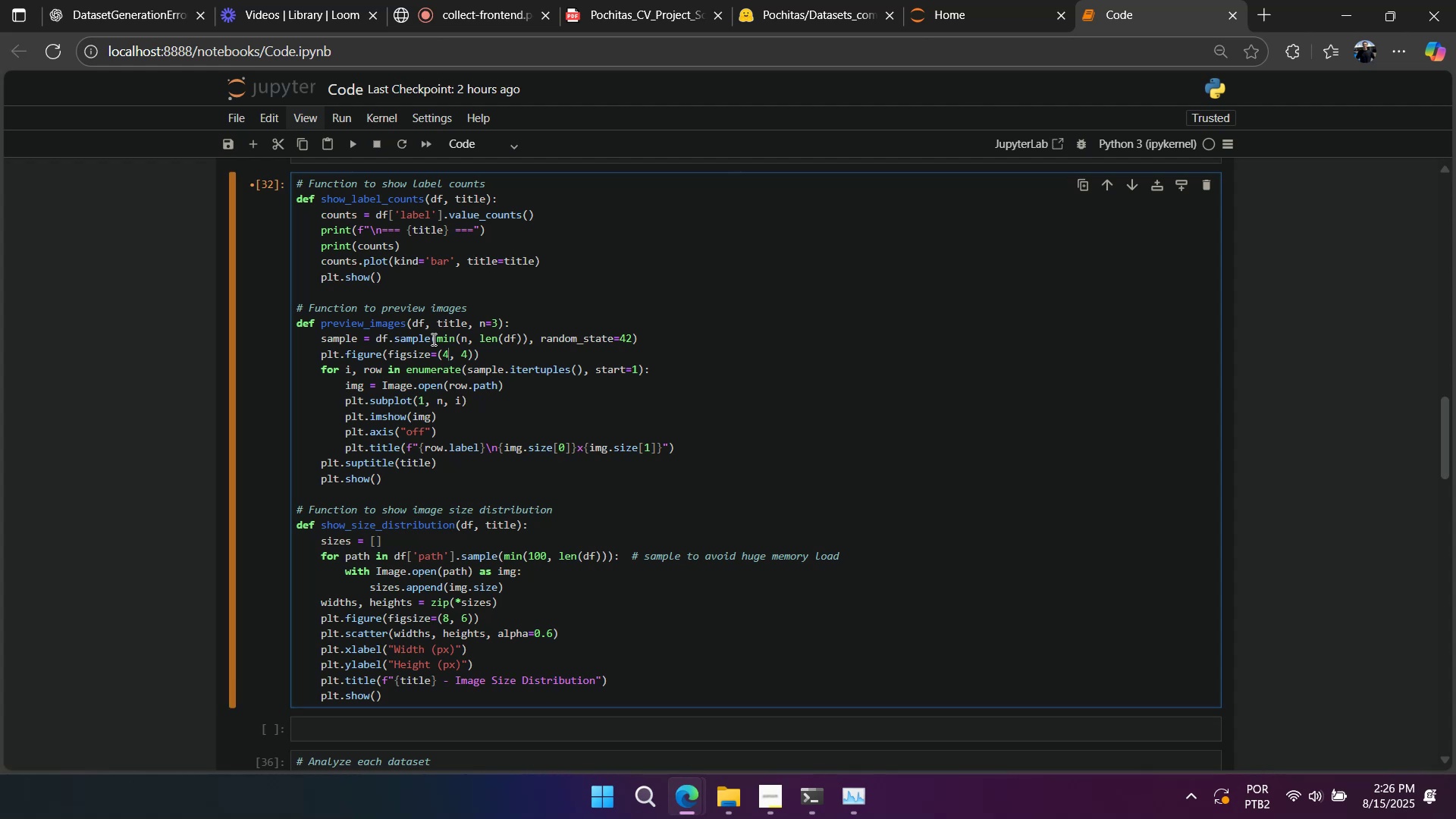 
key(Shift+Enter)
 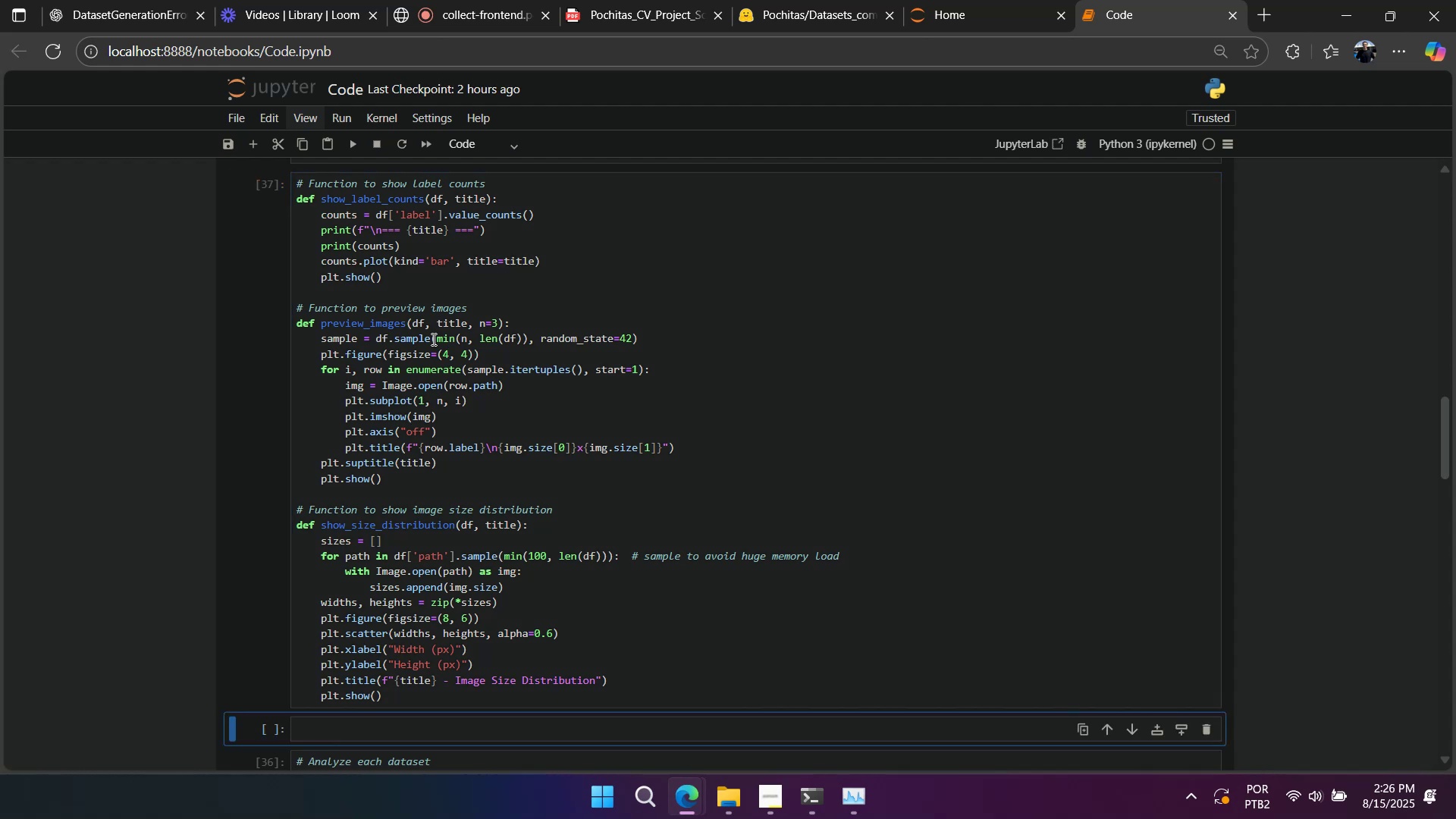 
key(Shift+Enter)
 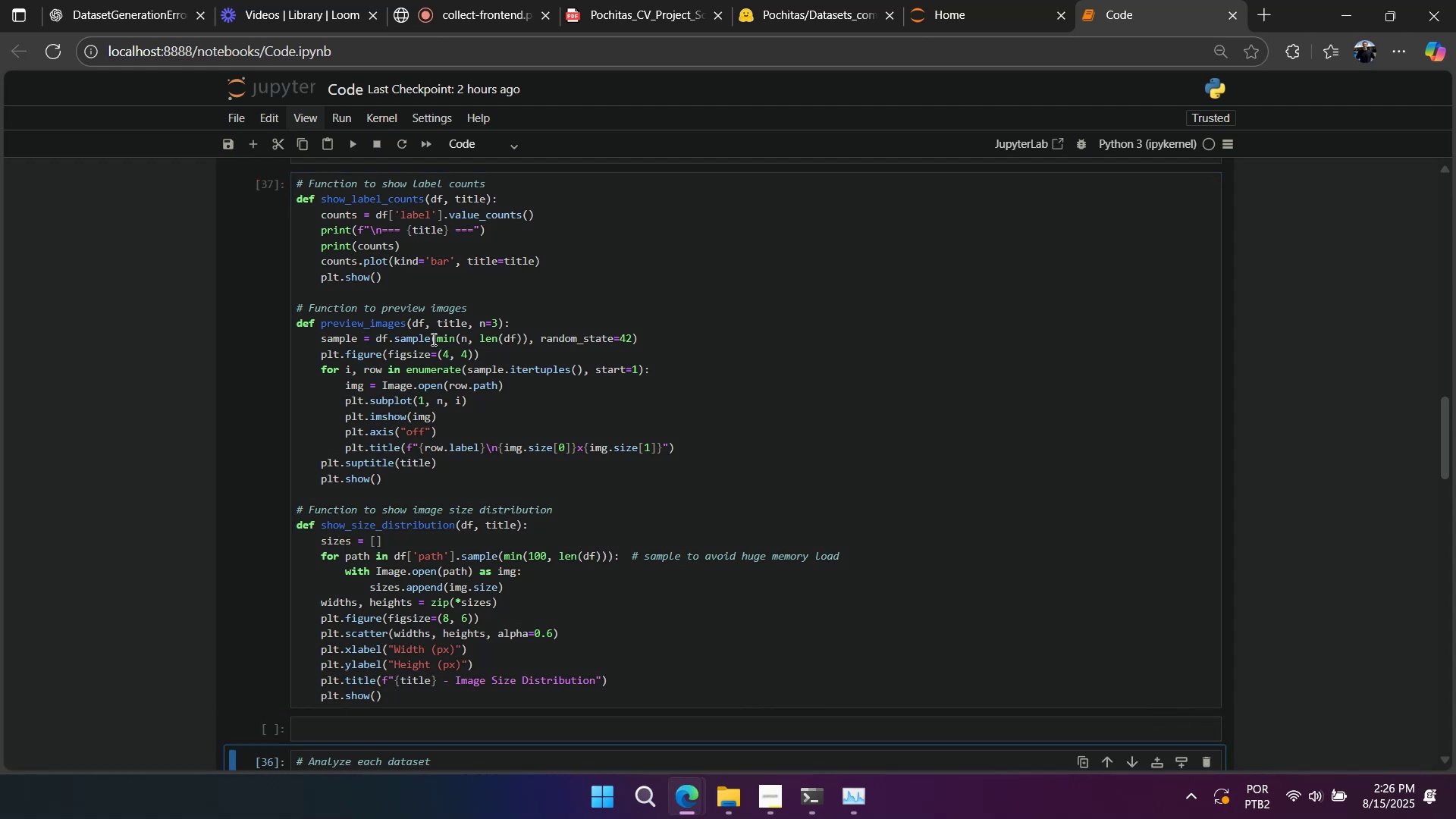 
key(Shift+Enter)
 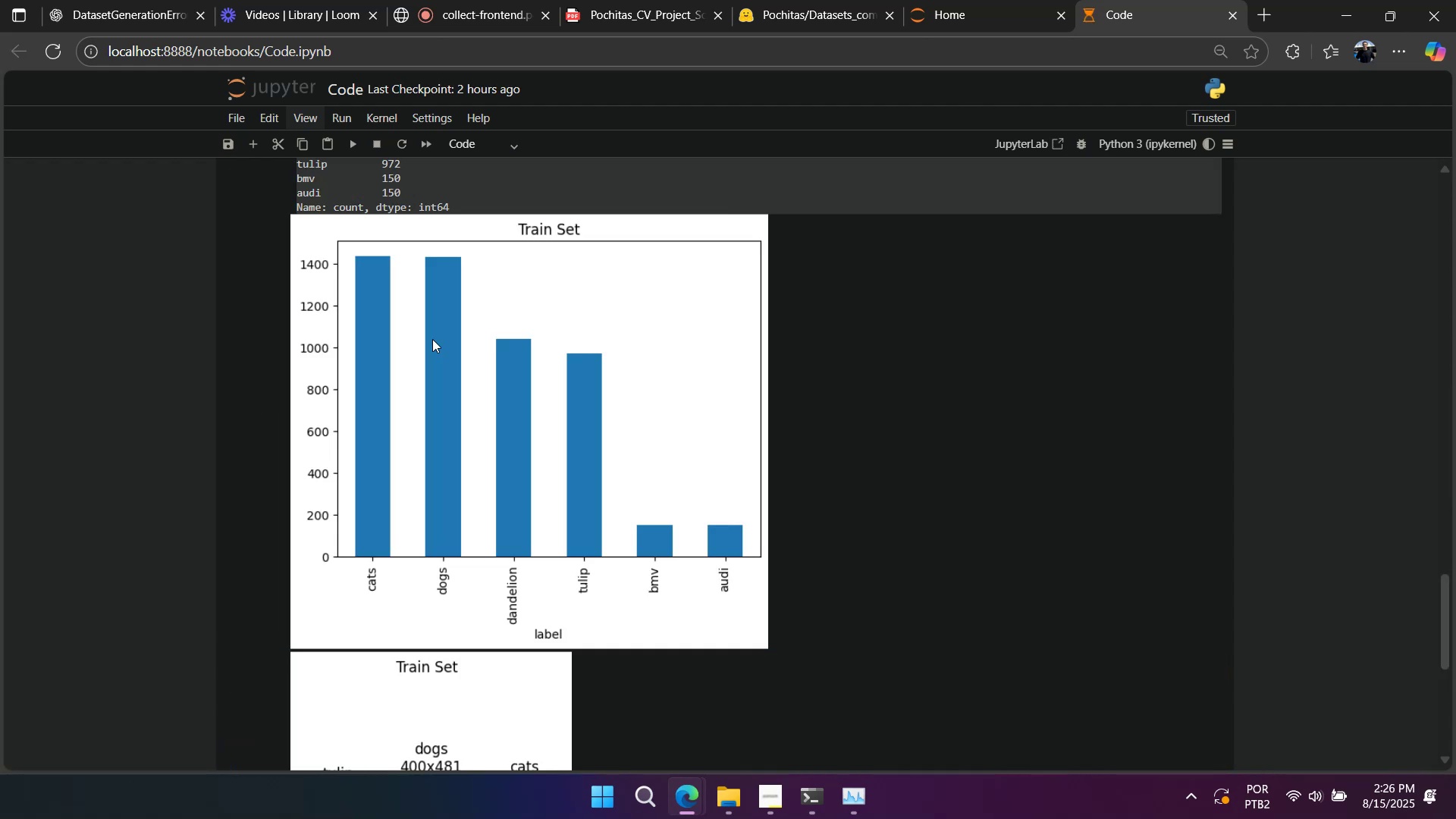 
scroll: coordinate [432, 339], scroll_direction: down, amount: 4.0
 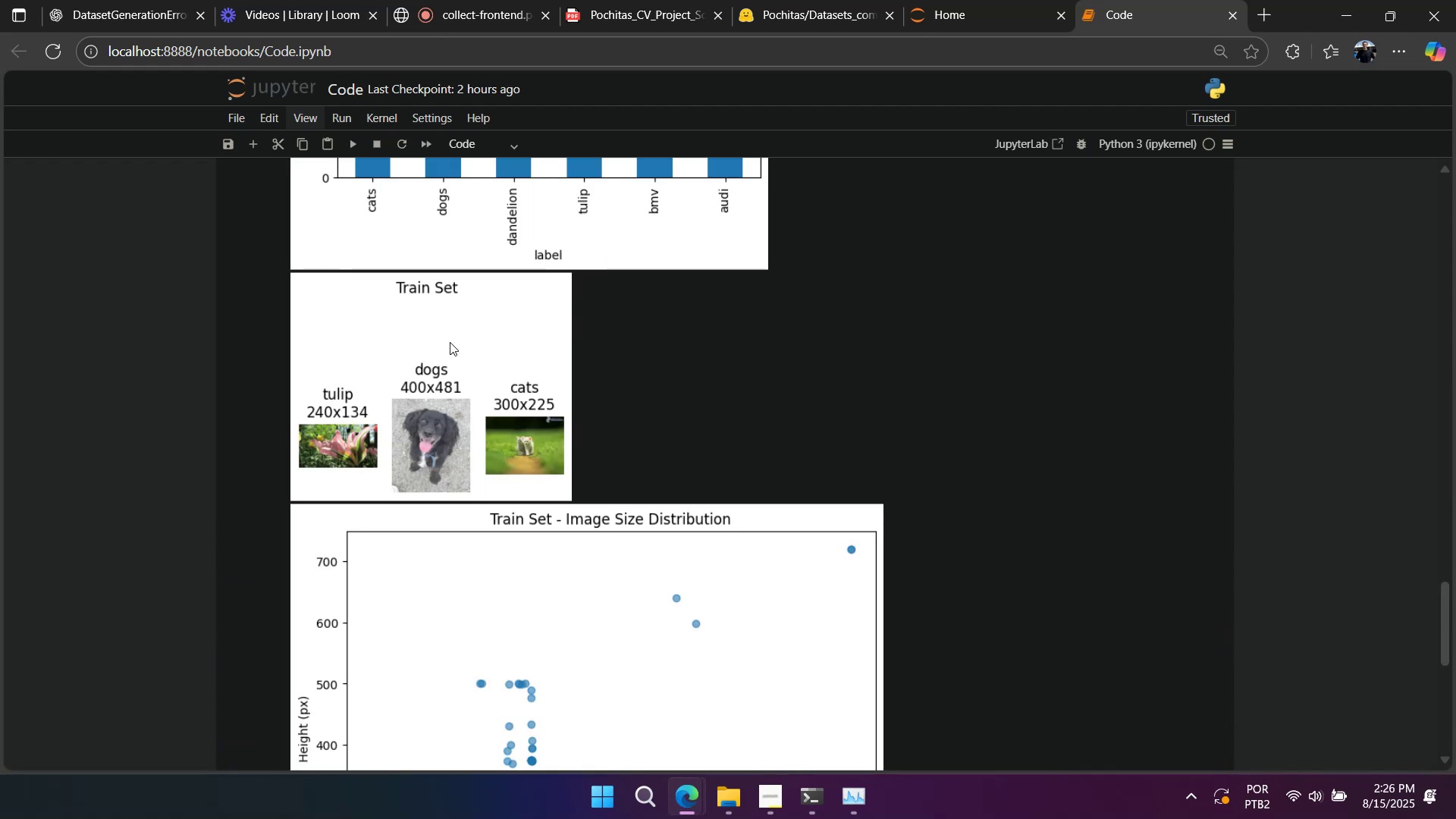 
scroll: coordinate [458, 343], scroll_direction: none, amount: 0.0
 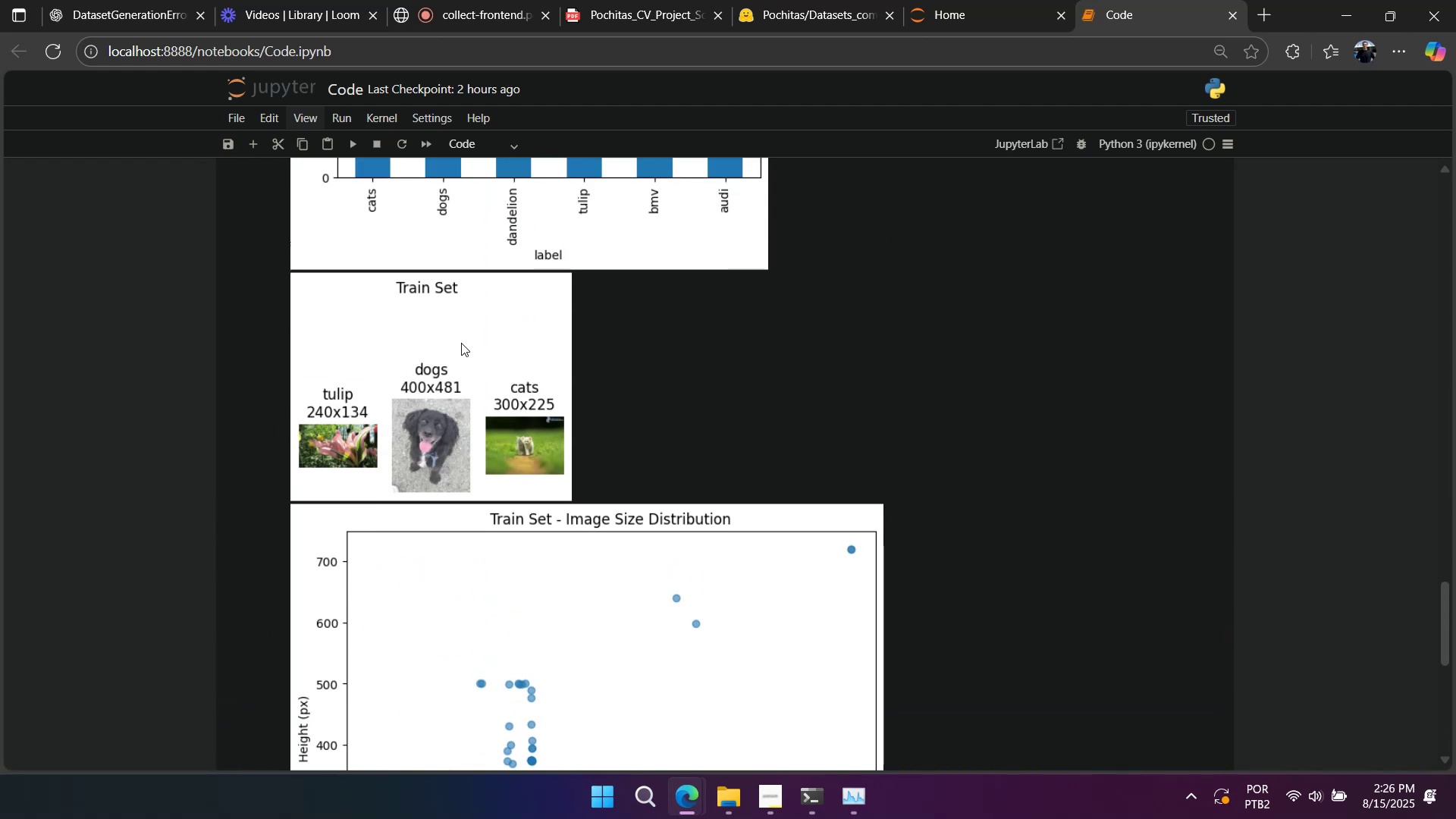 
scroll: coordinate [460, 348], scroll_direction: up, amount: 12.0
 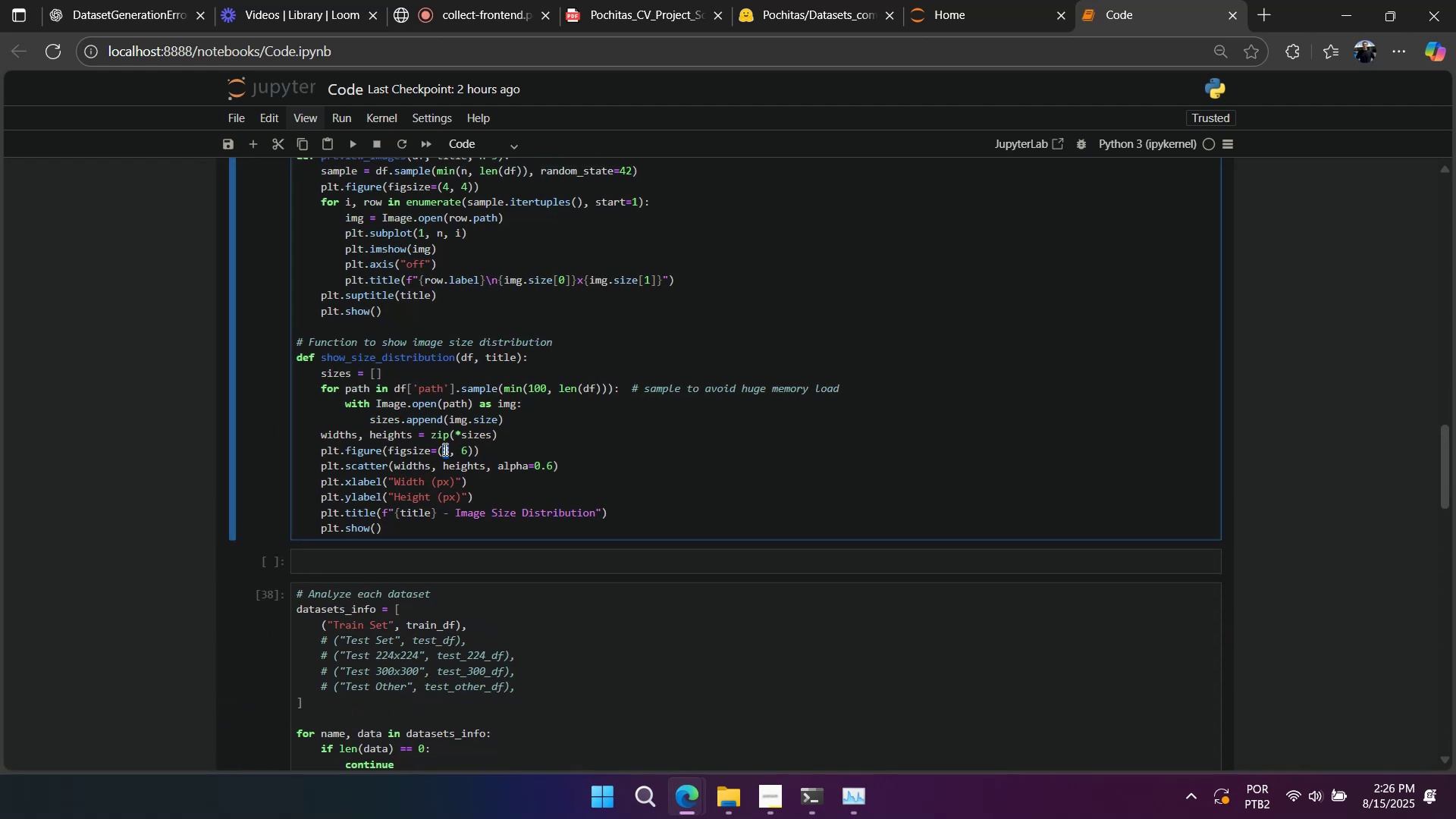 
key(Numpad6)
 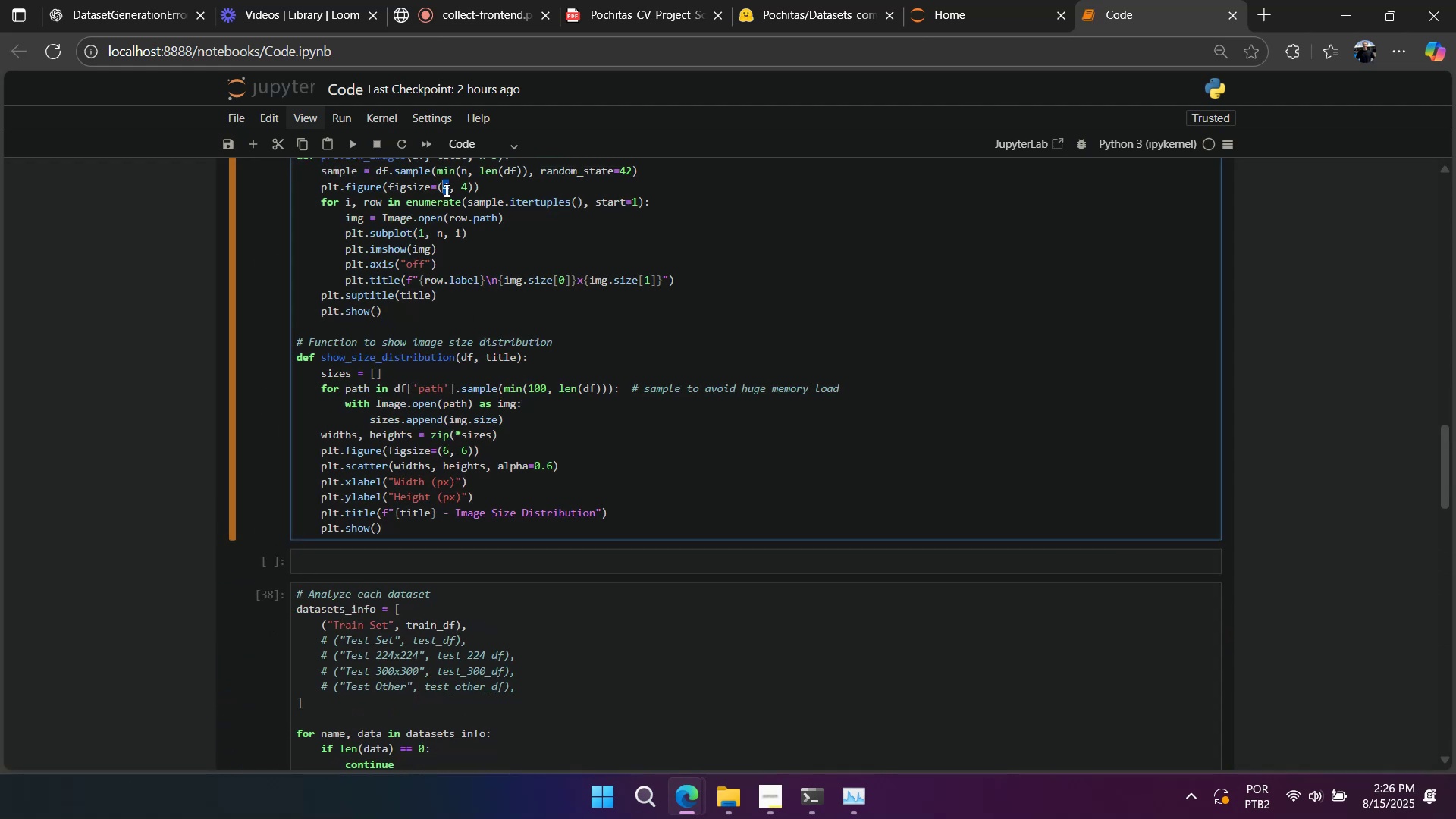 
key(Numpad6)
 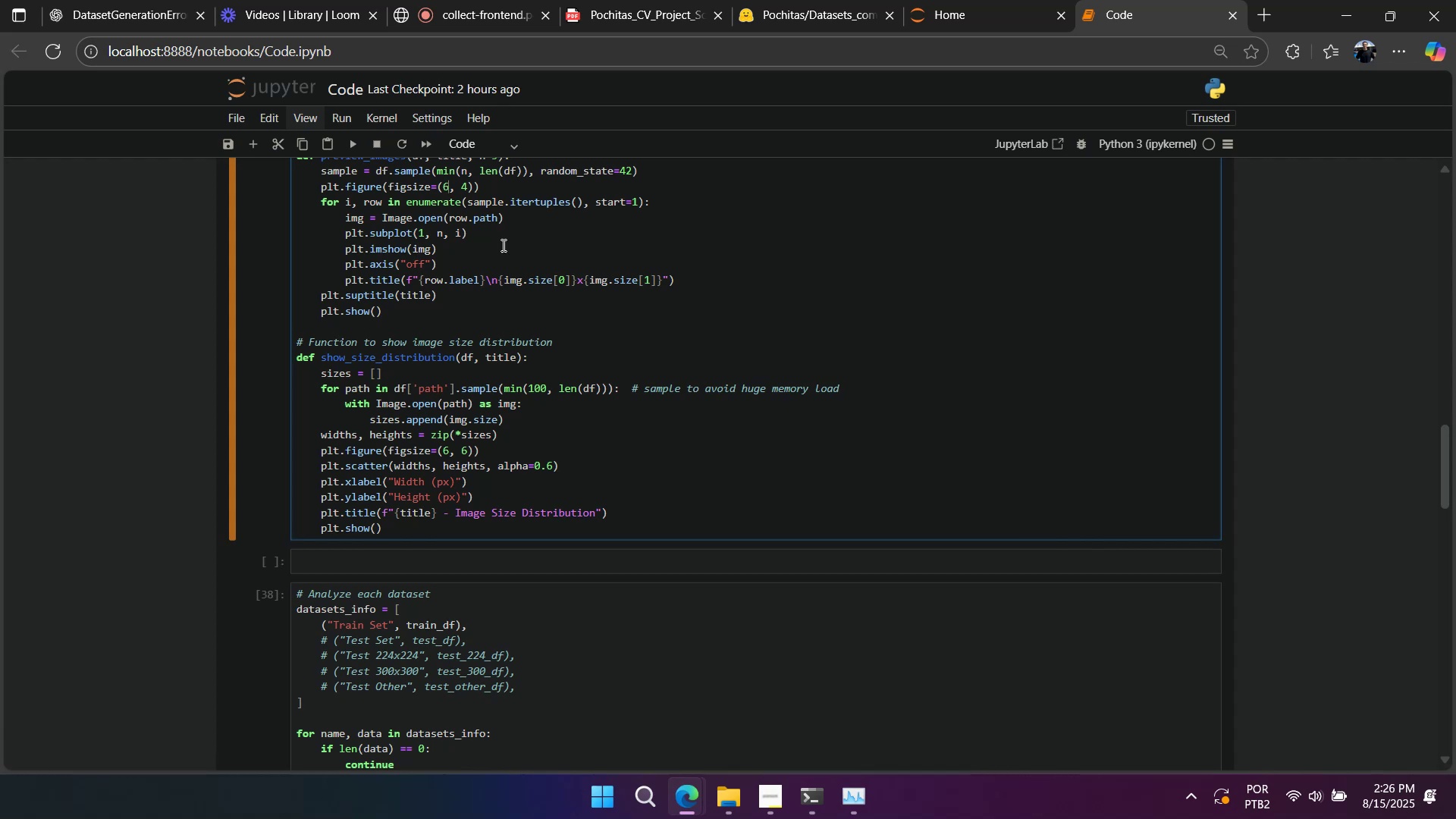 
scroll: coordinate [521, 301], scroll_direction: up, amount: 2.0
 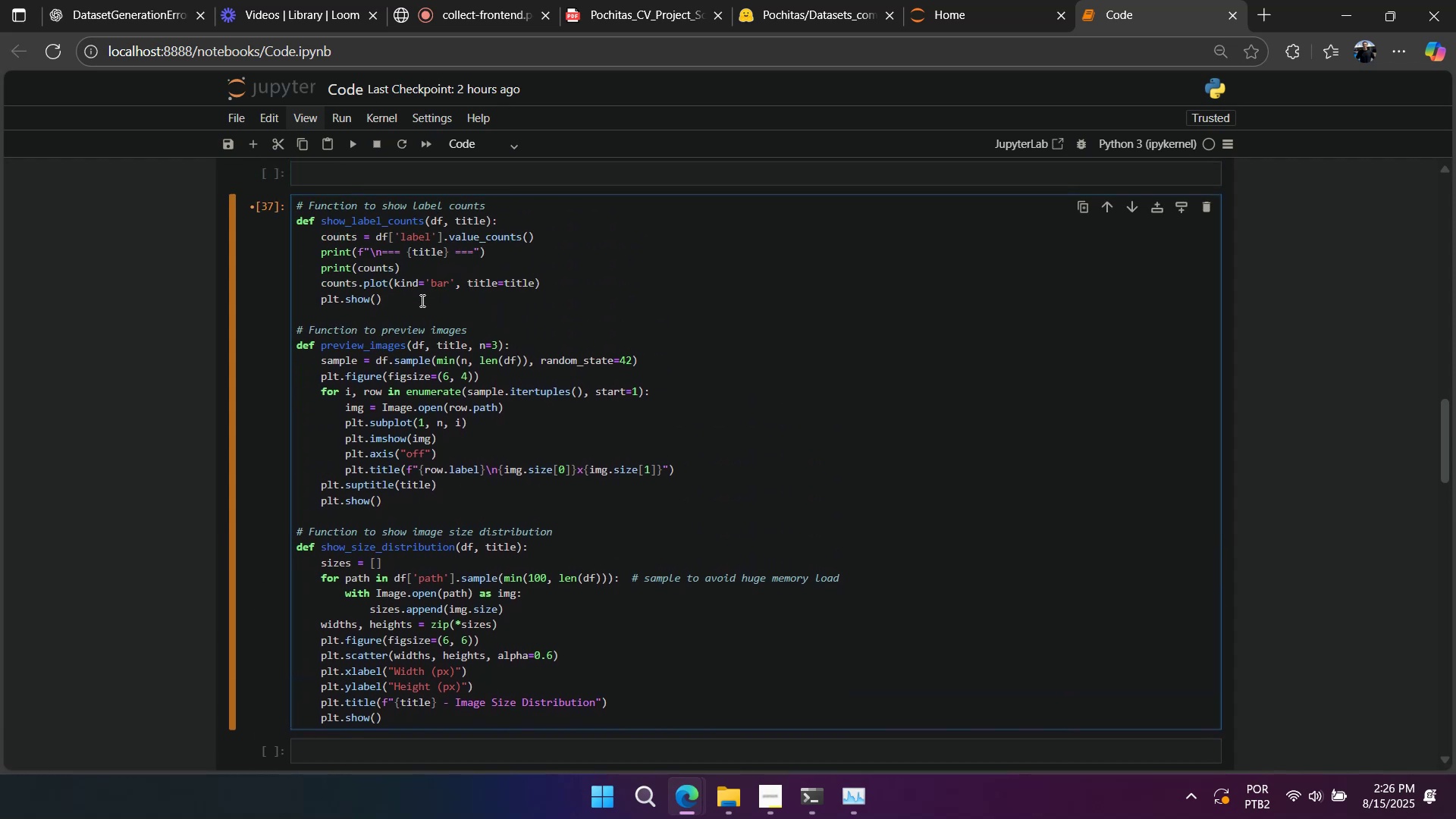 
left_click([422, 373])
 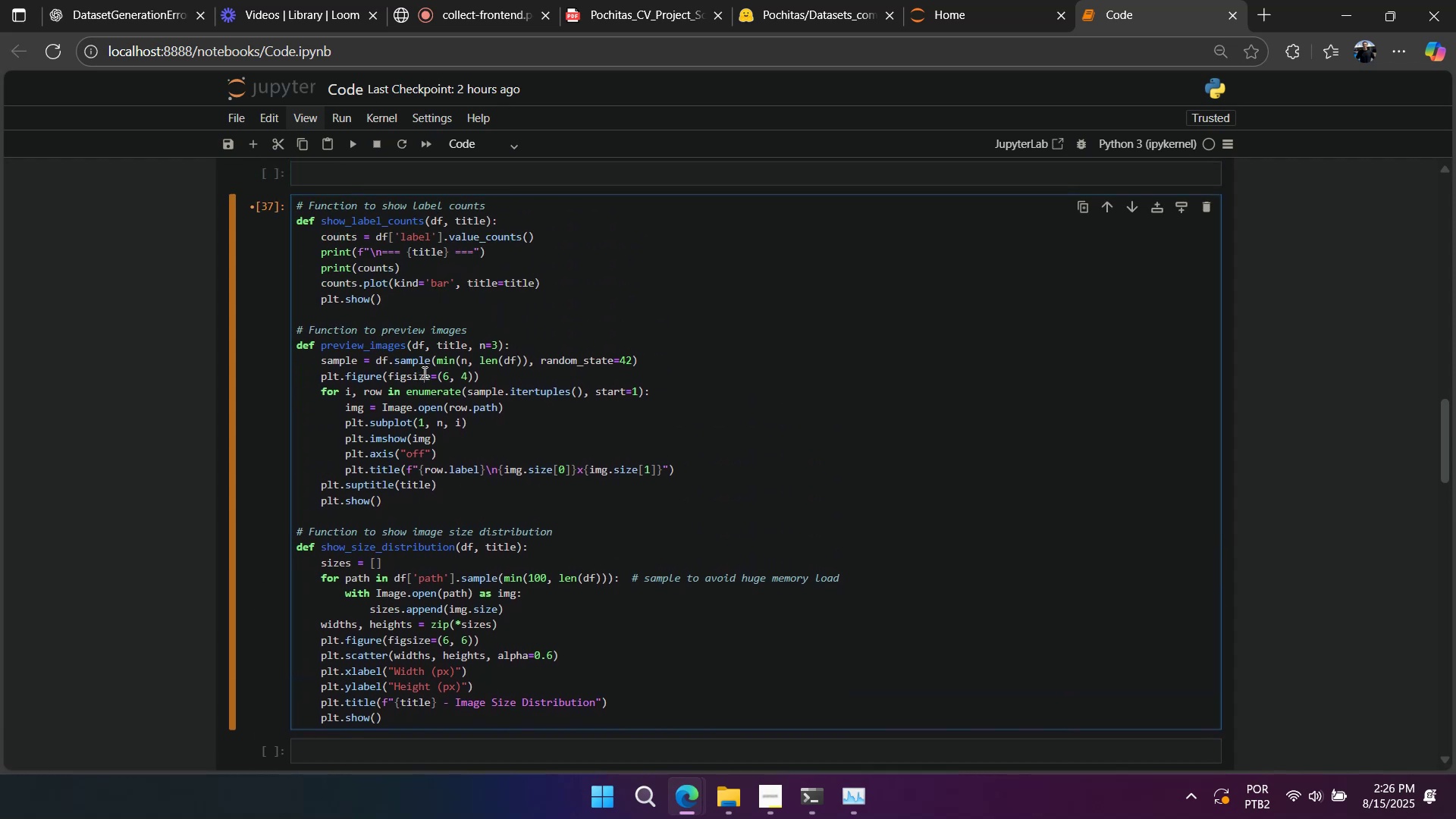 
hold_key(key=ShiftLeft, duration=1.52)
 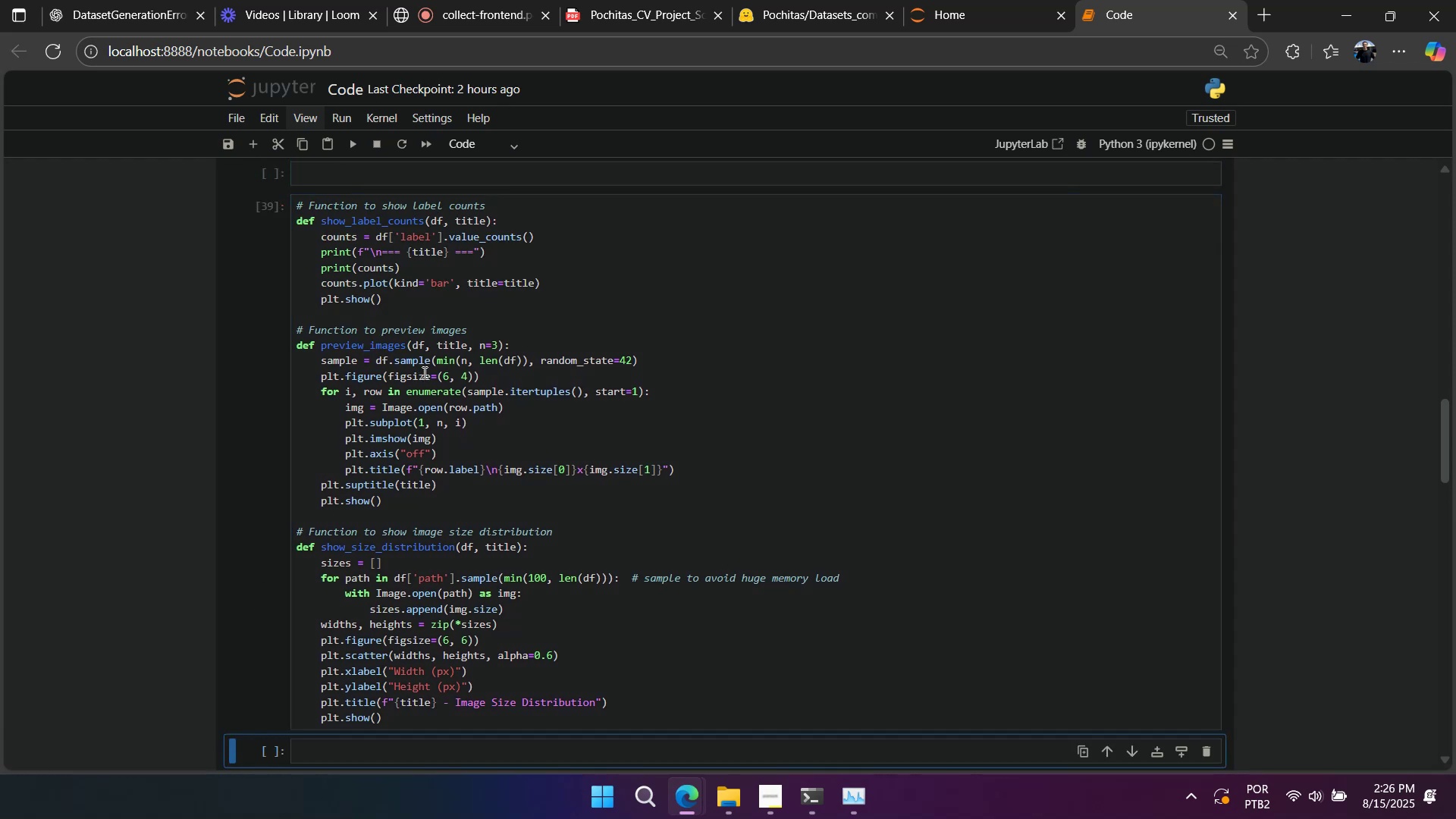 
key(Shift+Enter)
 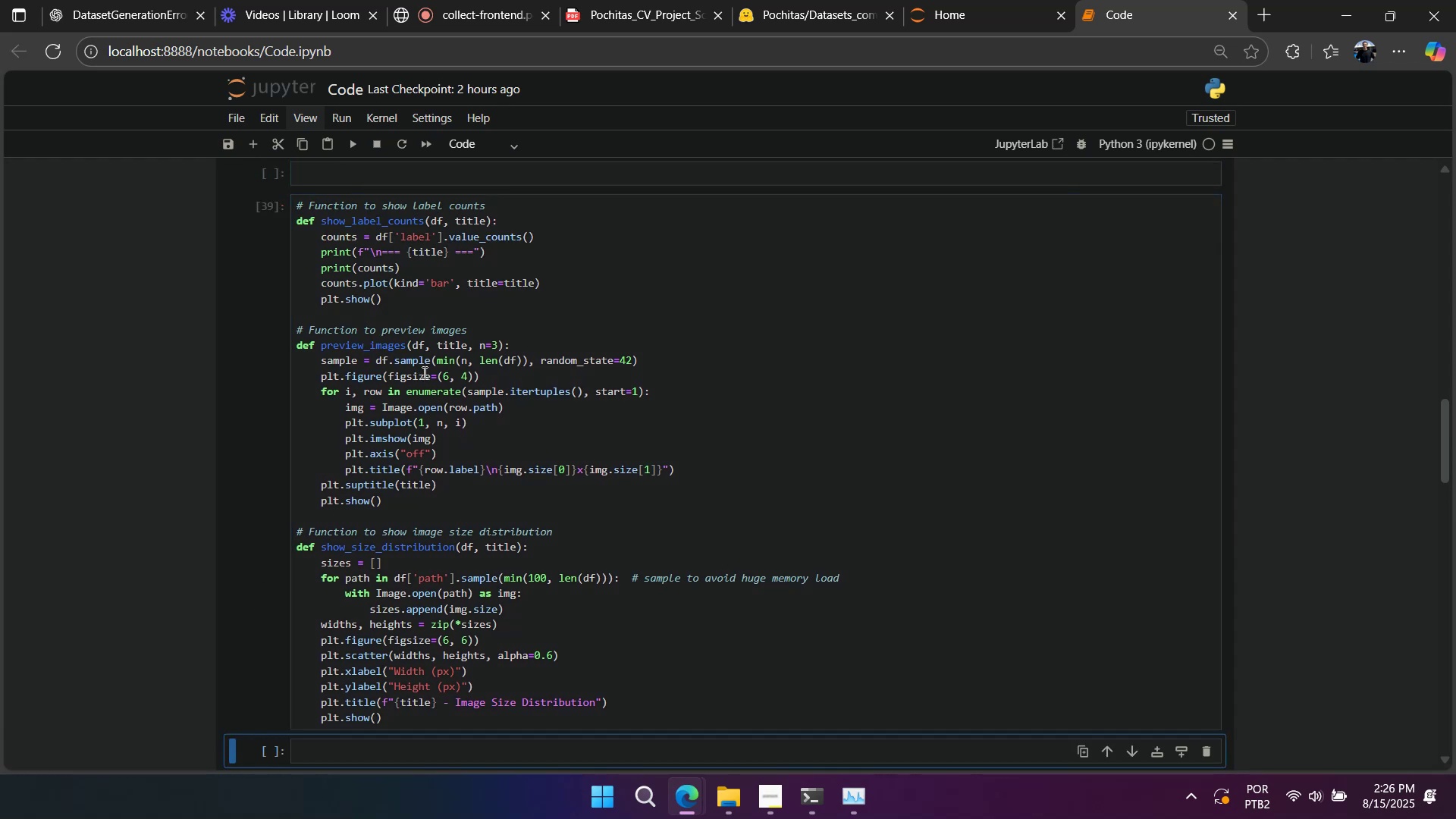 
scroll: coordinate [444, 378], scroll_direction: down, amount: 7.0
 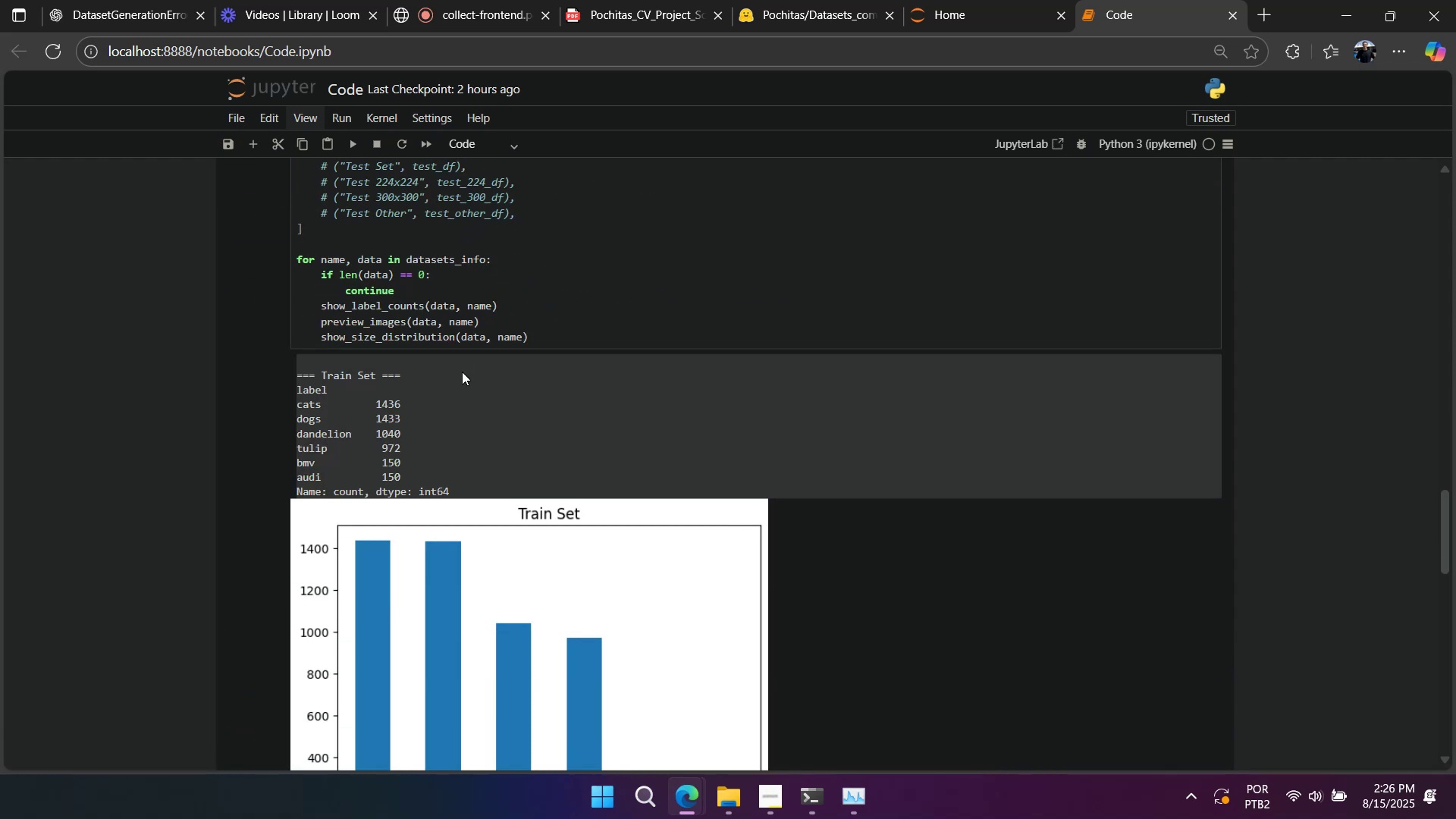 
key(Shift+Enter)
 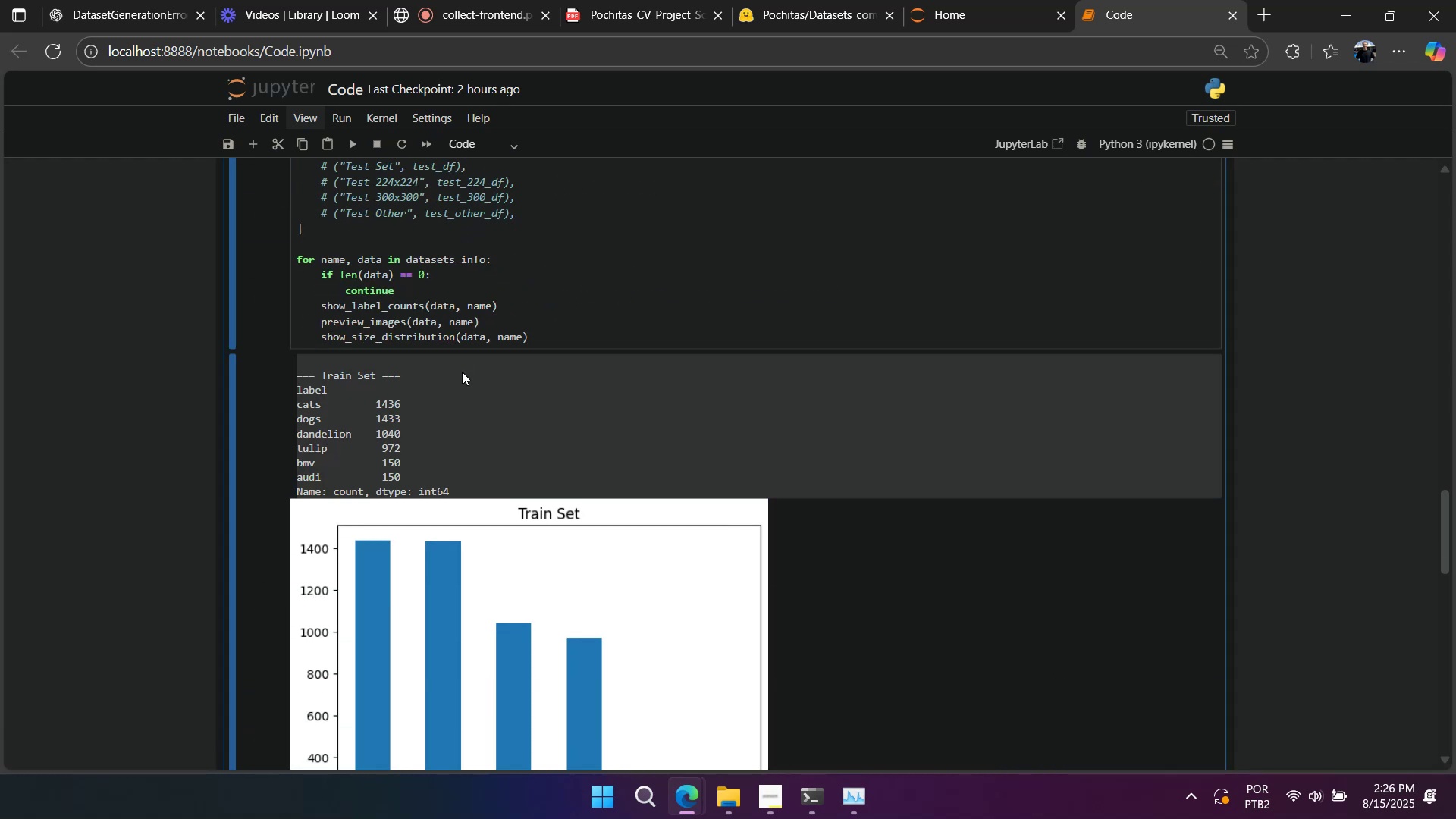 
key(Shift+Enter)
 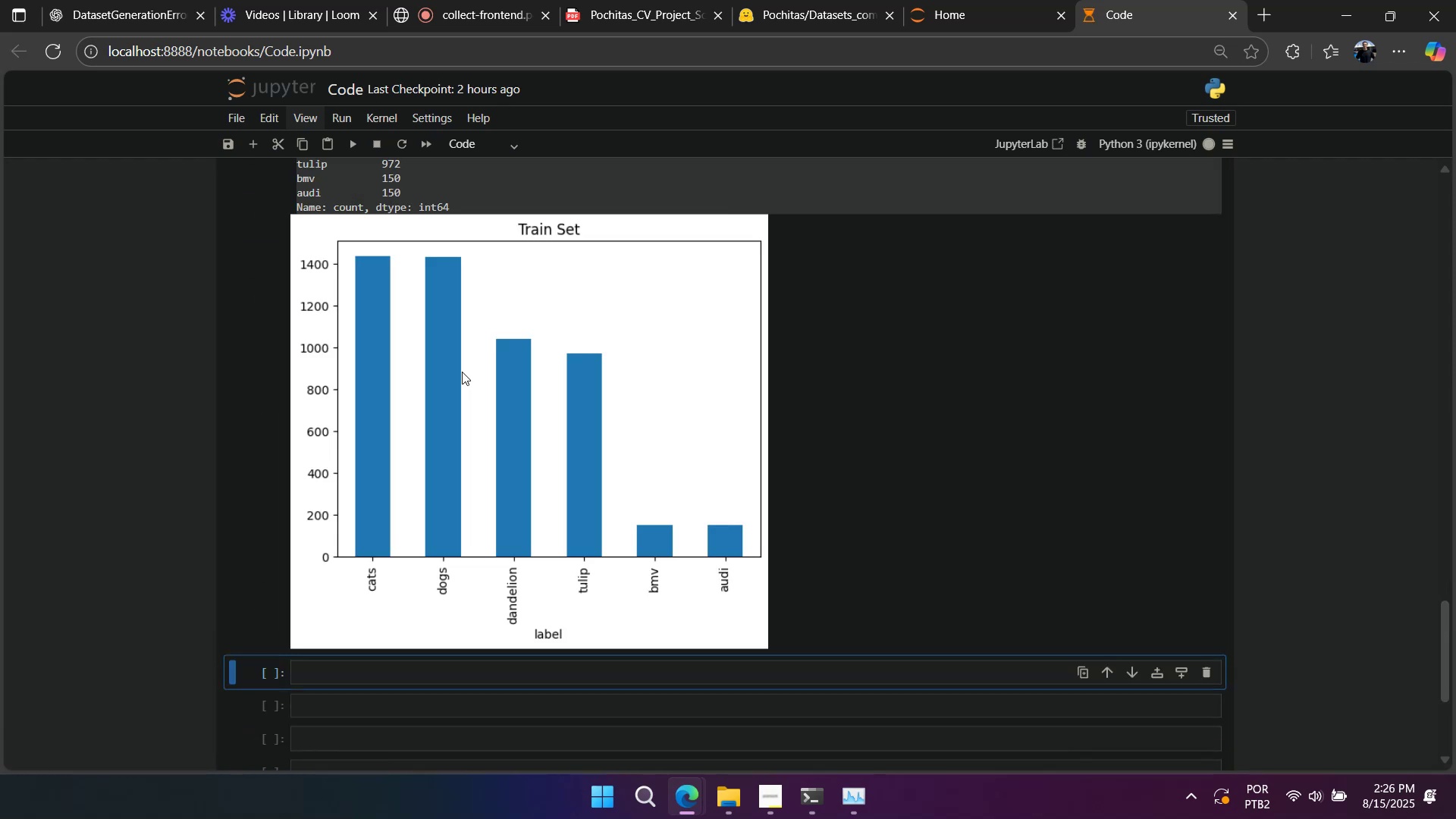 
scroll: coordinate [495, 439], scroll_direction: down, amount: 7.0
 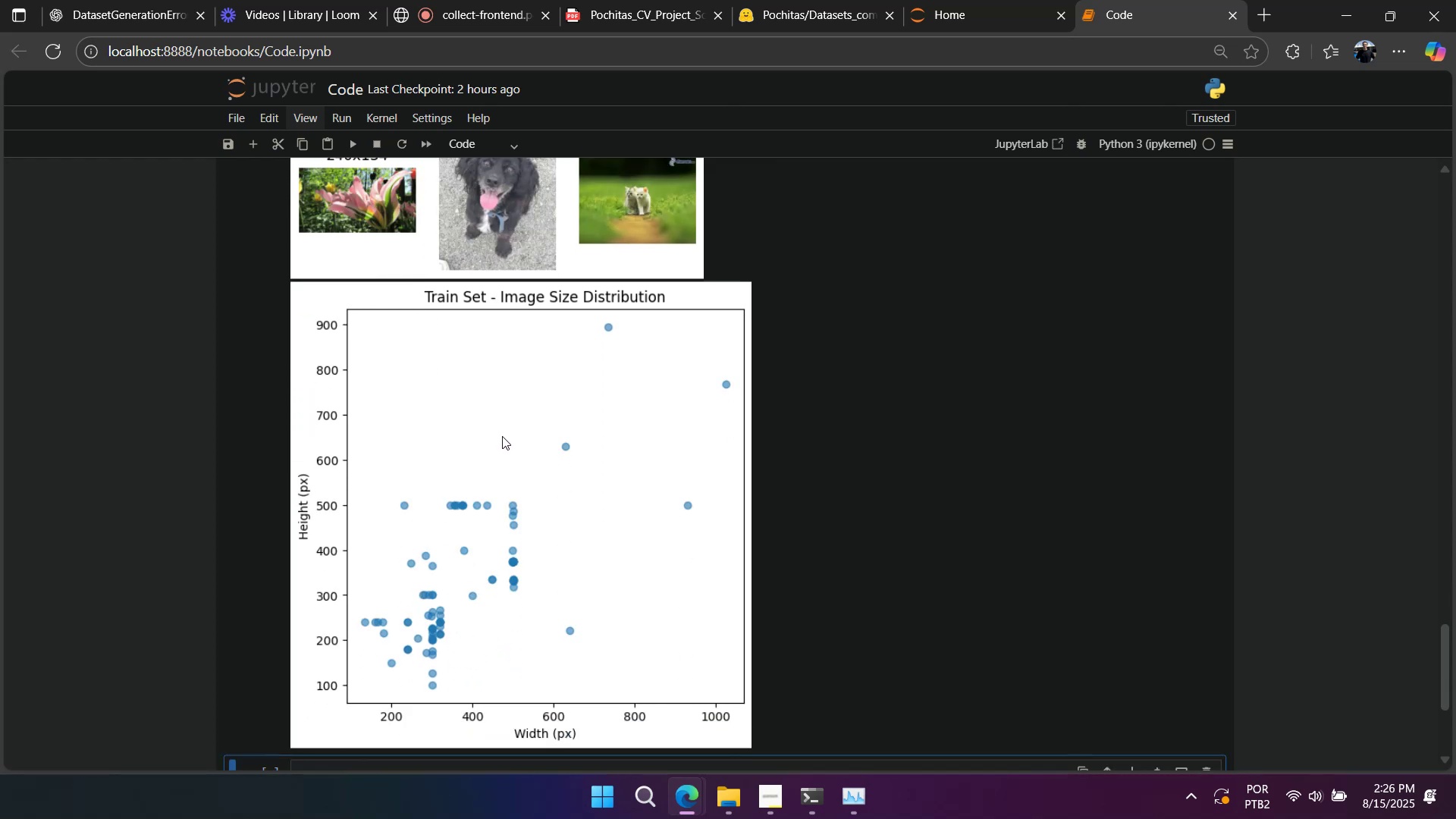 
scroll: coordinate [504, 436], scroll_direction: up, amount: 1.0
 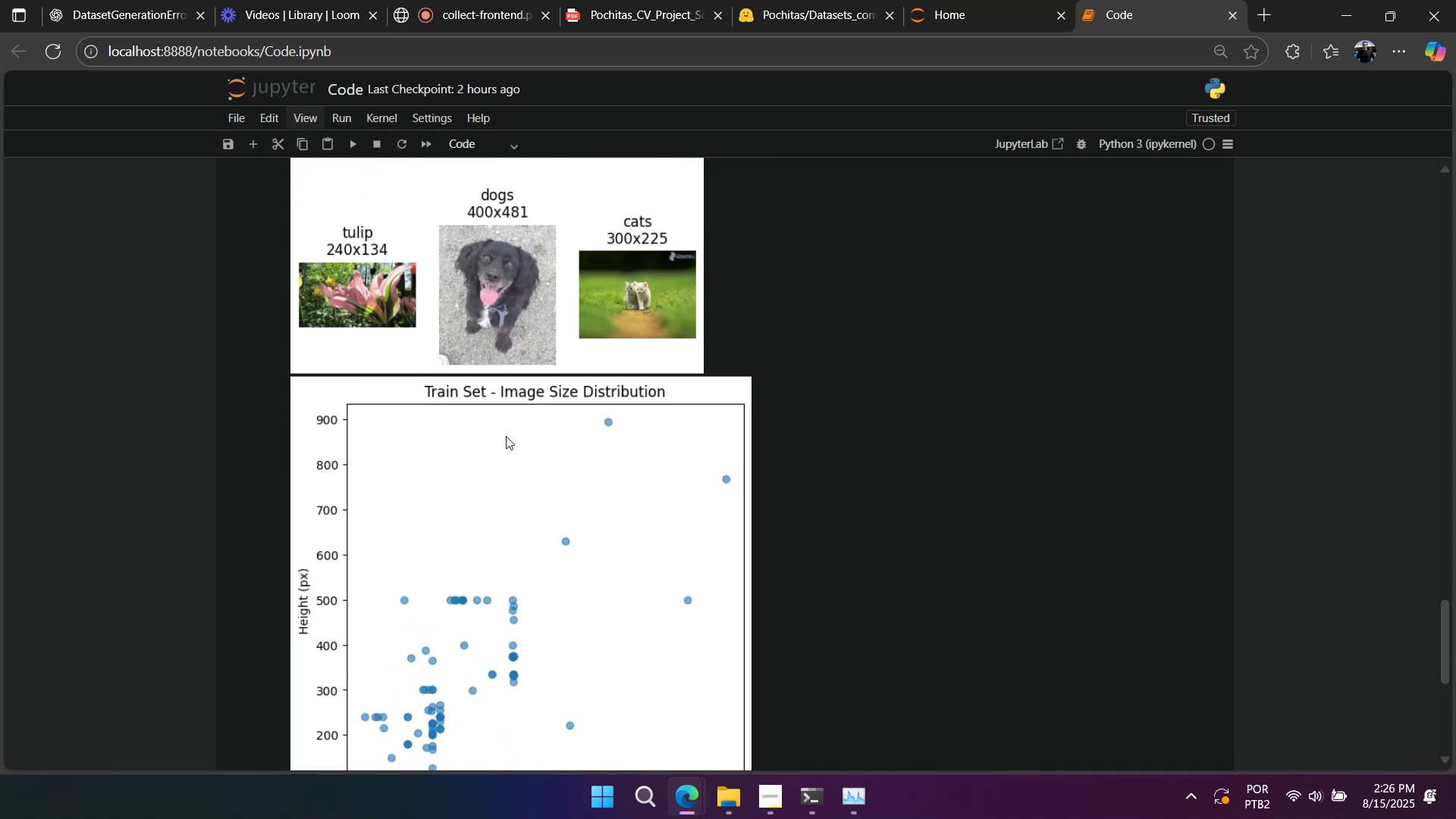 
scroll: coordinate [508, 435], scroll_direction: down, amount: 3.0
 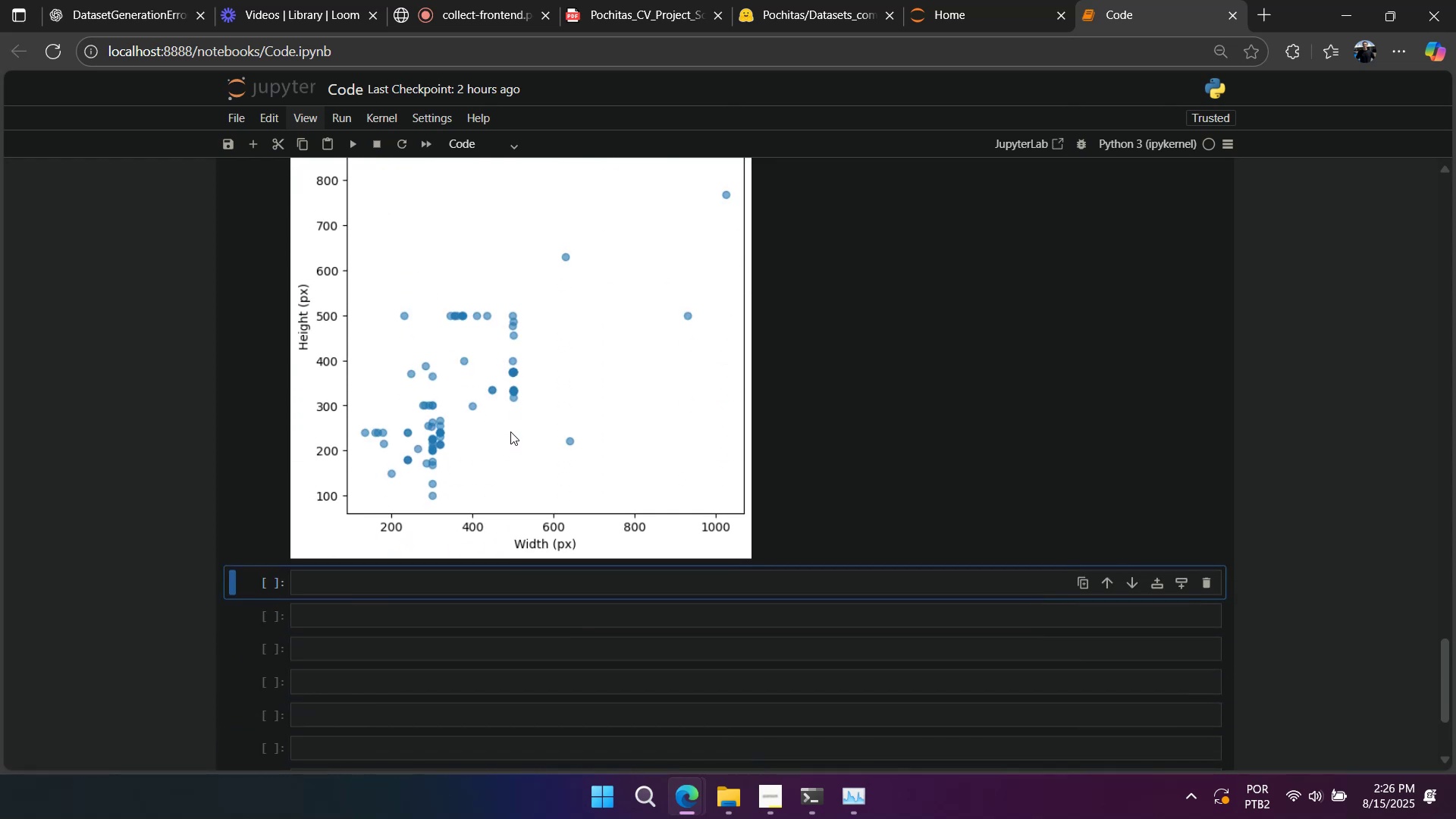 
scroll: coordinate [506, 421], scroll_direction: up, amount: 10.0
 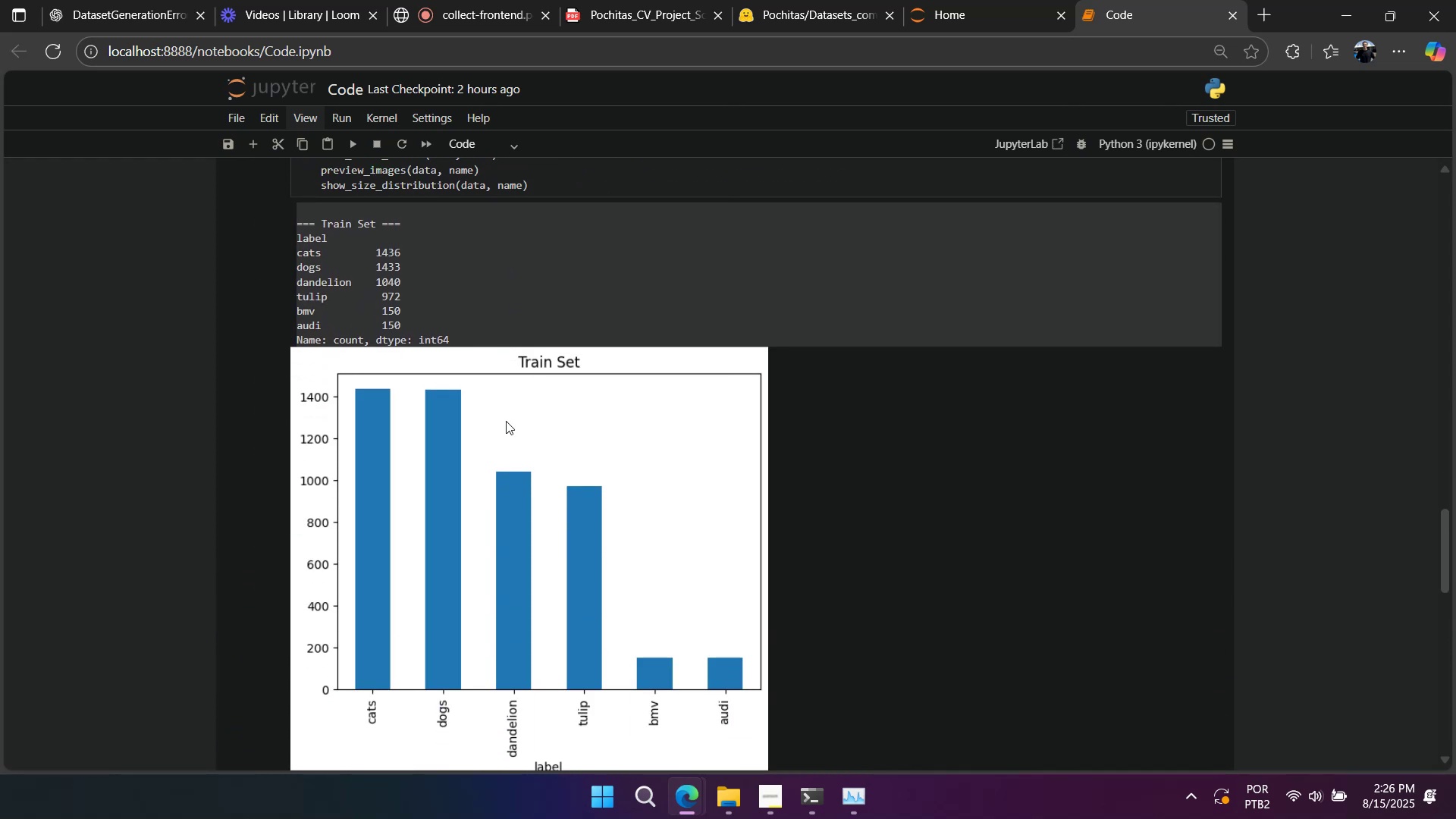 
scroll: coordinate [500, 422], scroll_direction: down, amount: 2.0
 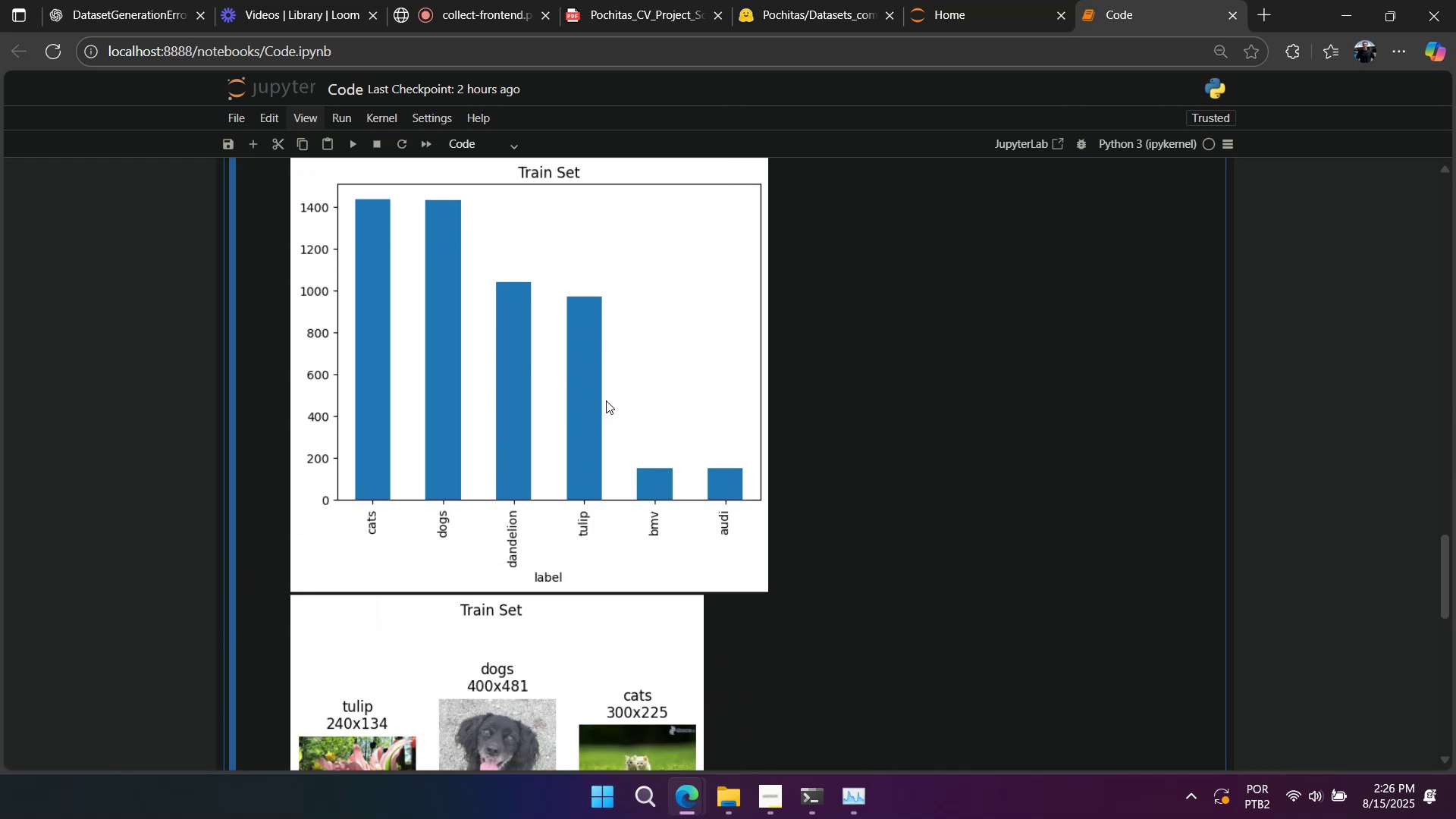 
left_click([579, 395])
 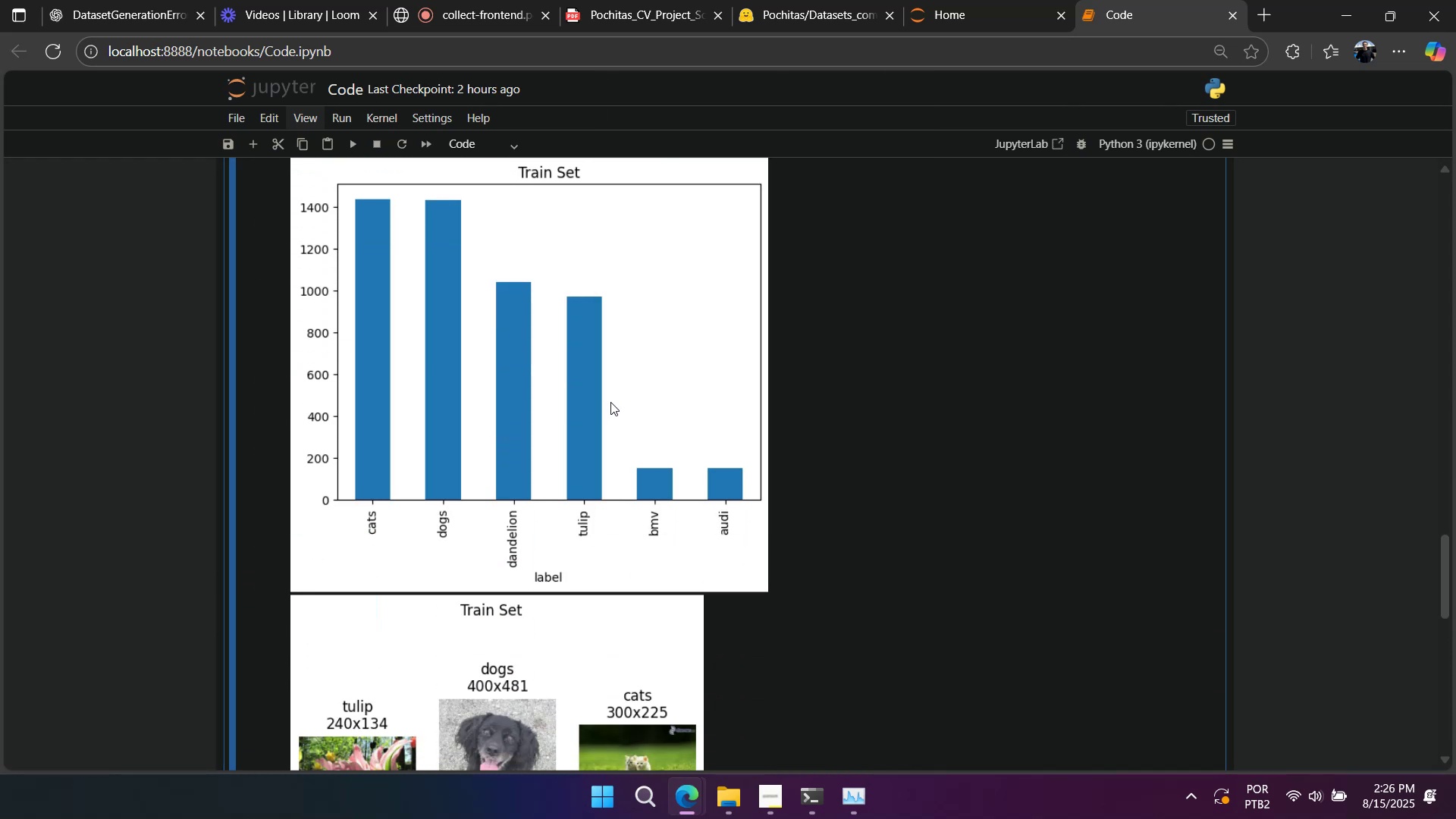 
scroll: coordinate [610, 406], scroll_direction: up, amount: 12.0
 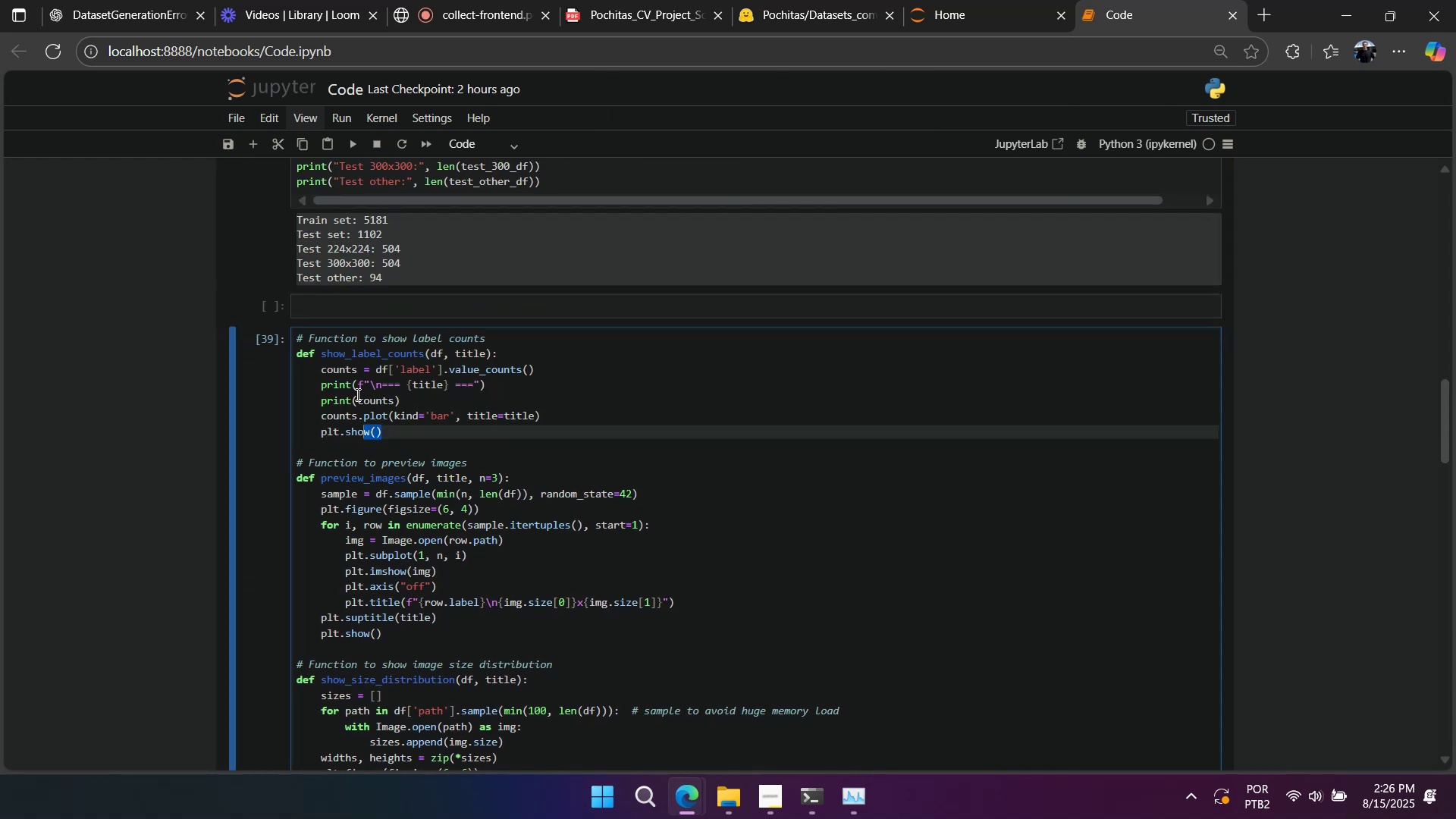 
key(Control+Slash)
 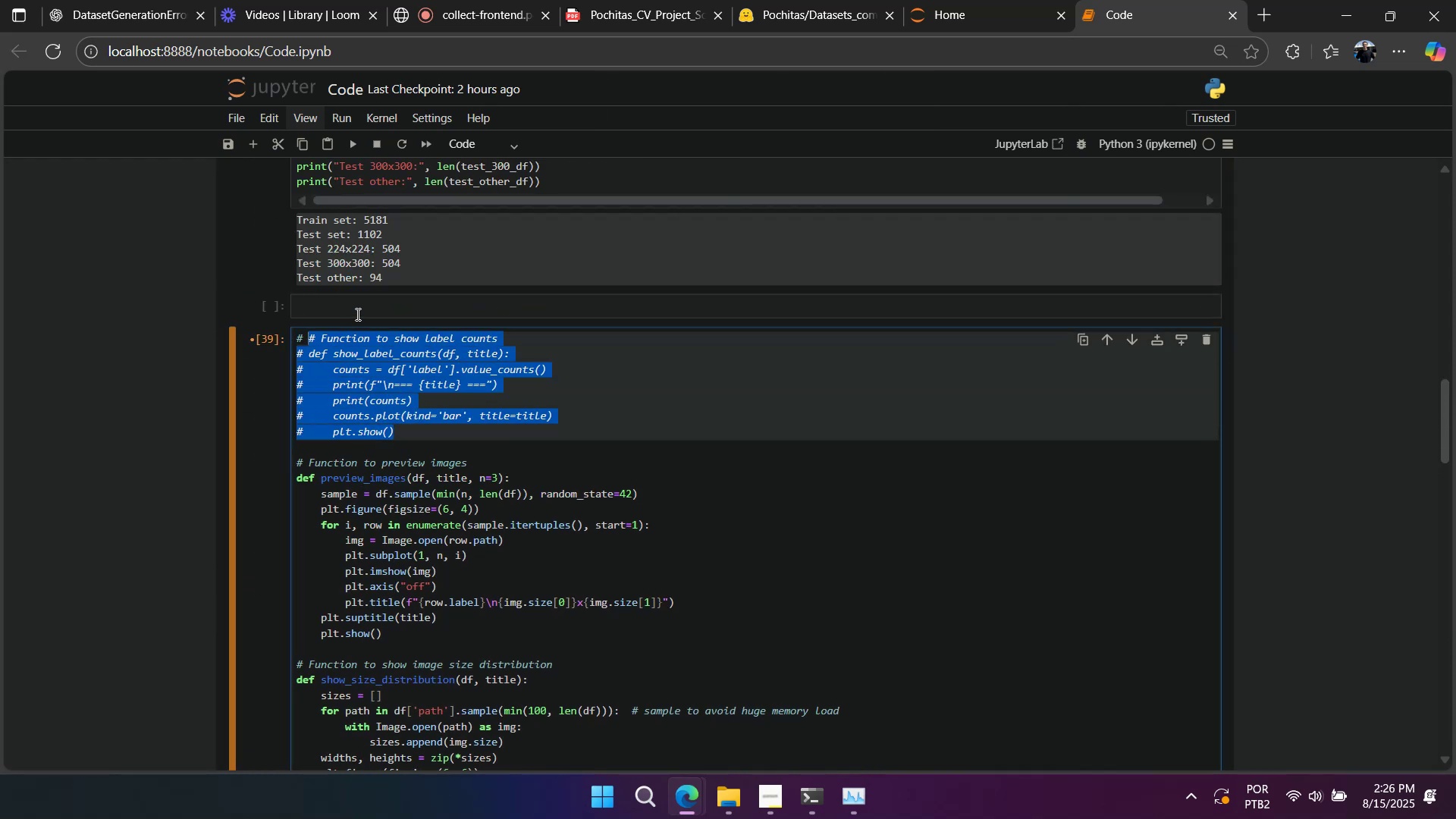 
hold_key(key=ShiftLeft, duration=0.47)
 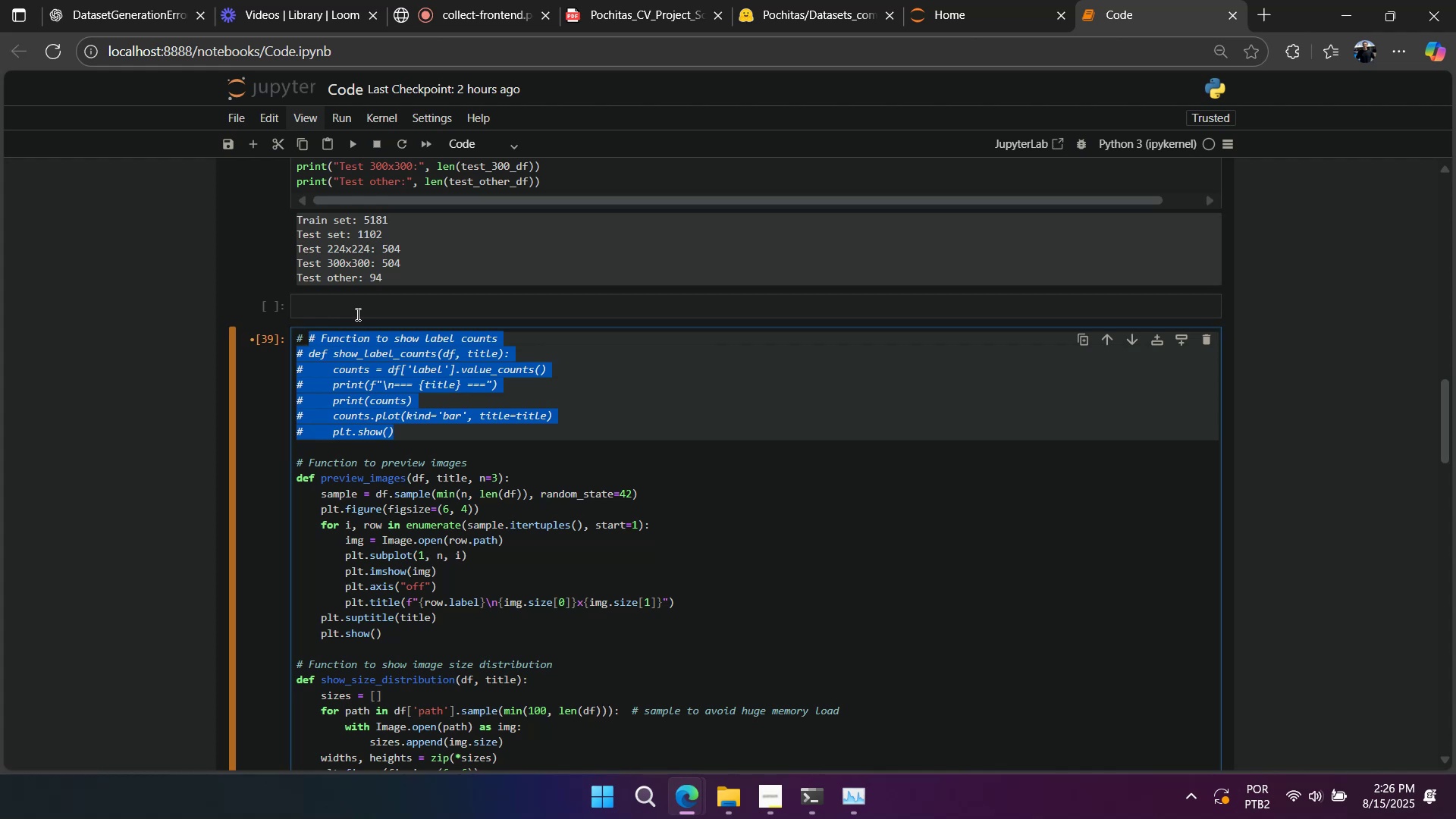 
key(Control+Slash)
 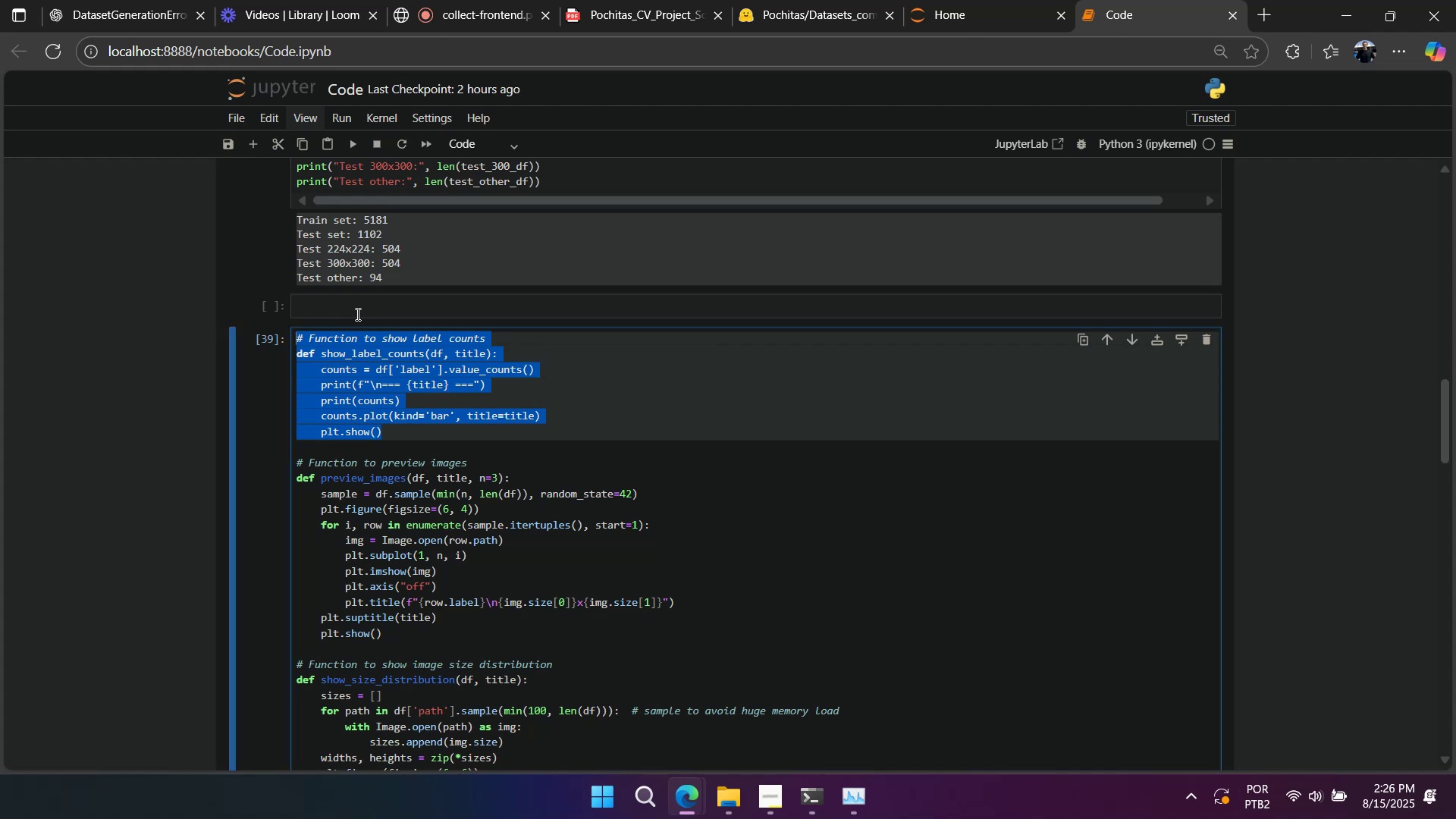 
scroll: coordinate [378, 341], scroll_direction: down, amount: 4.0
 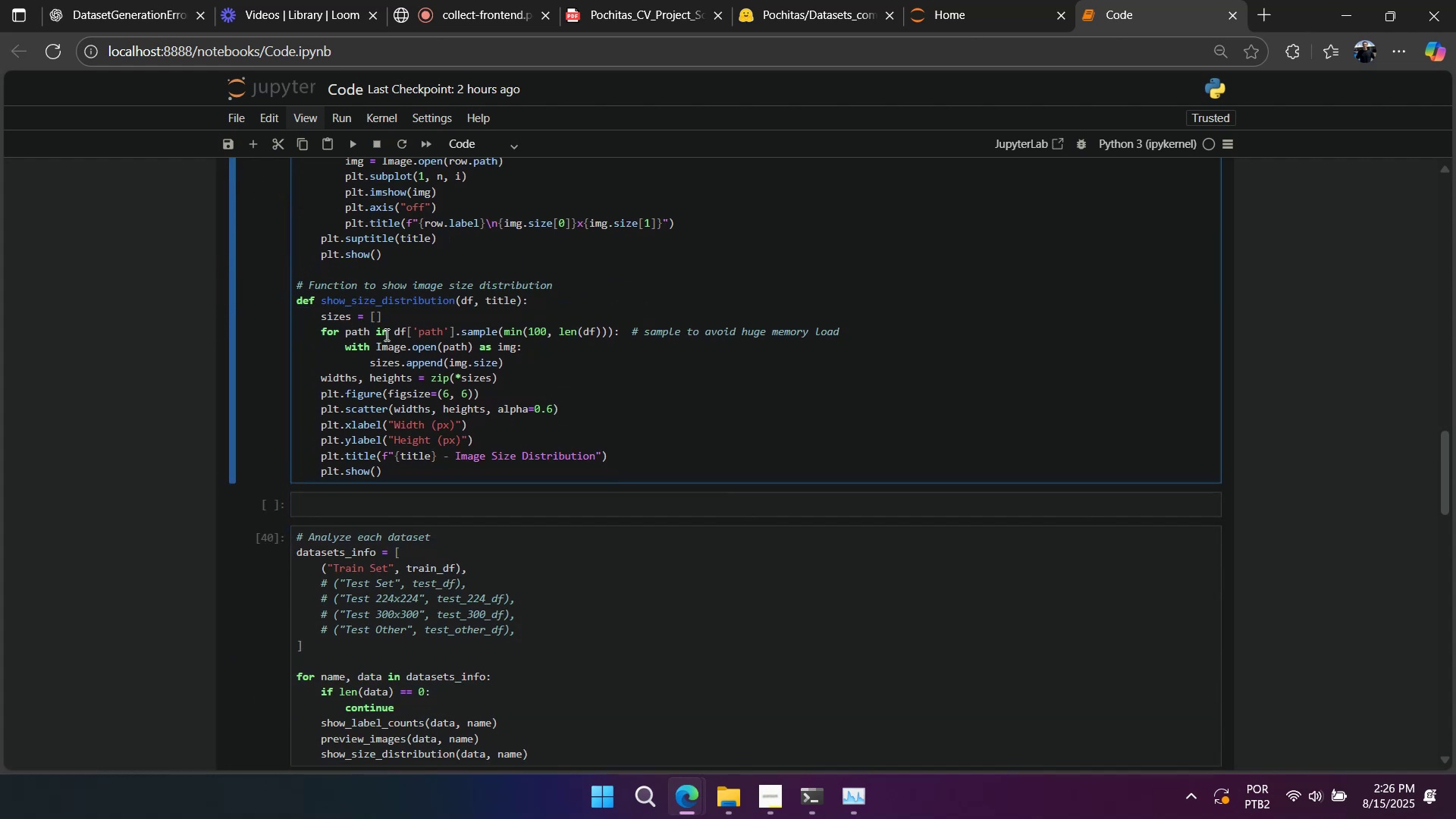 
left_click([385, 334])
 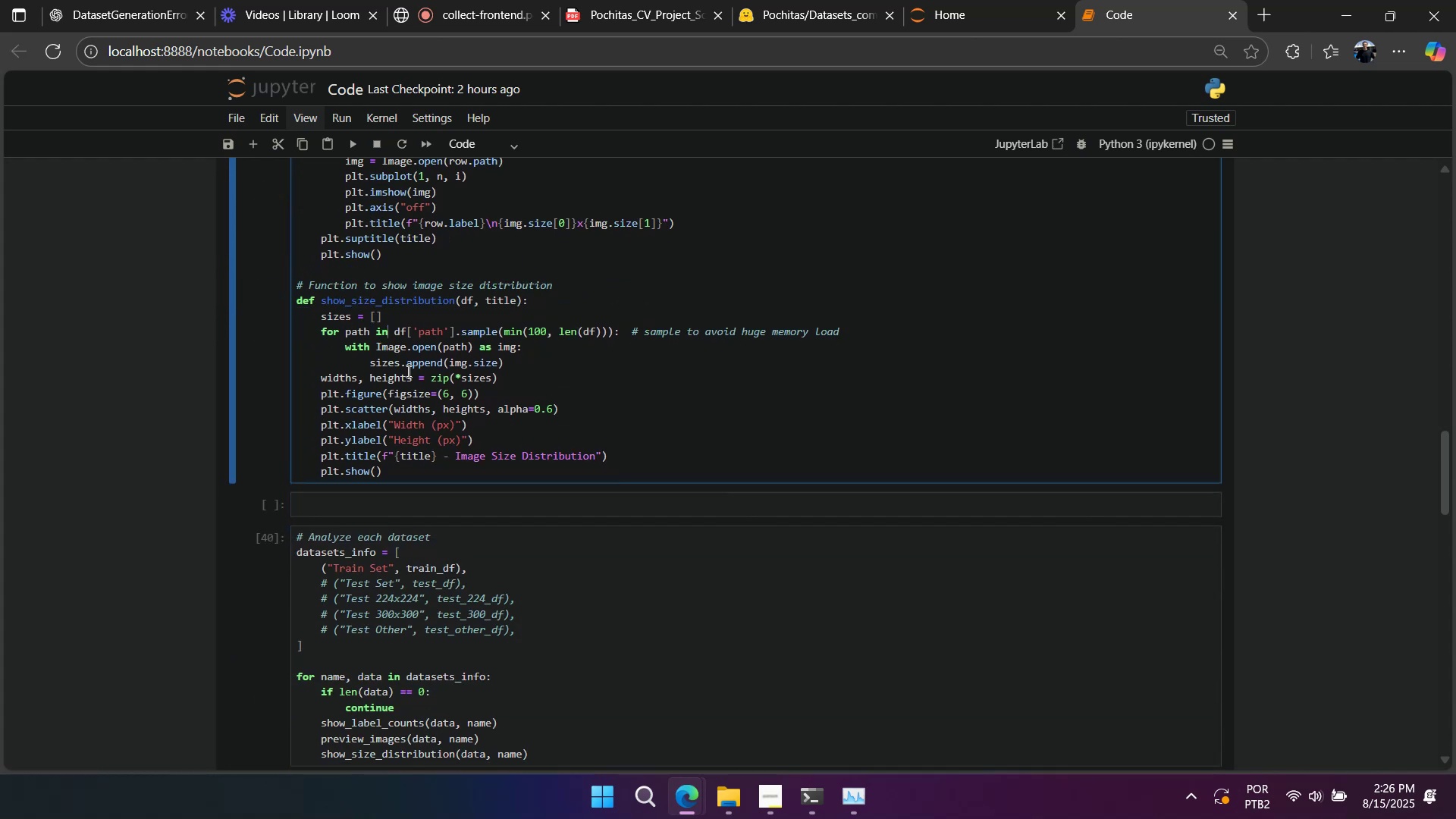 
scroll: coordinate [419, 385], scroll_direction: up, amount: 4.0
 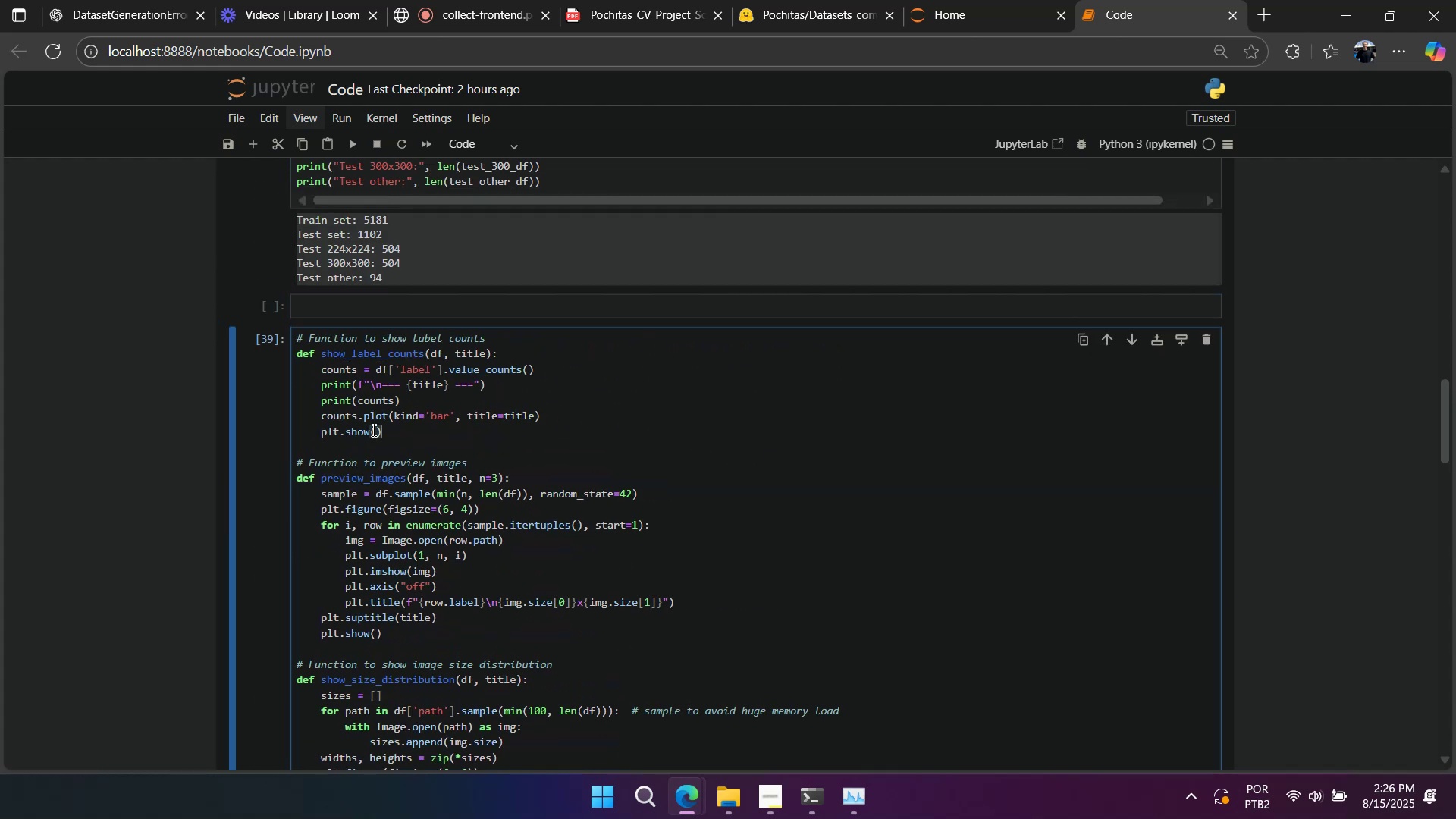 
key(Control+C)
 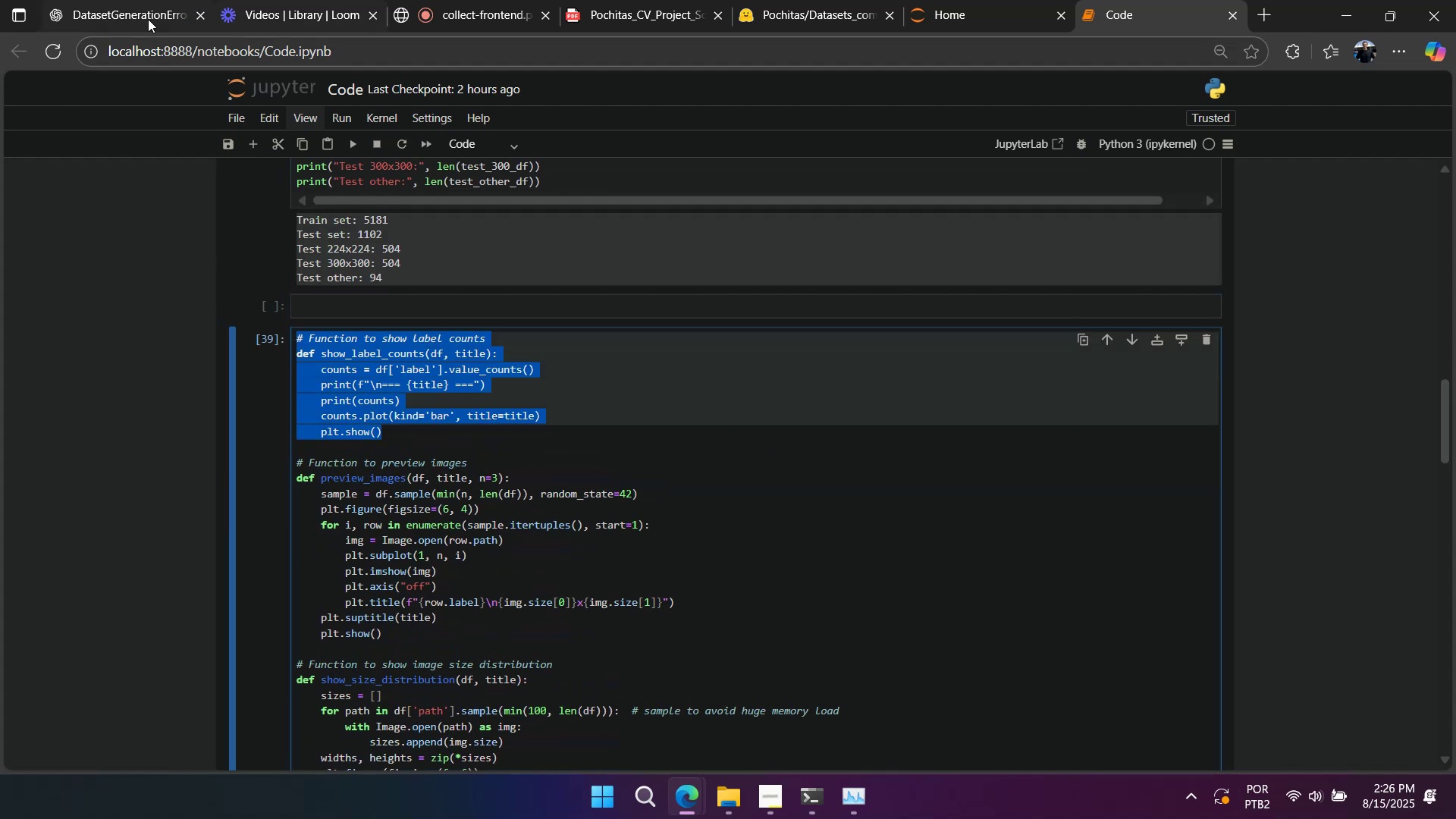 
left_click([136, 20])
 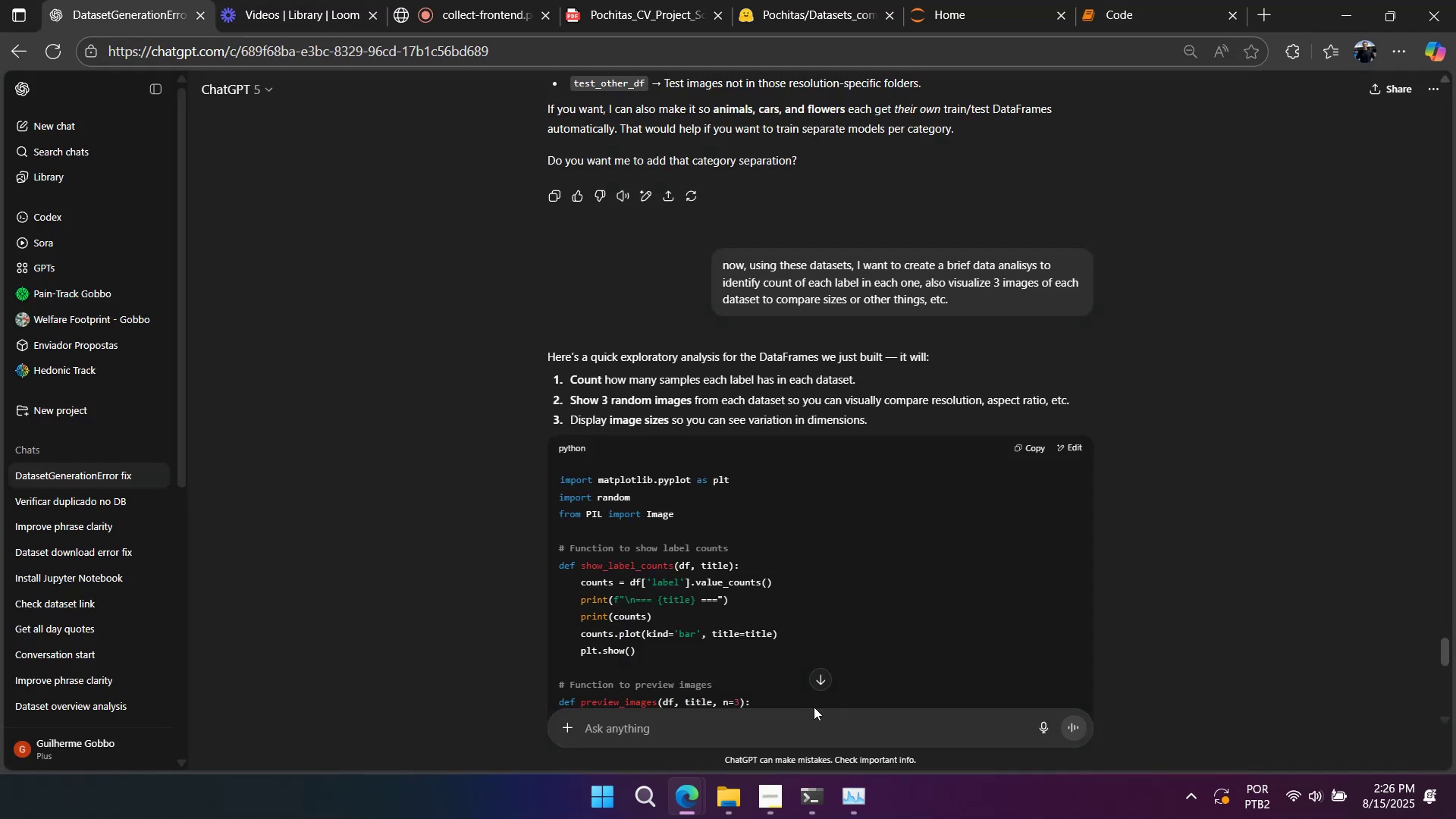 
left_click([802, 730])
 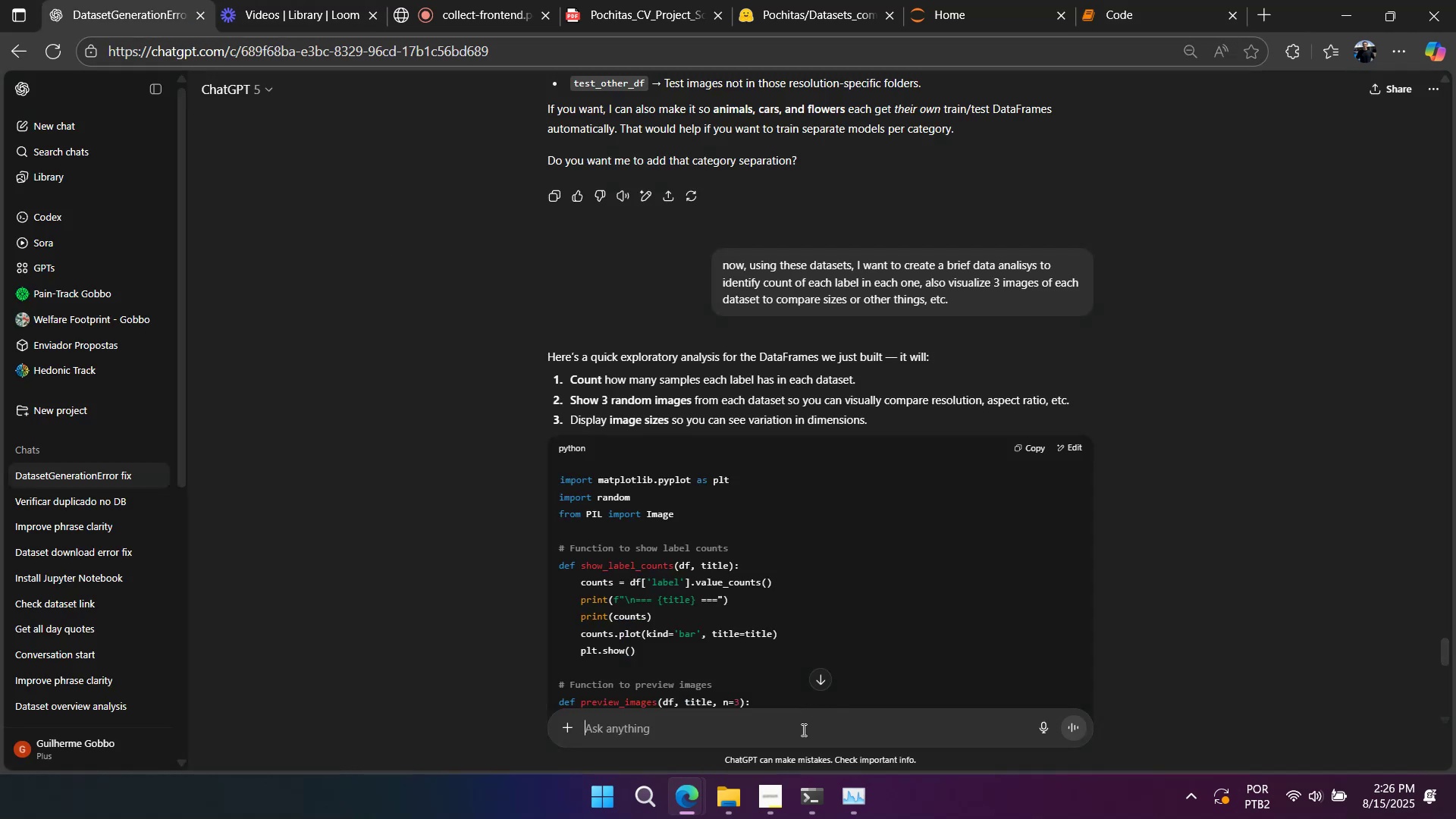 
key(Control+ControlLeft)
 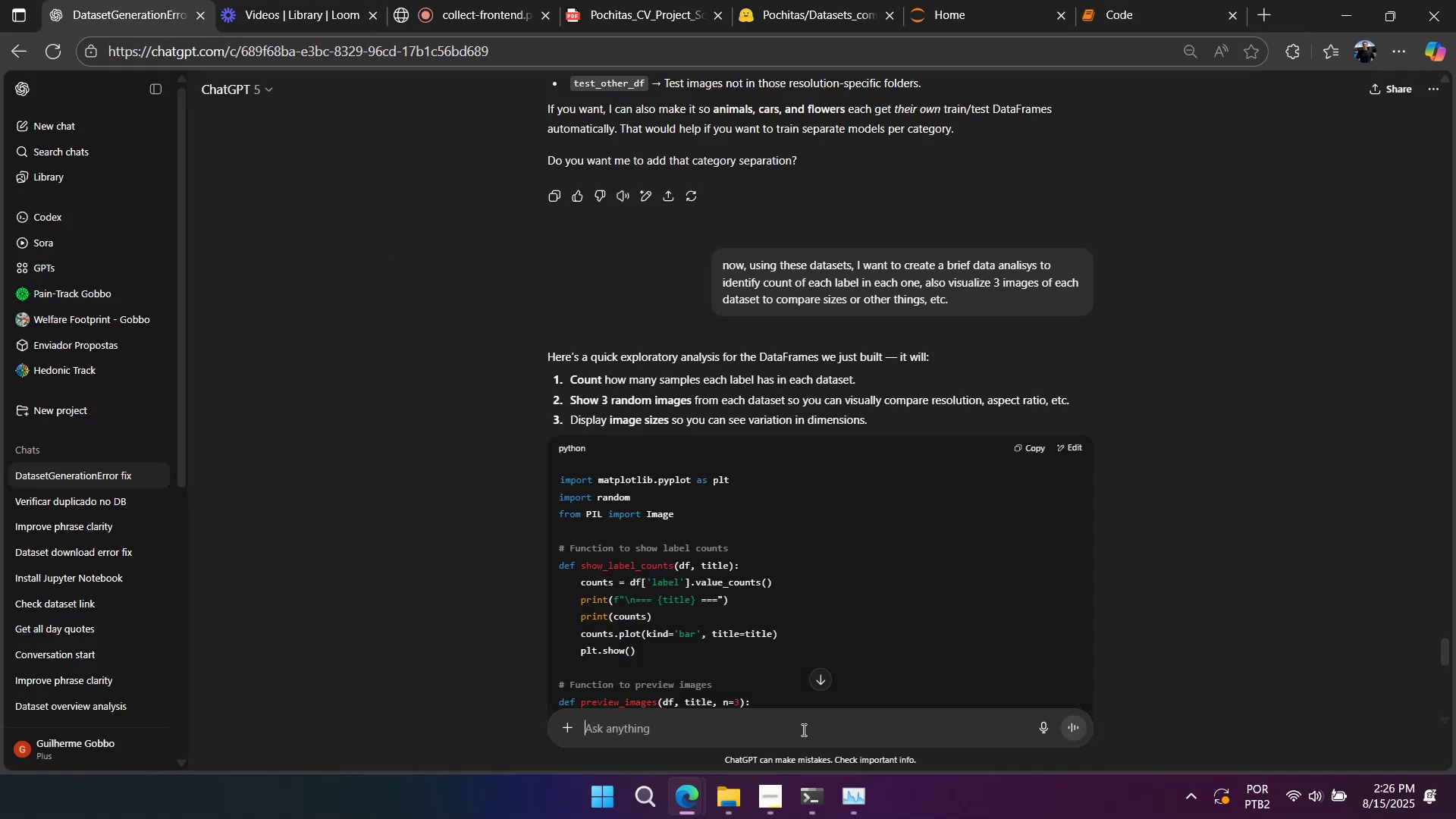 
key(Control+V)
 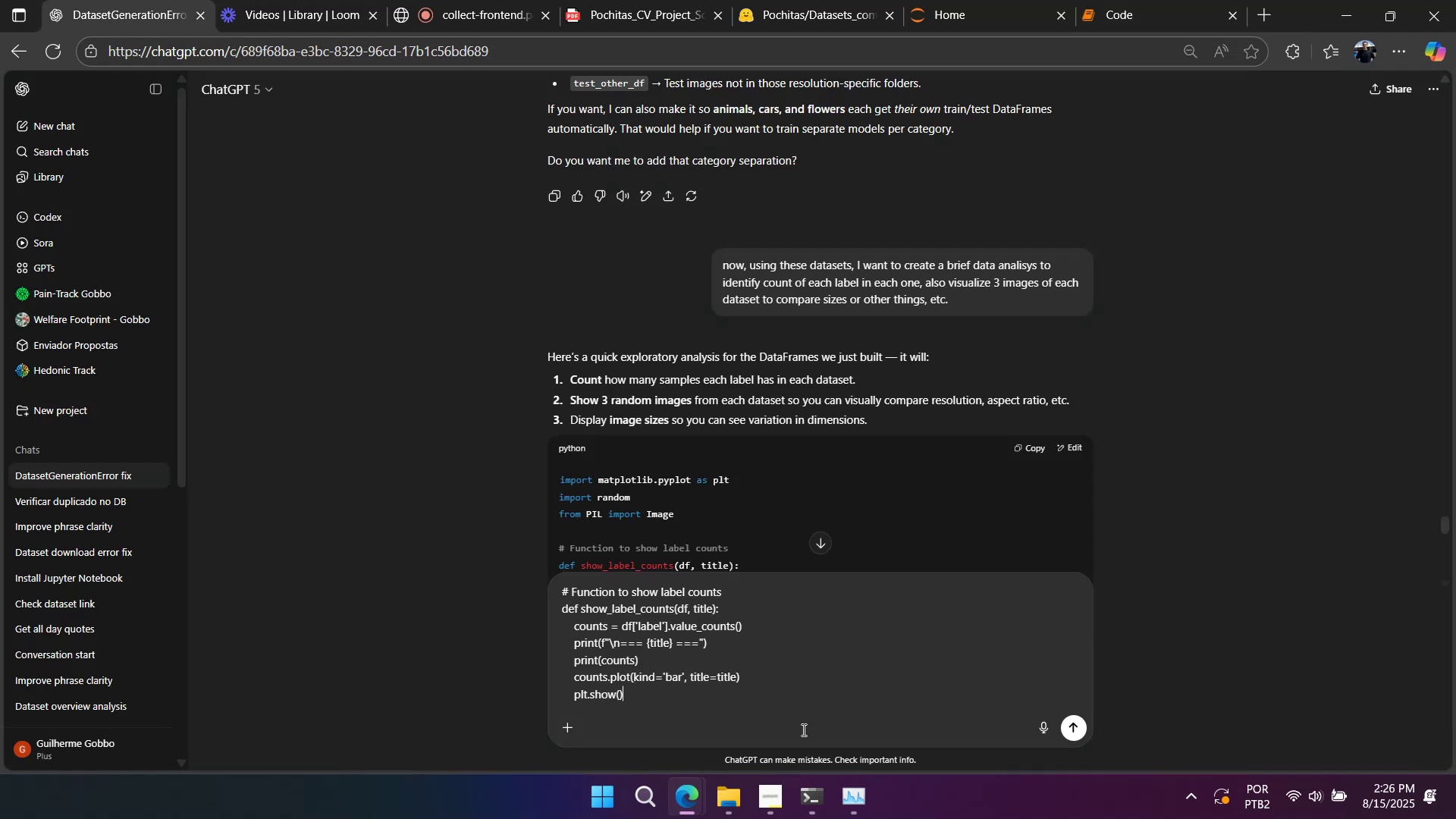 
key(Shift+Enter)
 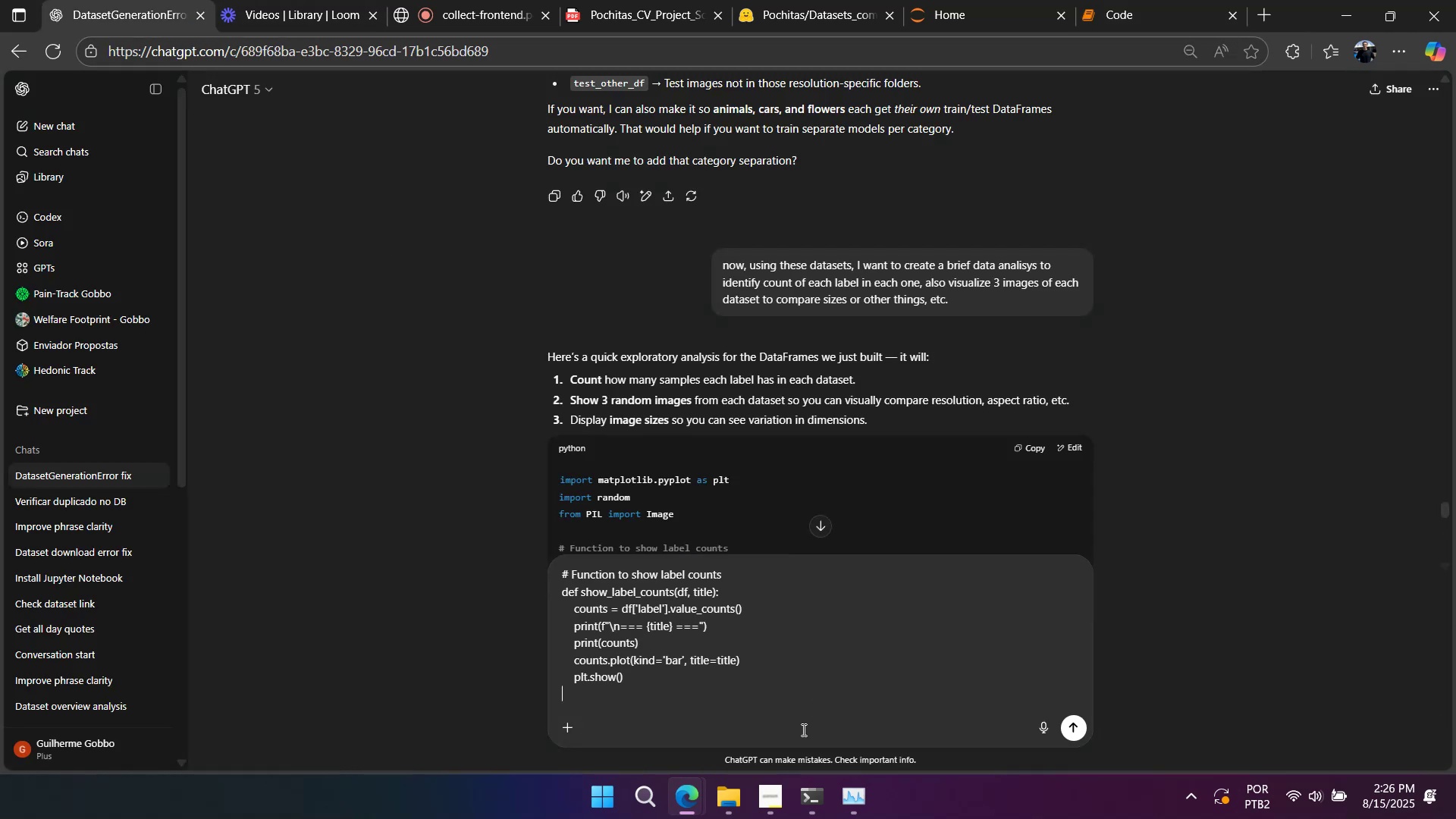 
key(Shift+Enter)
 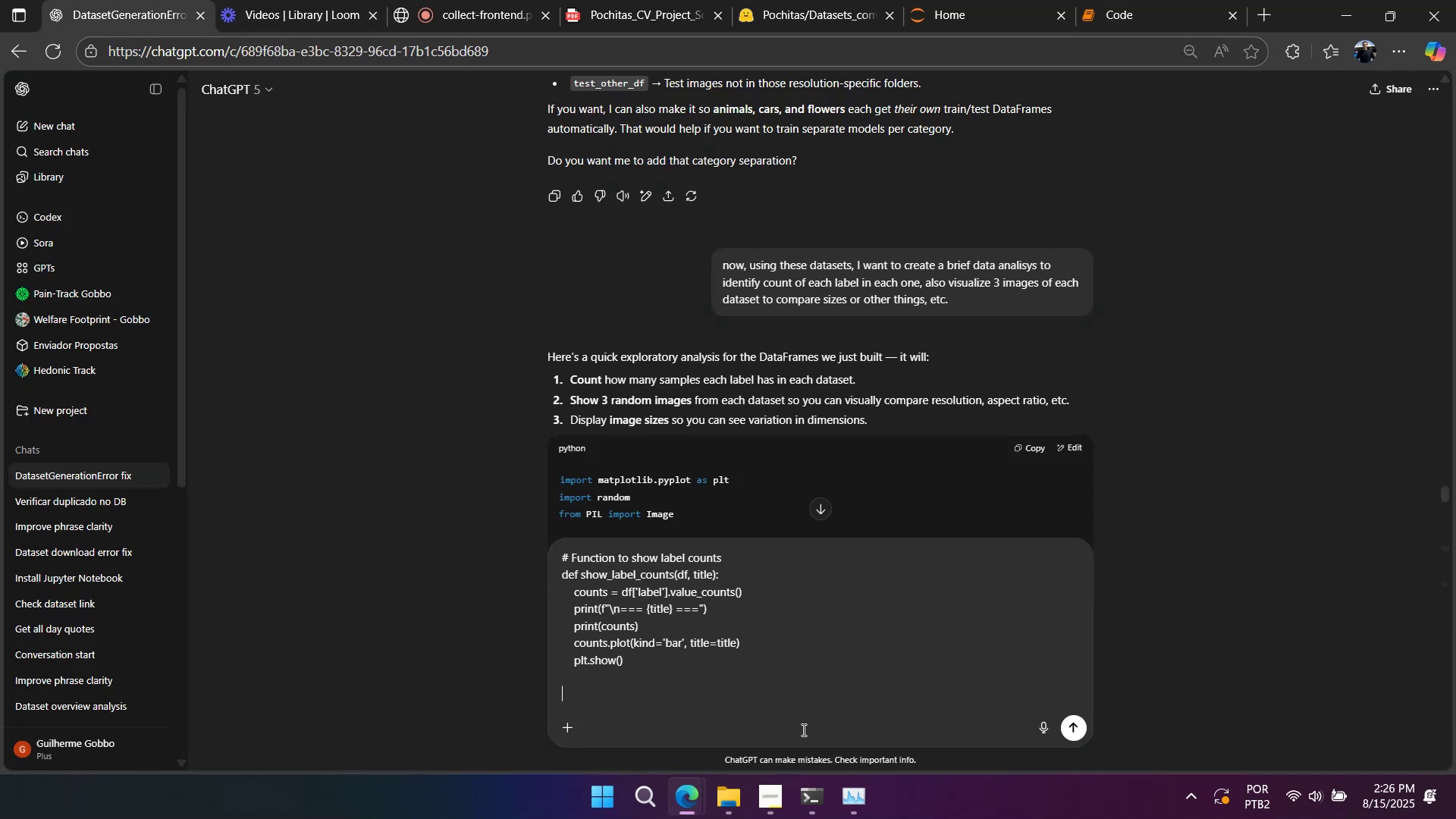 
key(Shift+Enter)
 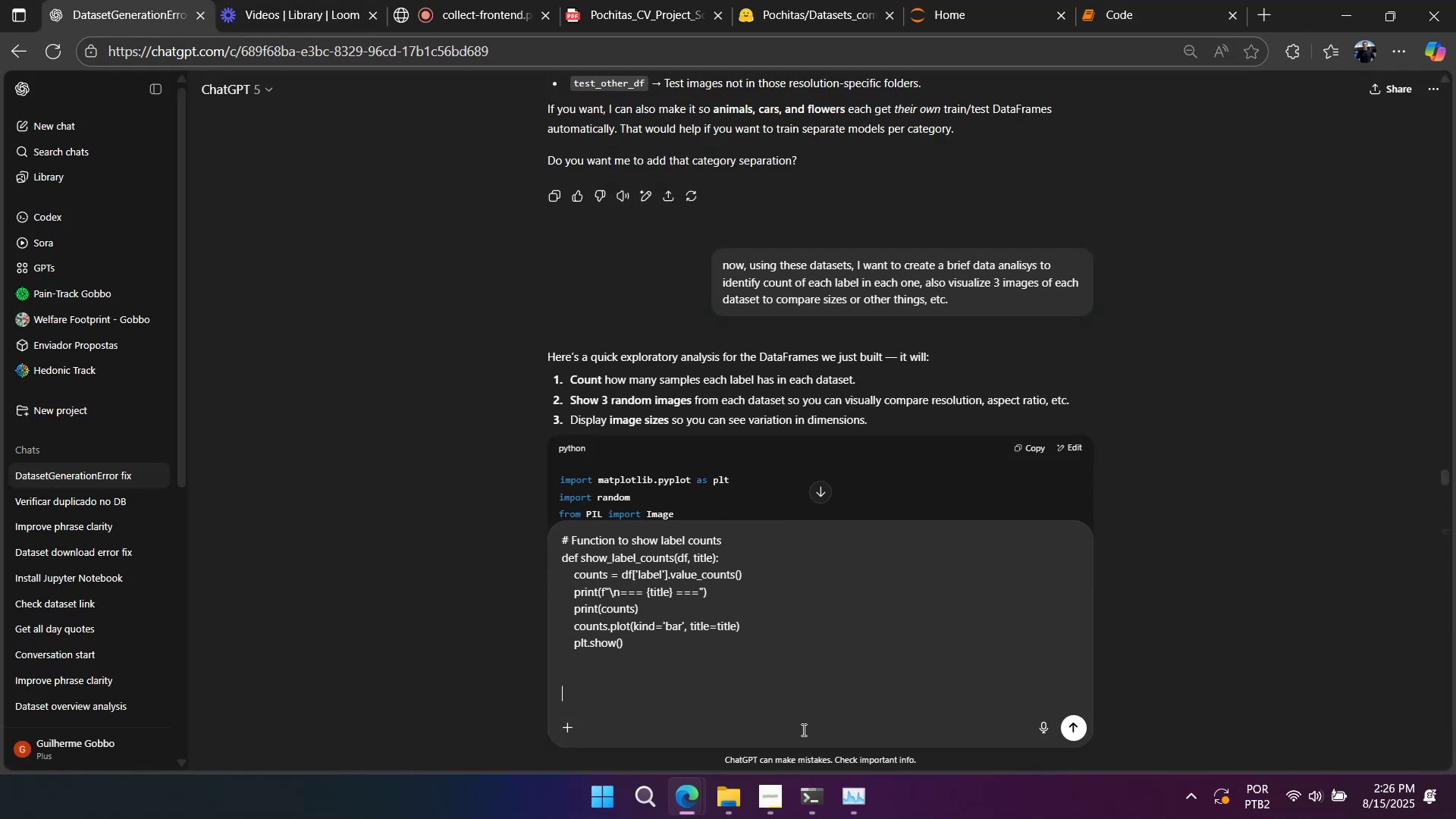 
key(Shift+Enter)
 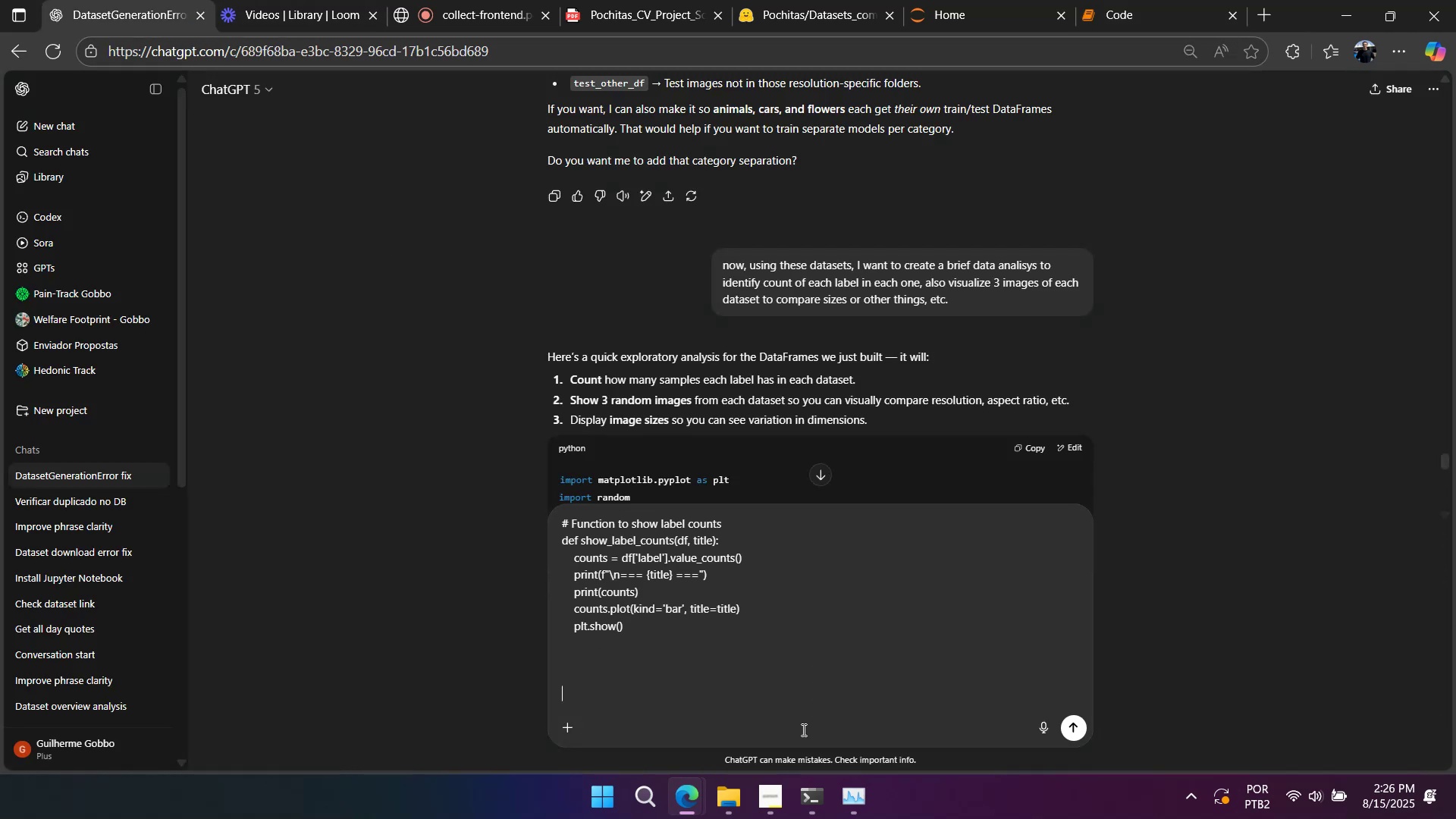 
type(configure a size in here)
 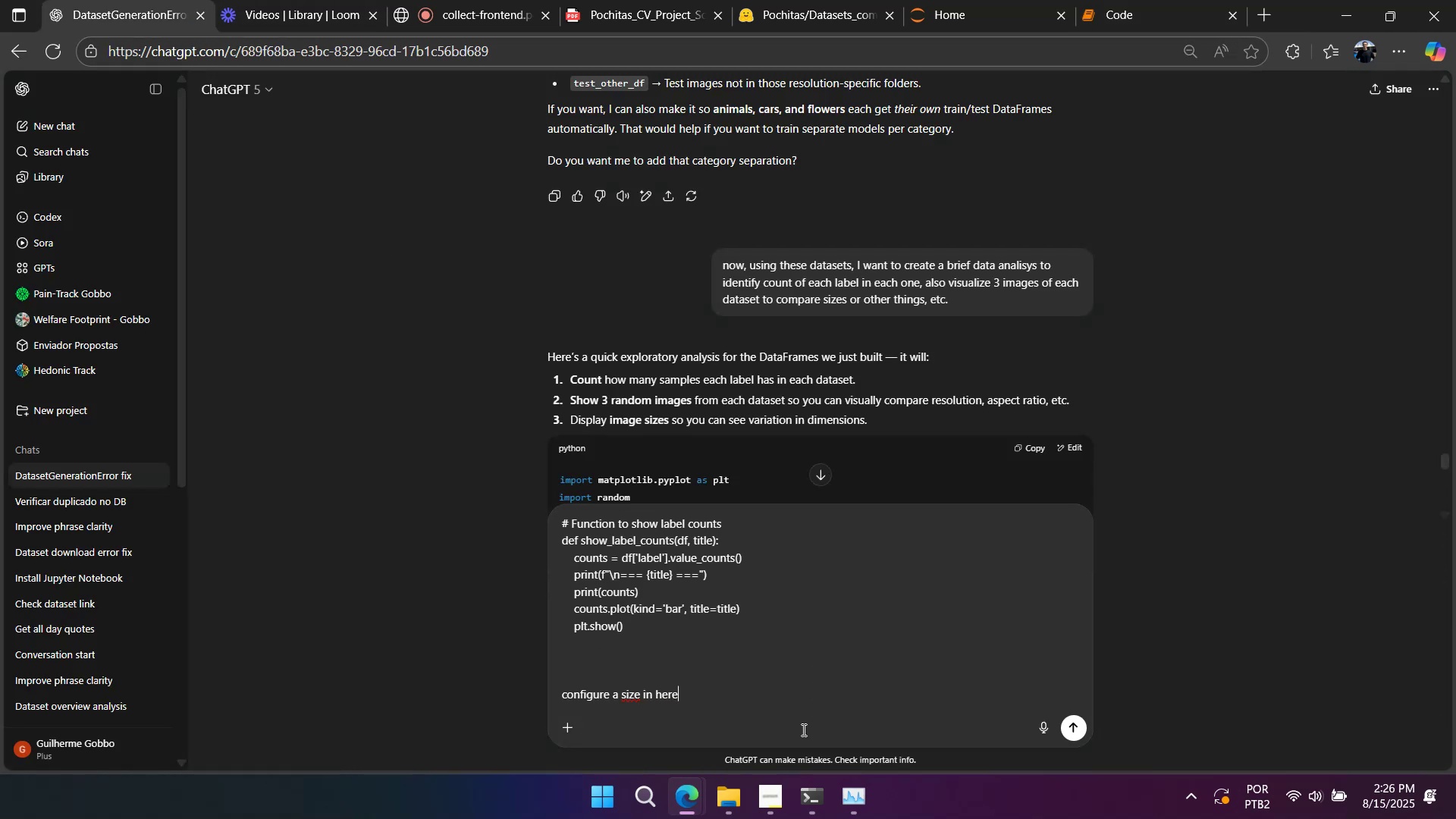 
key(Enter)
 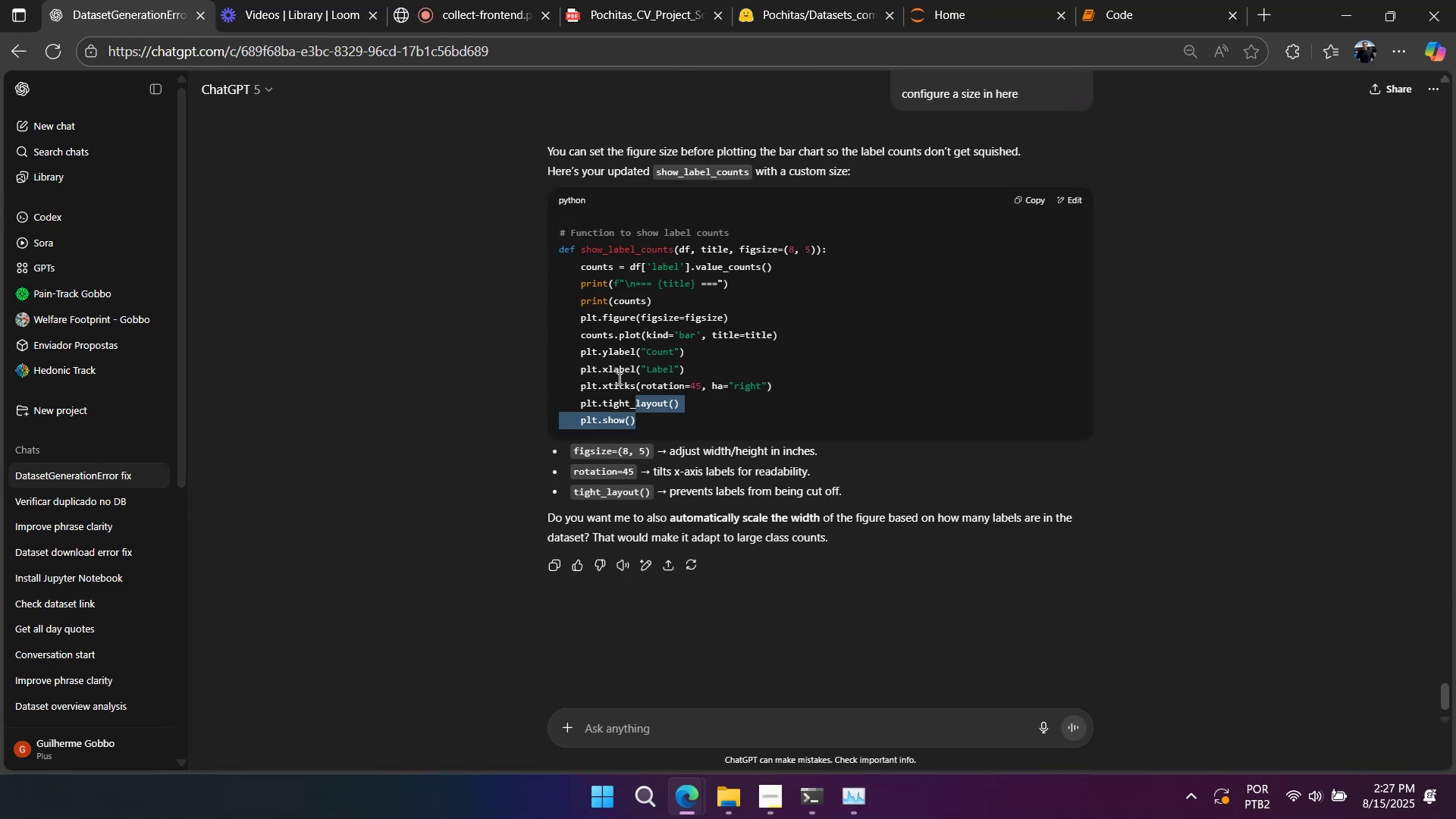 
wait(5.07)
 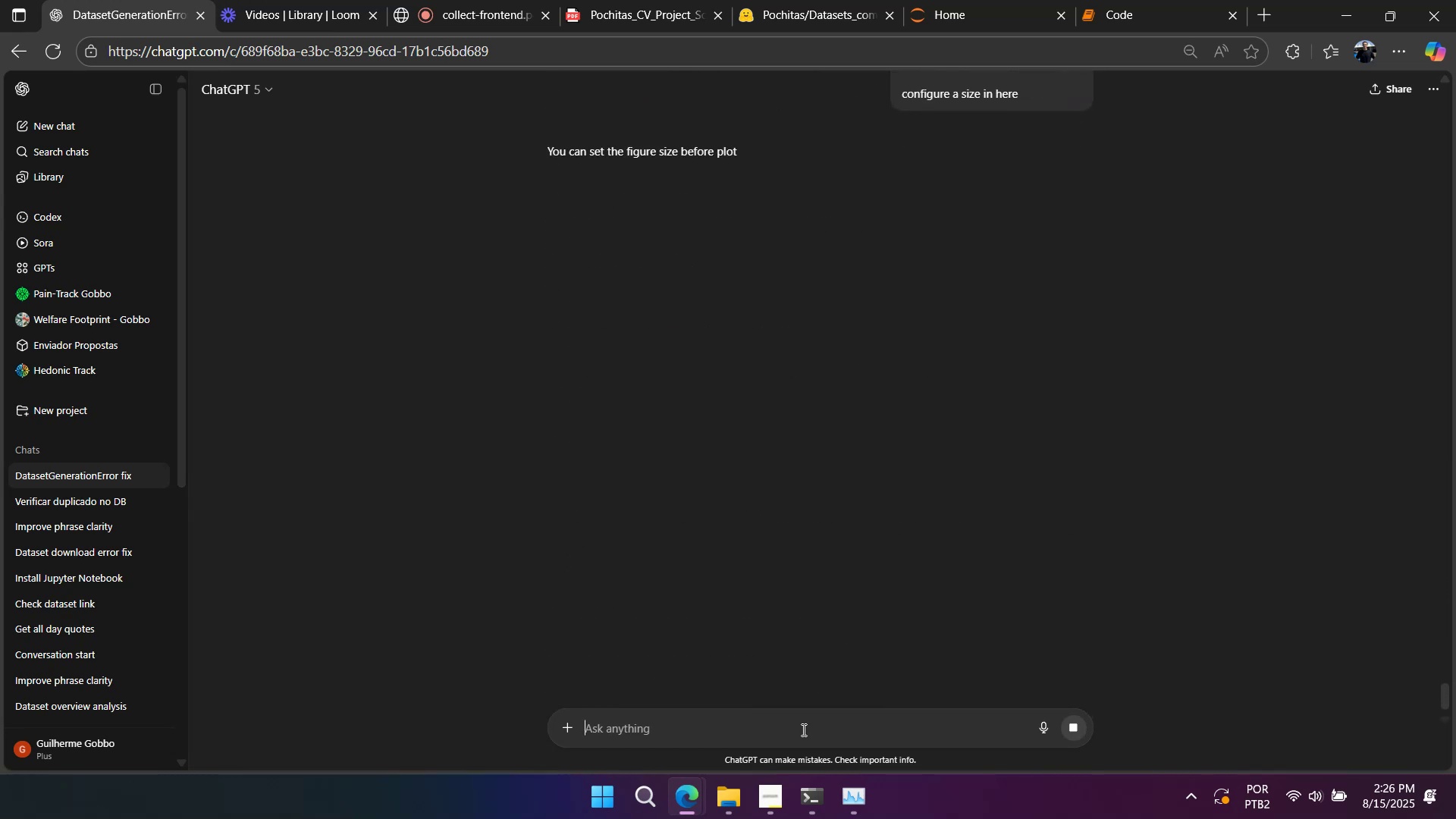 
key(Control+ControlLeft)
 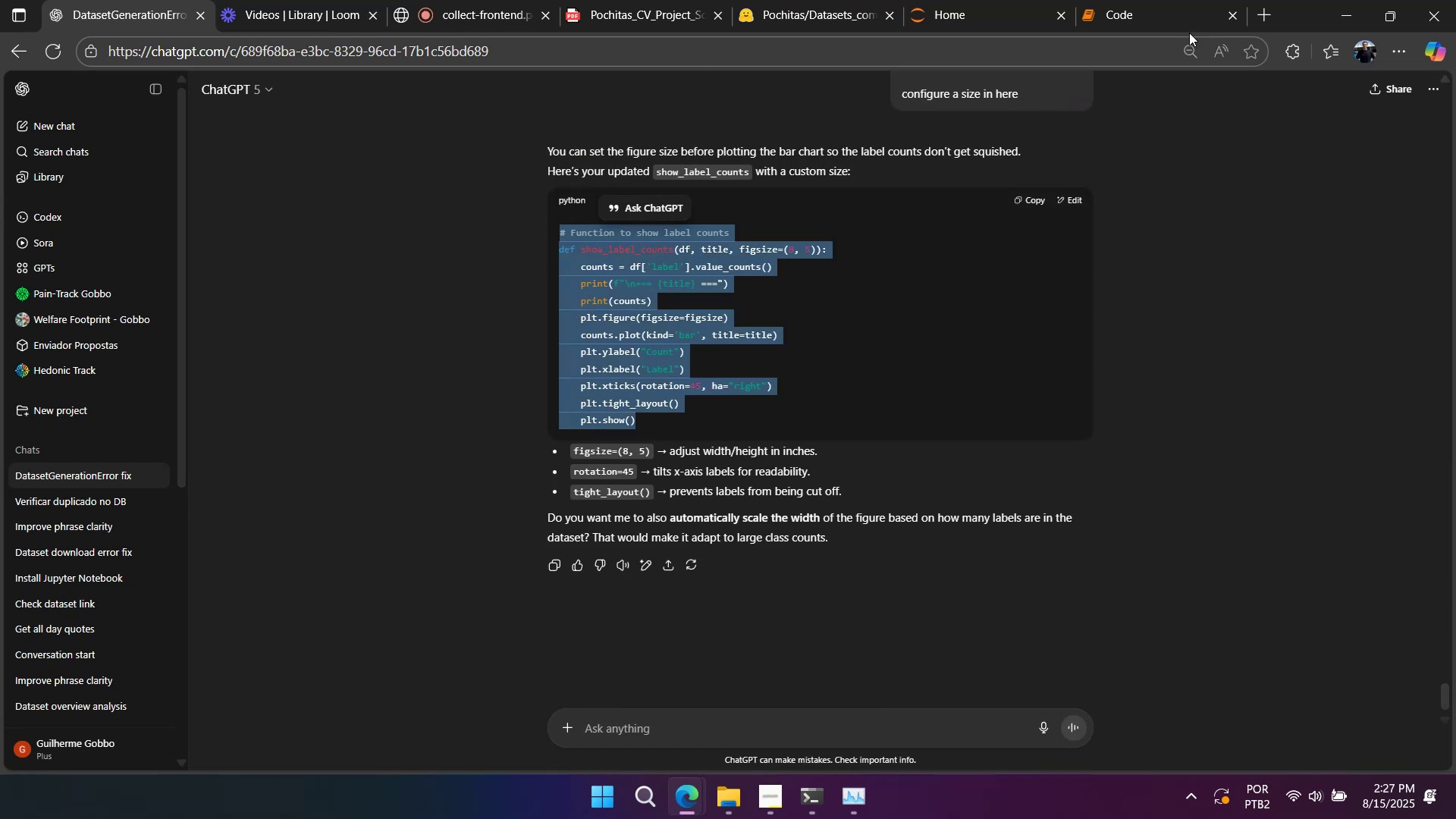 
key(Control+C)
 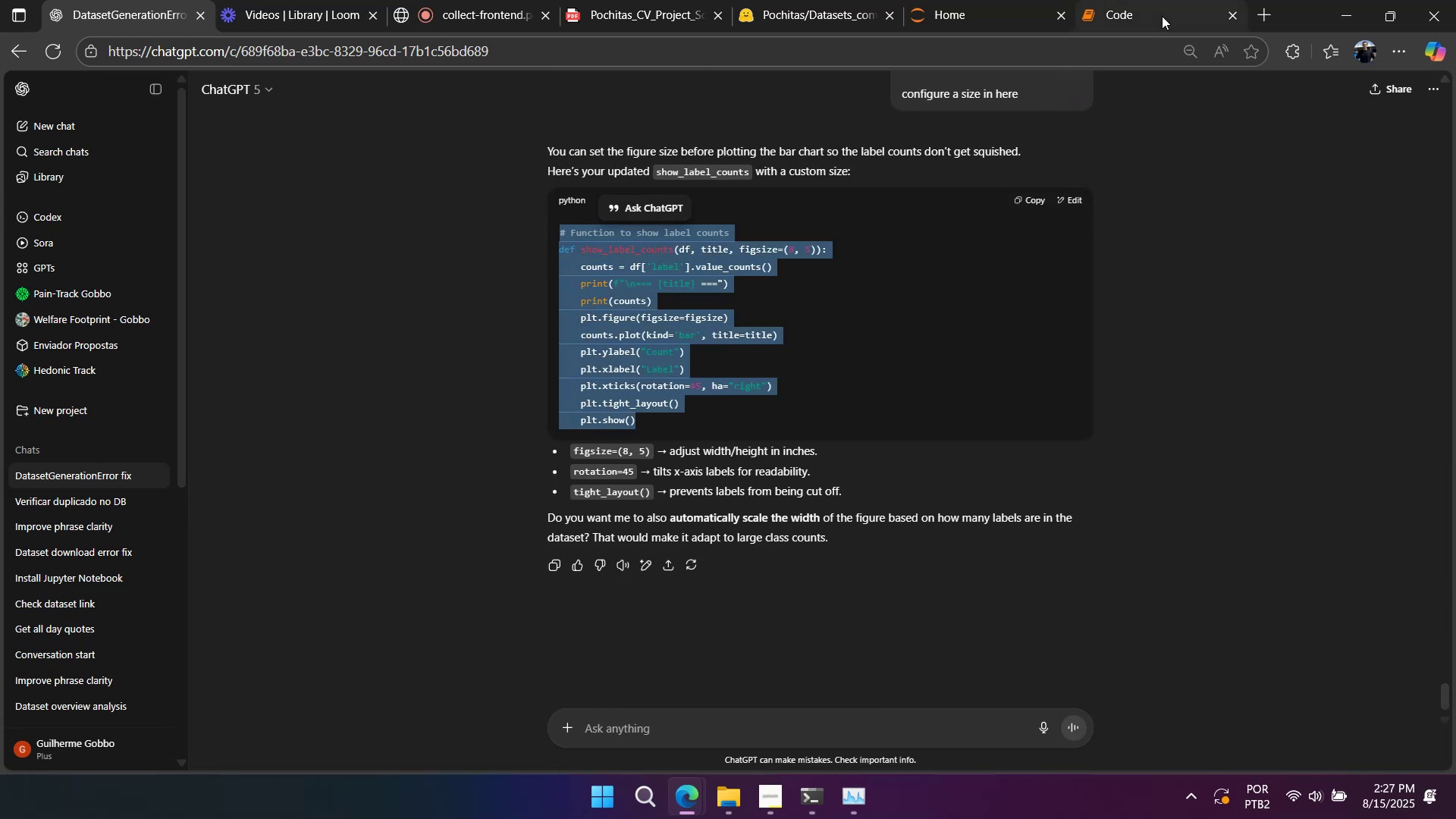 
left_click([1162, 16])
 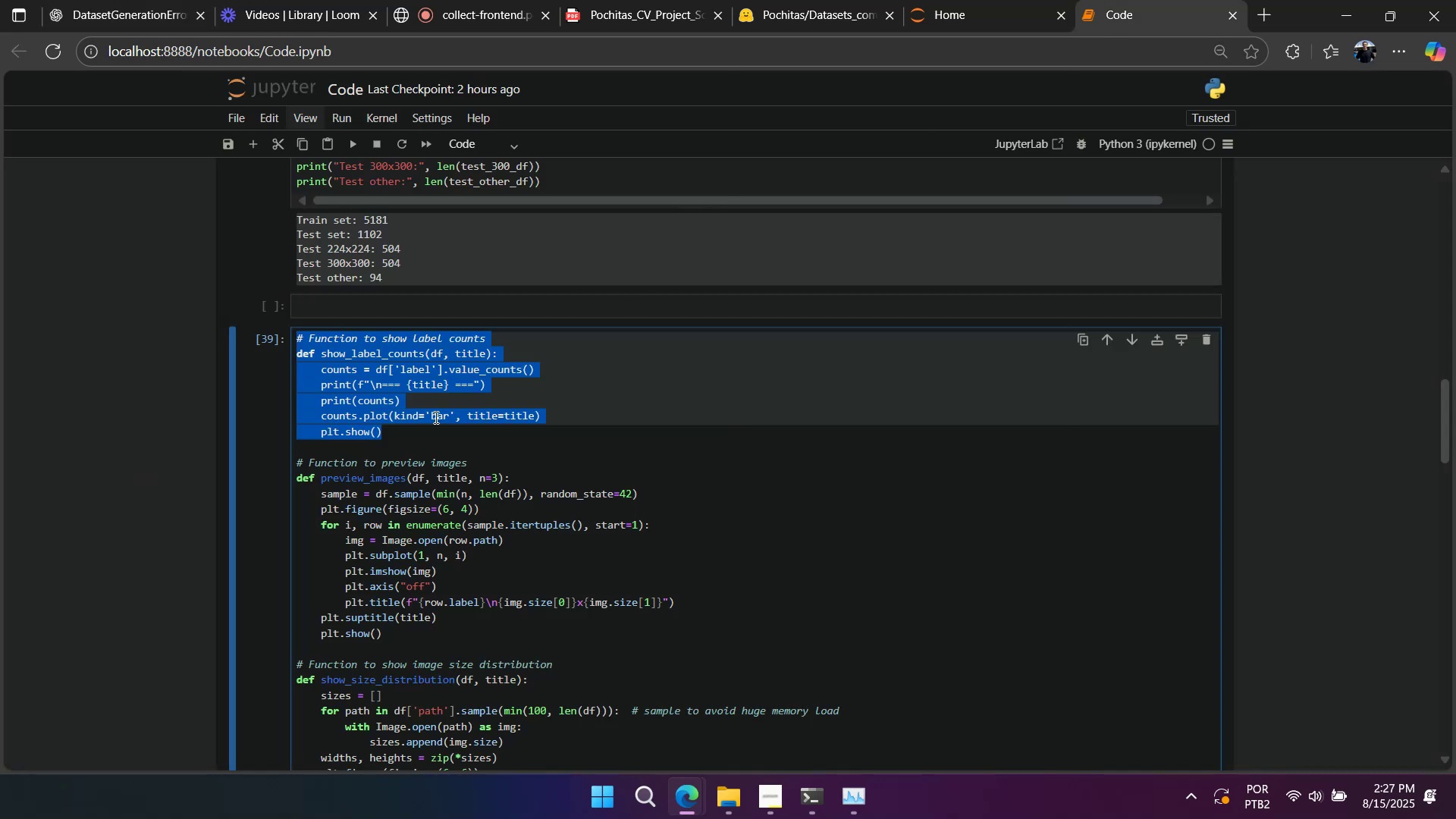 
left_click([421, 425])
 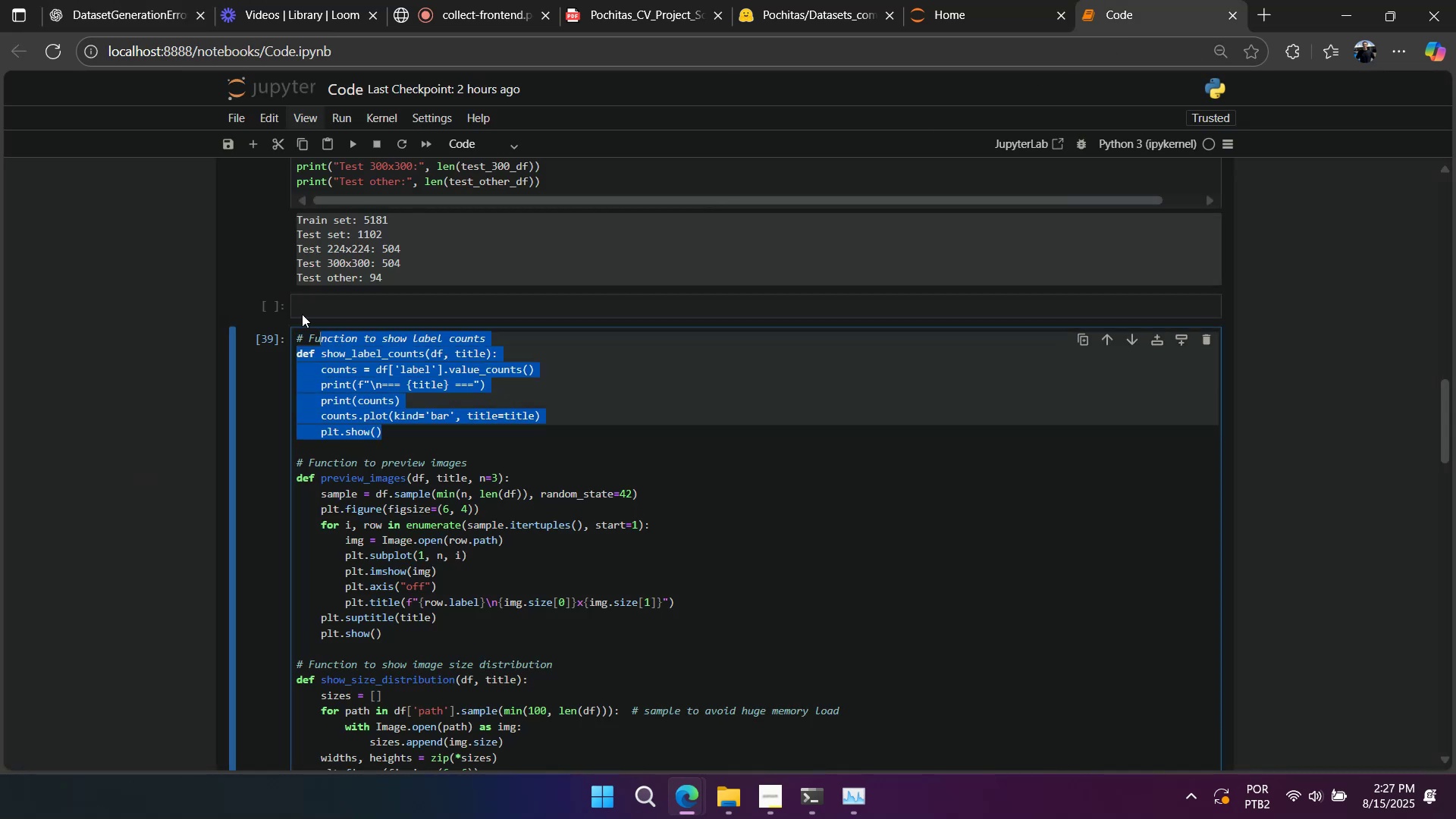 
key(Control+V)
 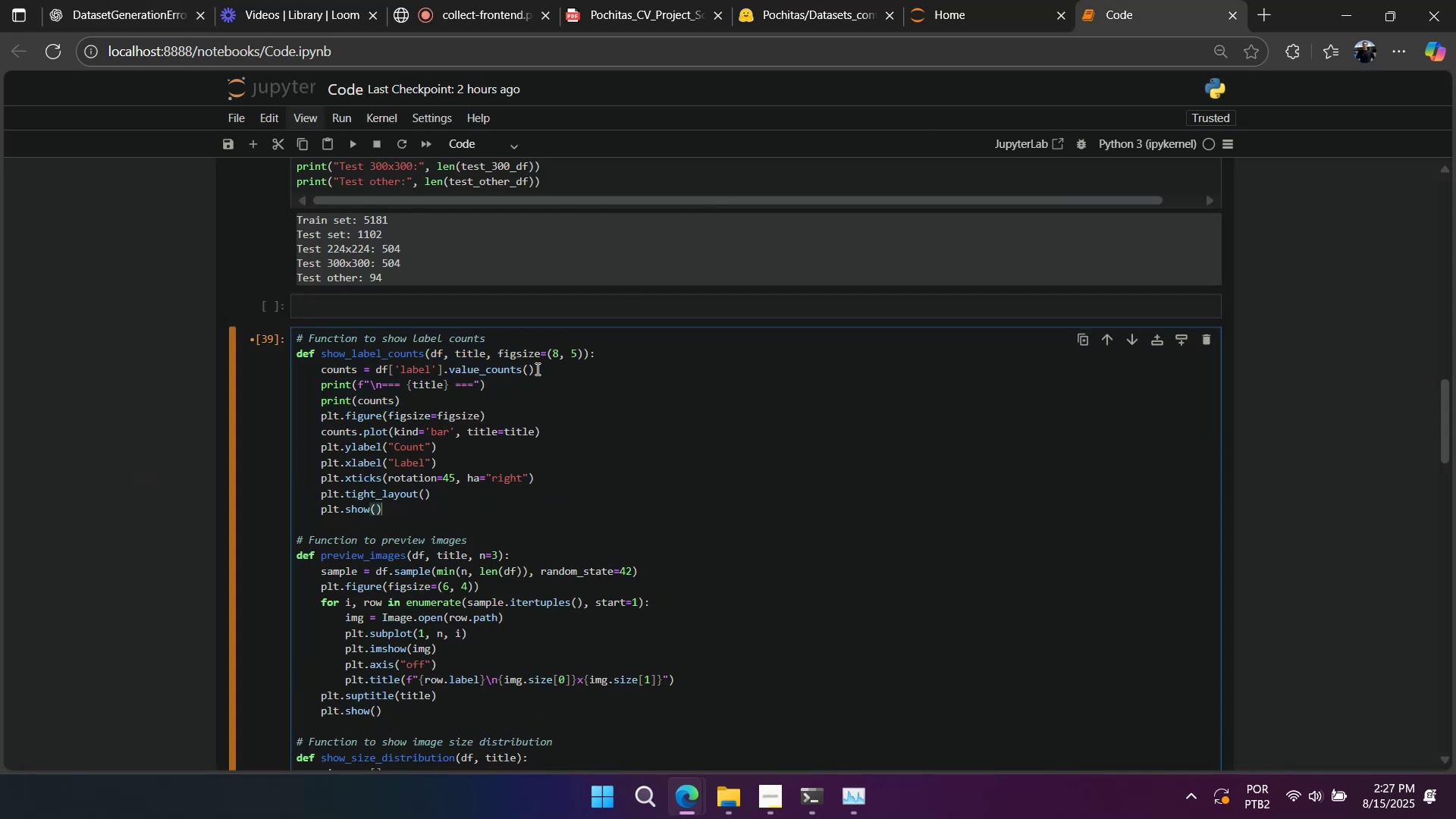 
key(Control+Z)
 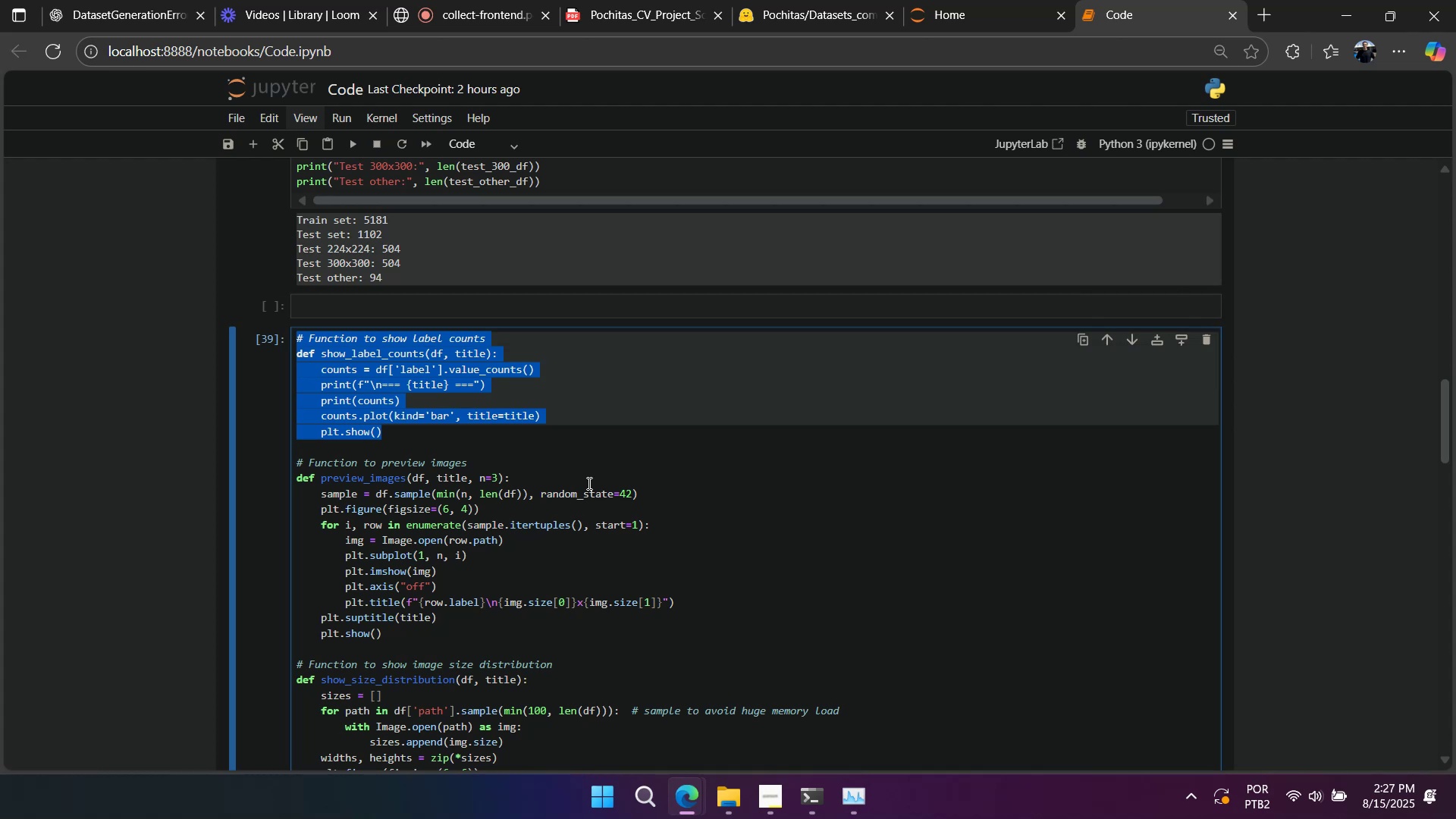 
key(Control+Y)
 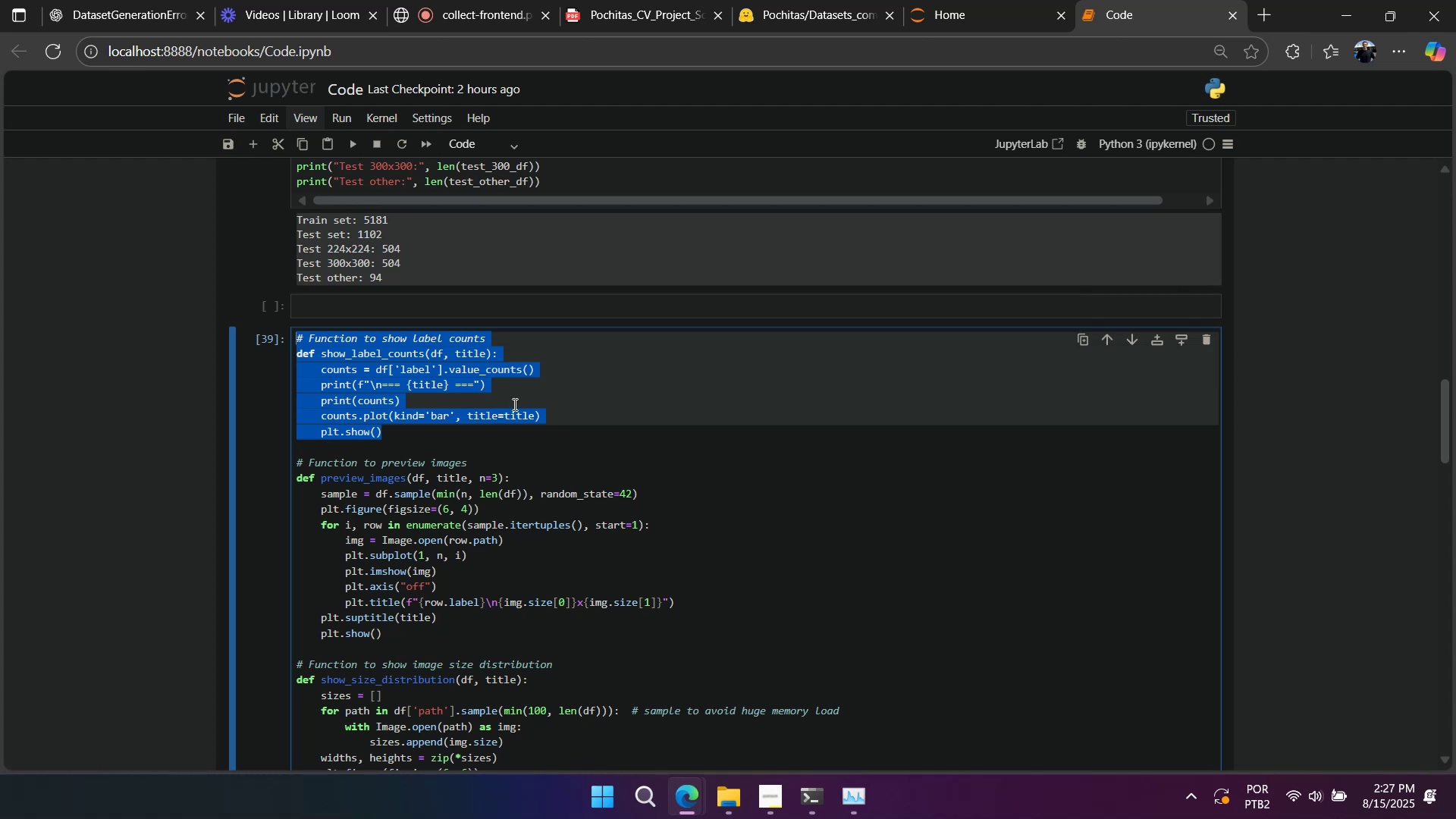 
left_click([513, 404])
 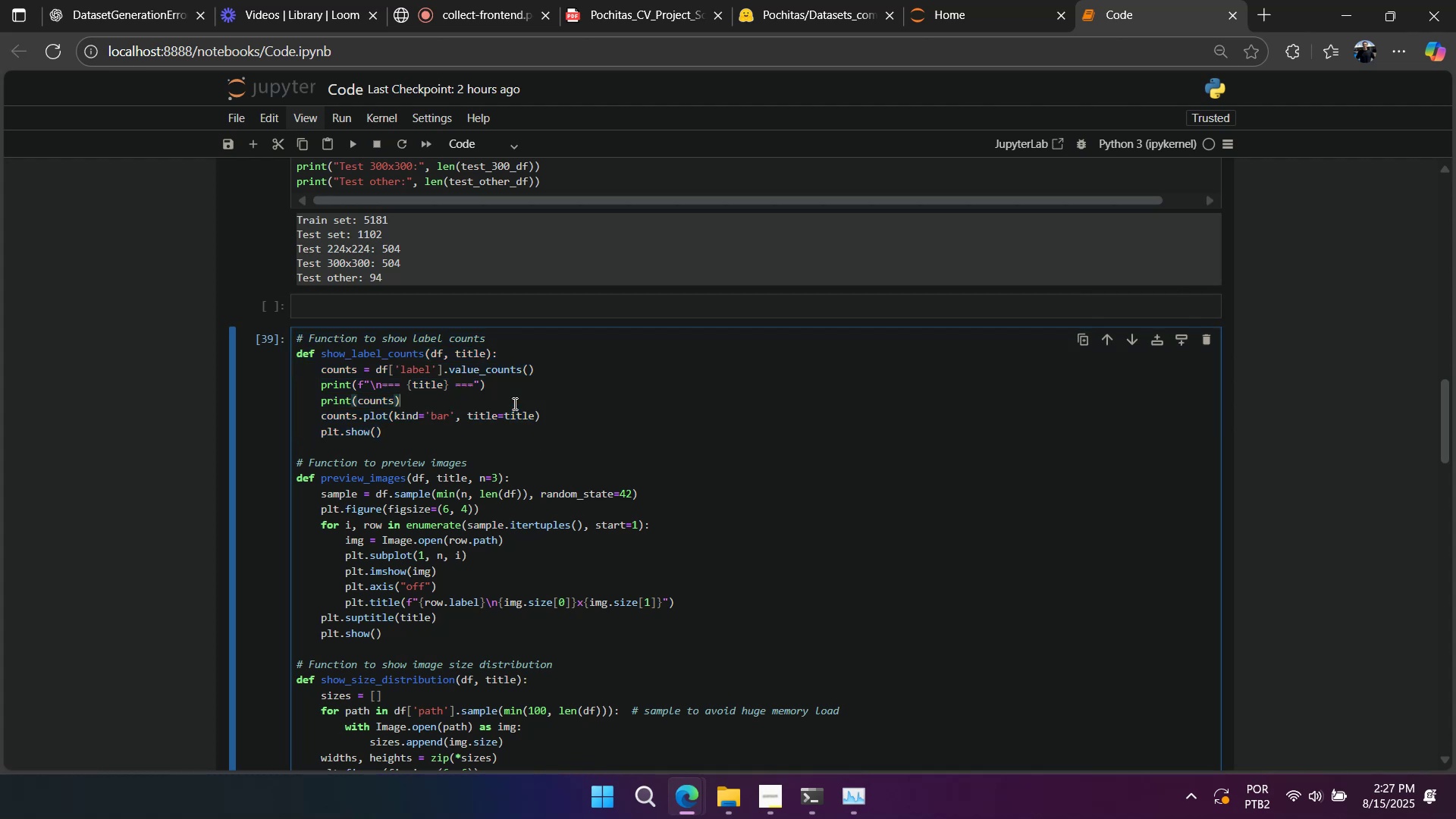 
key(Control+Y)
 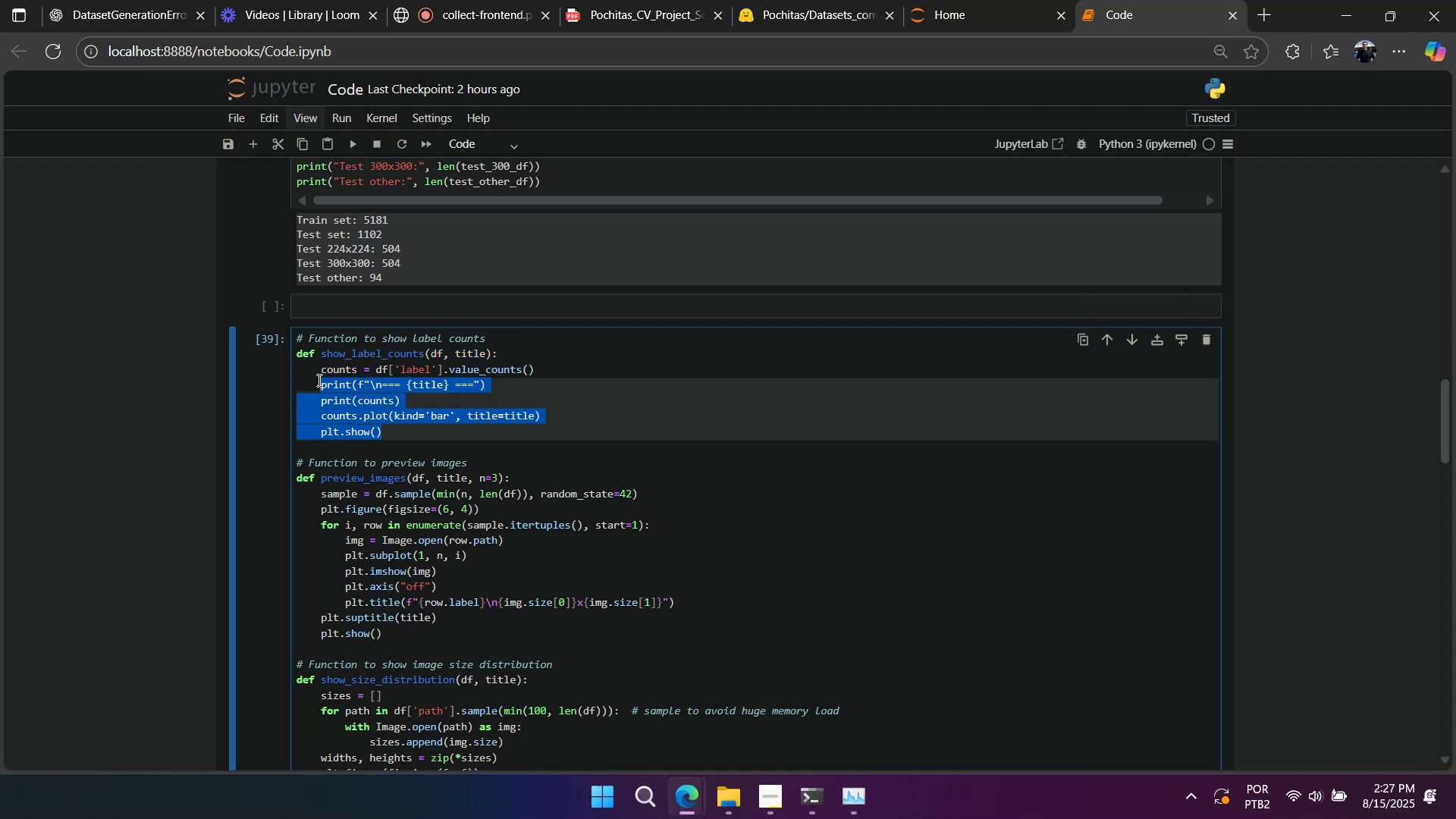 
key(Control+V)
 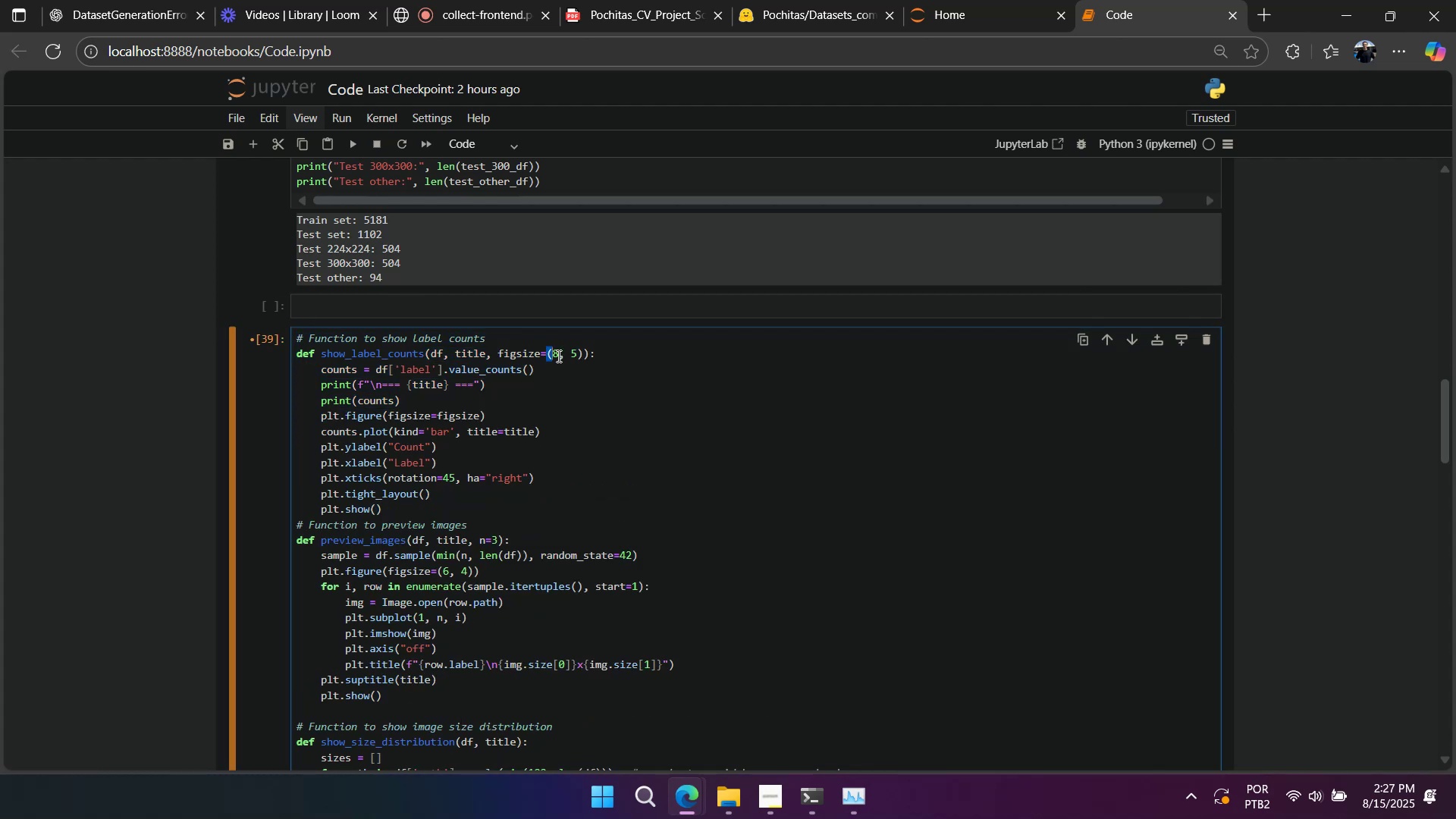 
key(Control+X)
 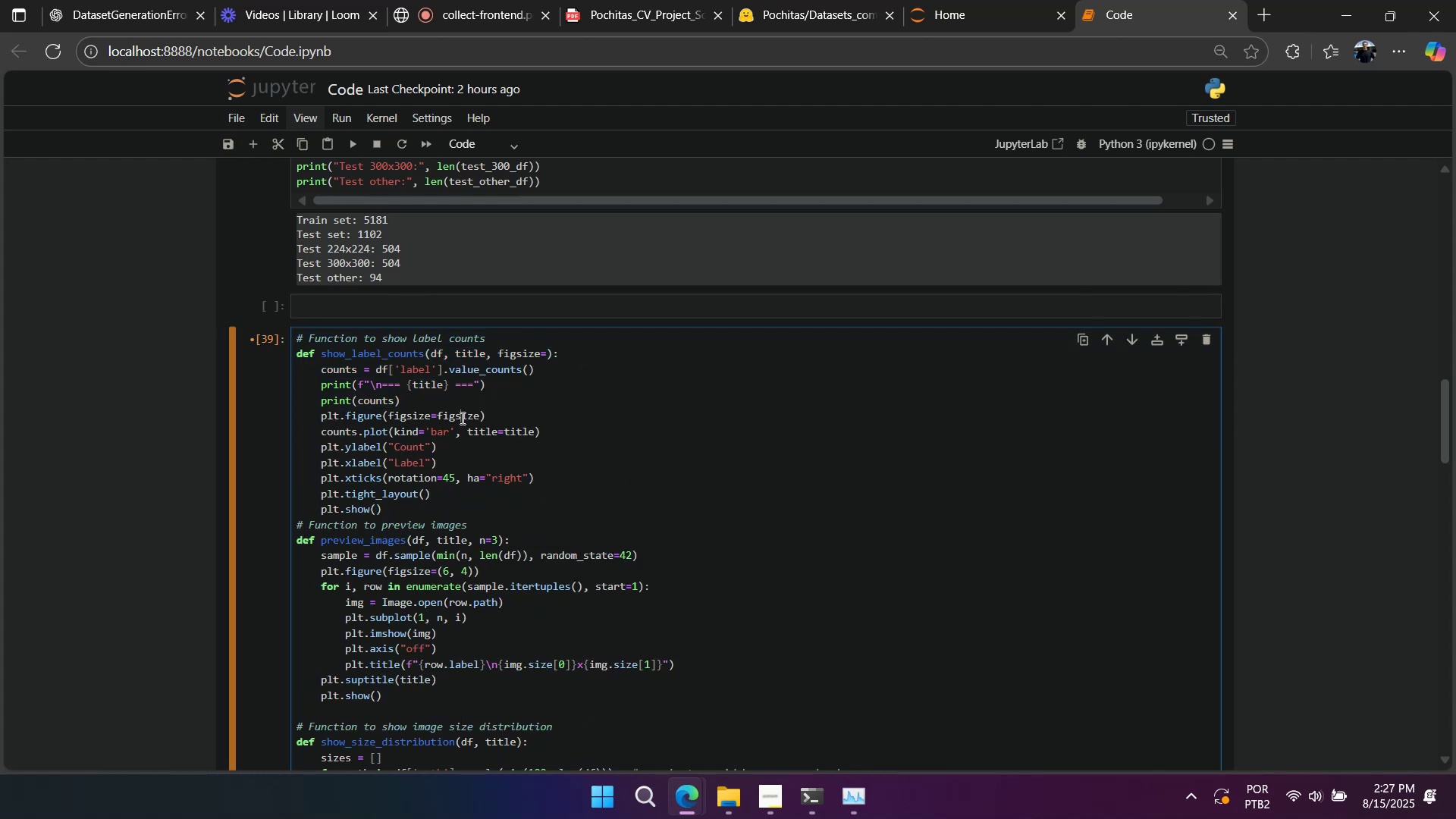 
double_click([461, 418])
 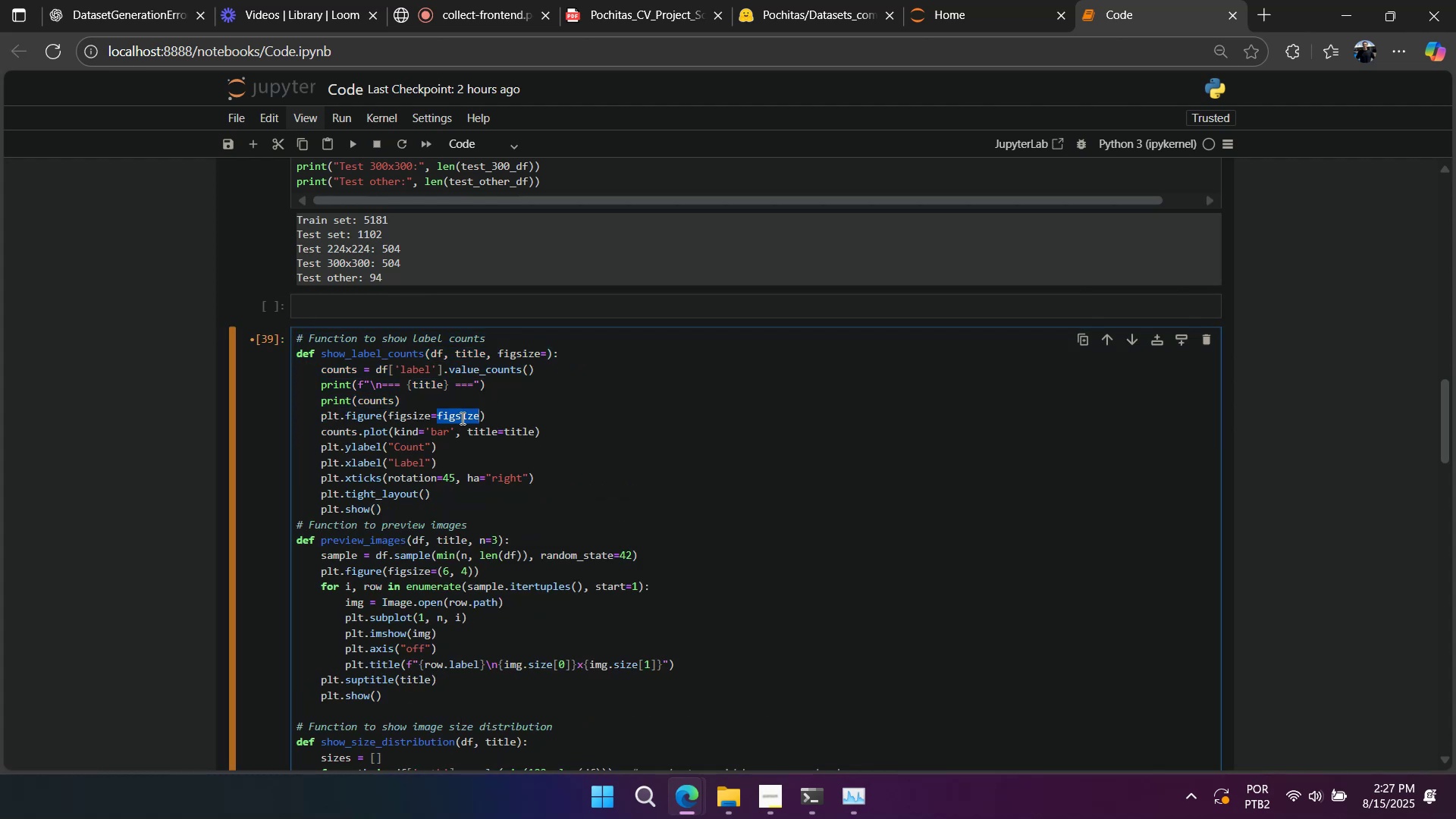 
key(Control+V)
 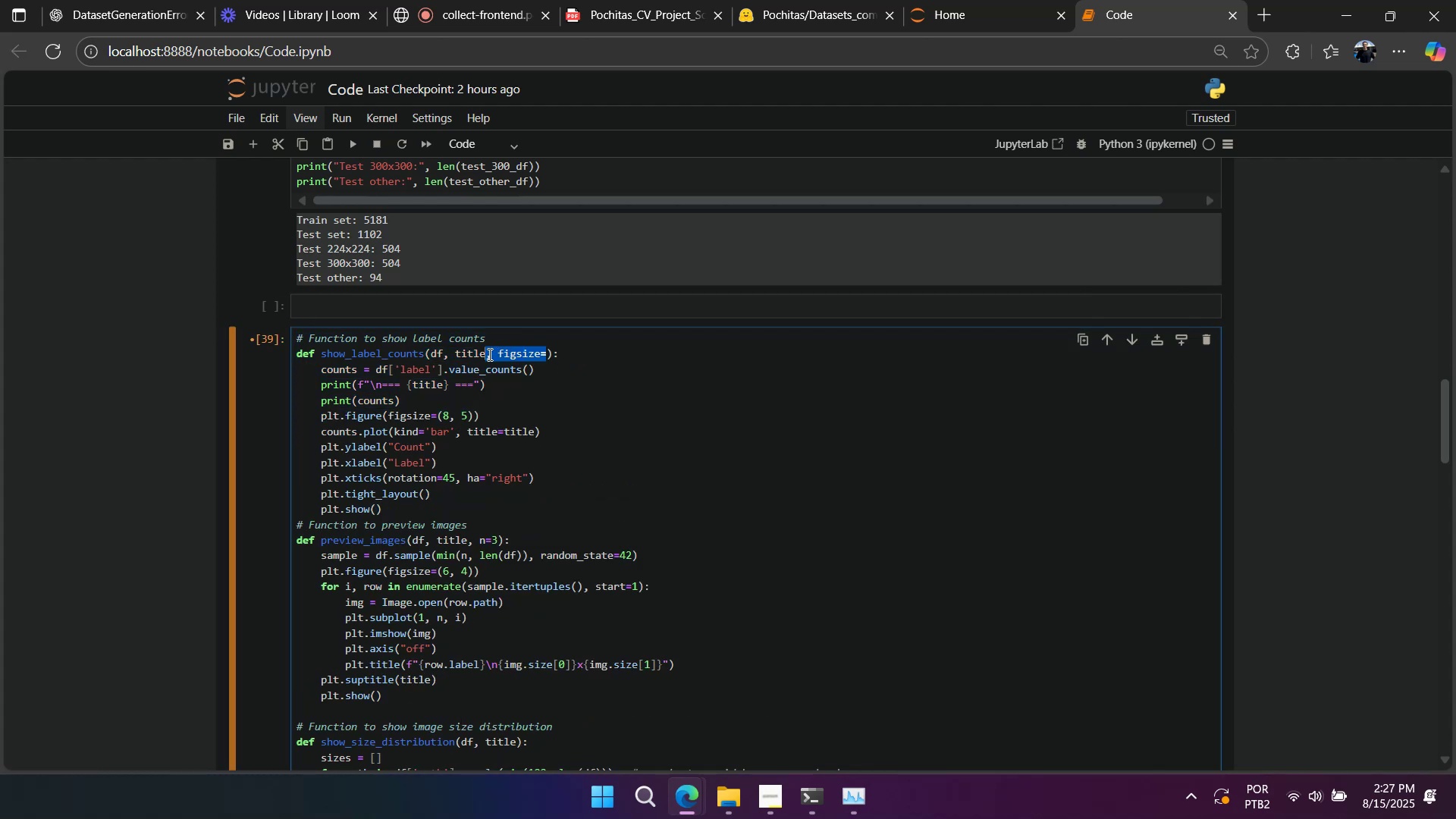 
key(Backspace)
 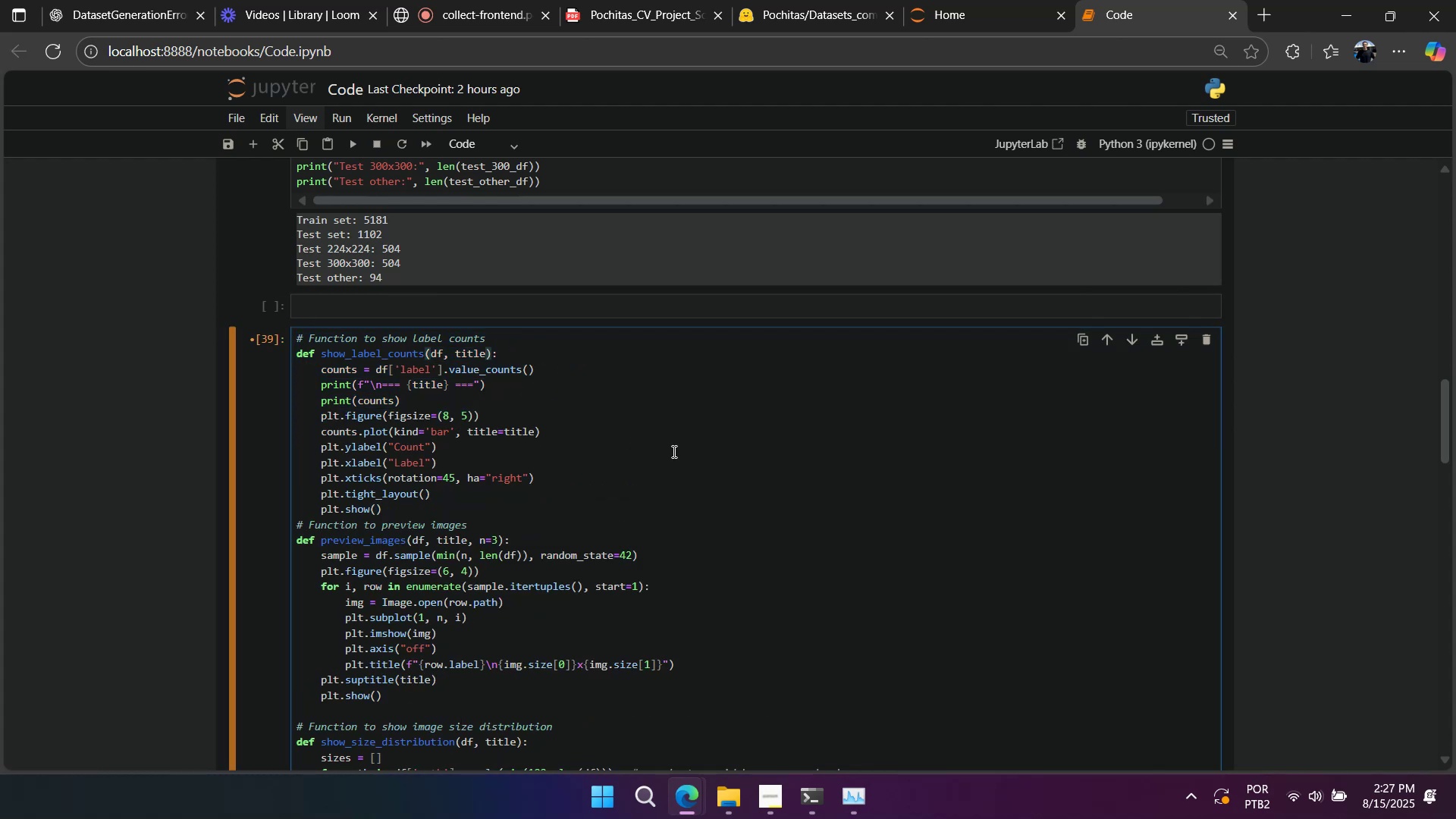 
right_click([764, 467])
 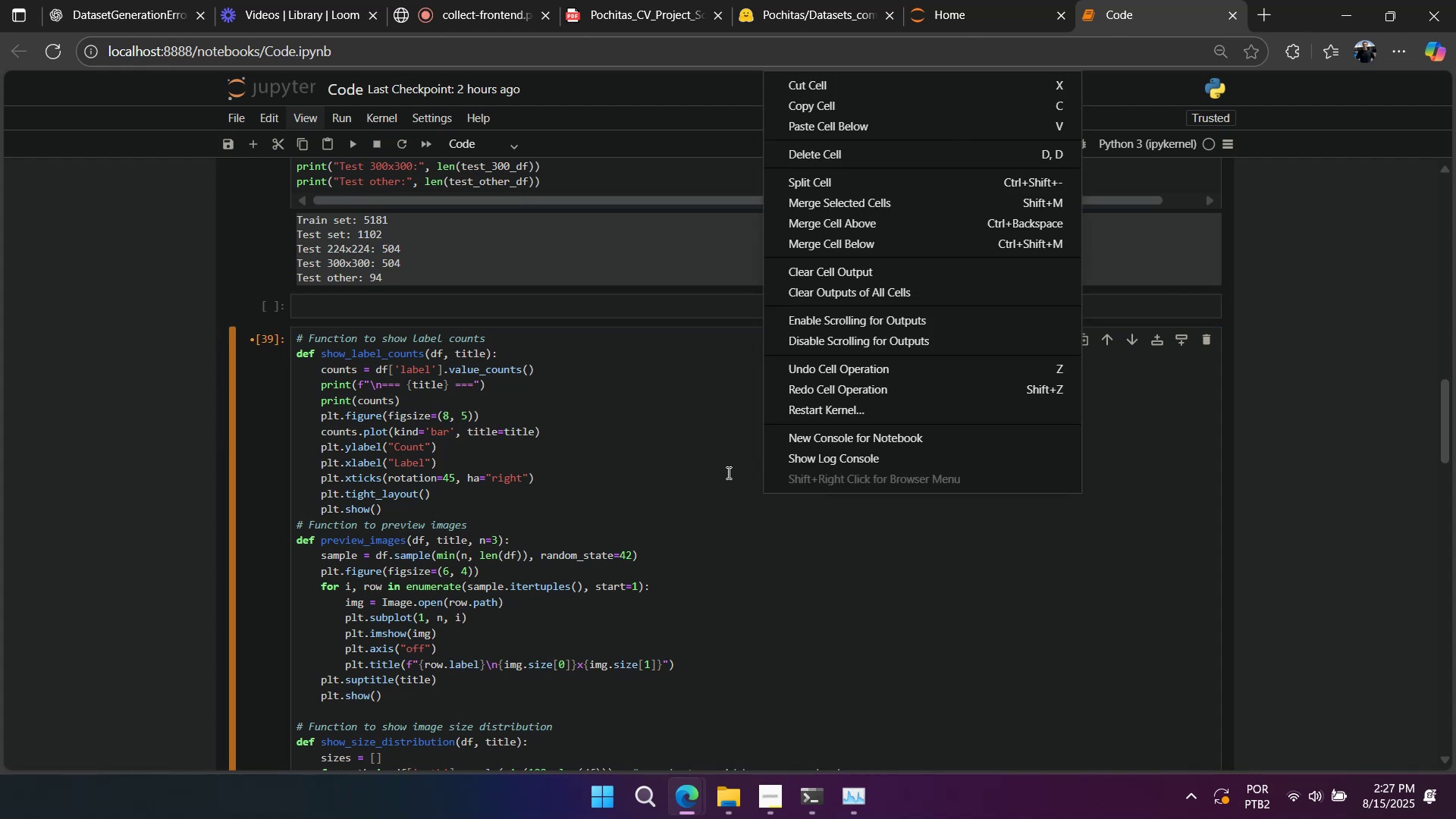 
left_click([727, 472])
 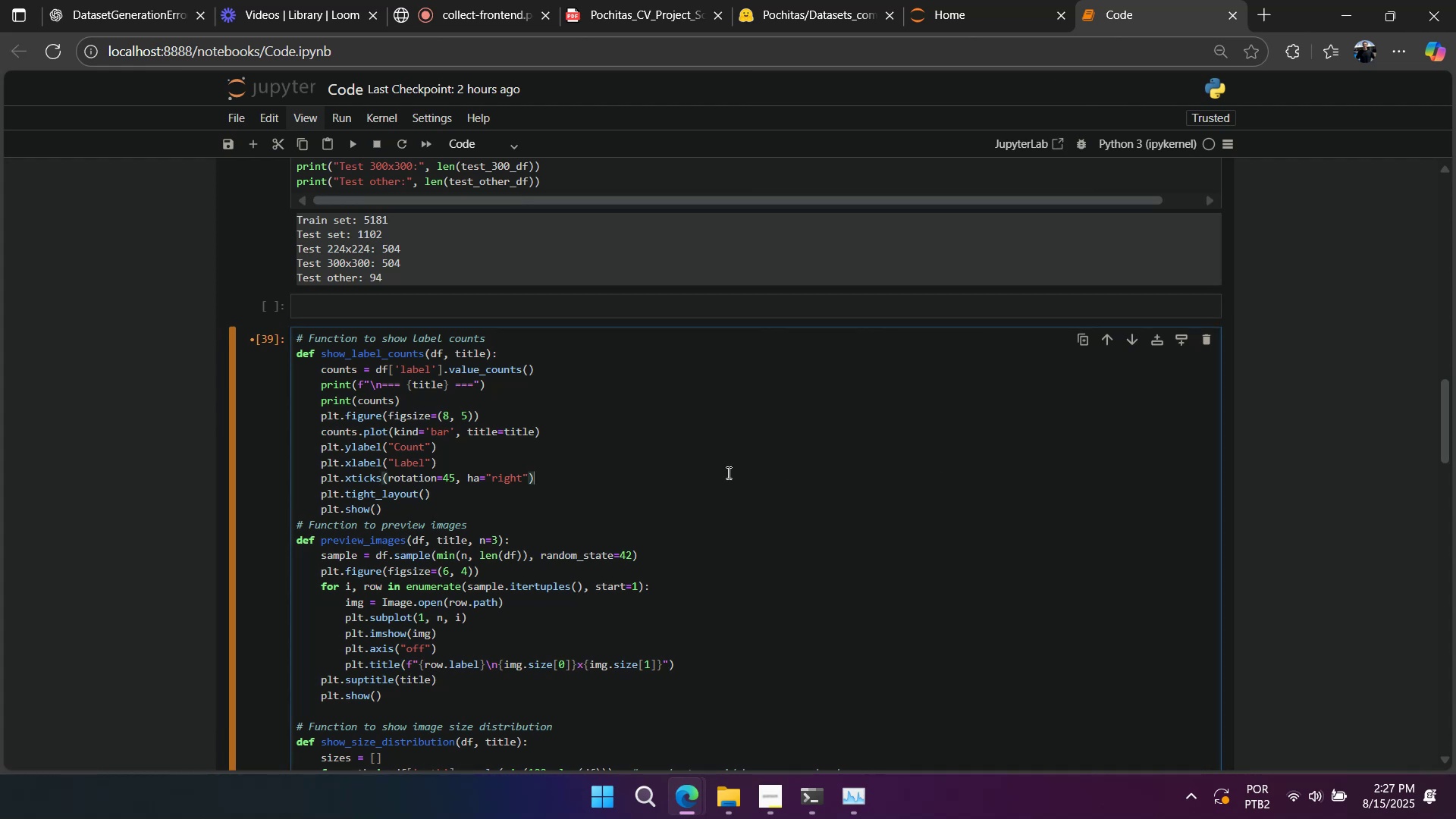 
scroll: coordinate [724, 478], scroll_direction: down, amount: 7.0
 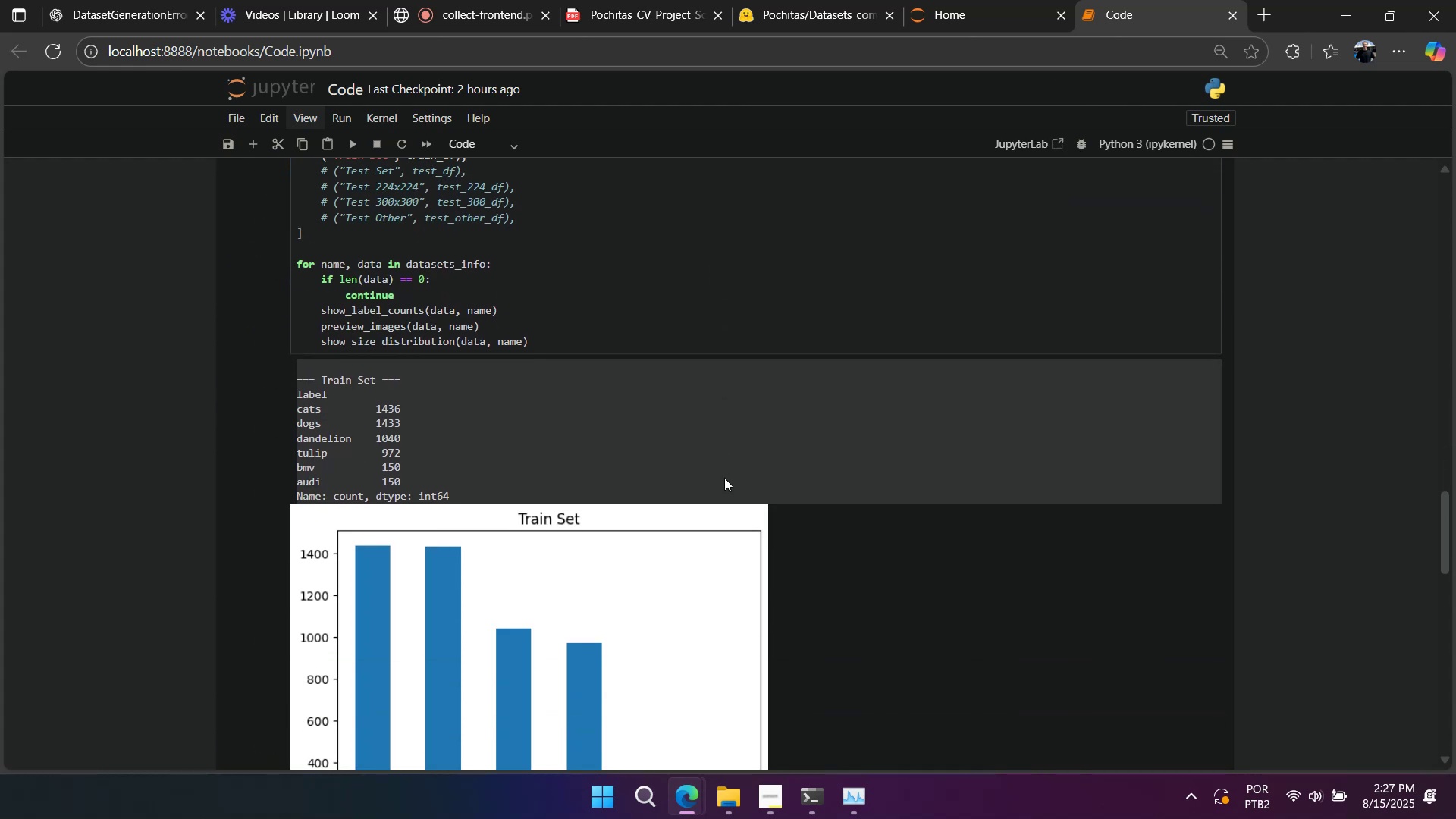 
scroll: coordinate [724, 478], scroll_direction: up, amount: 10.0
 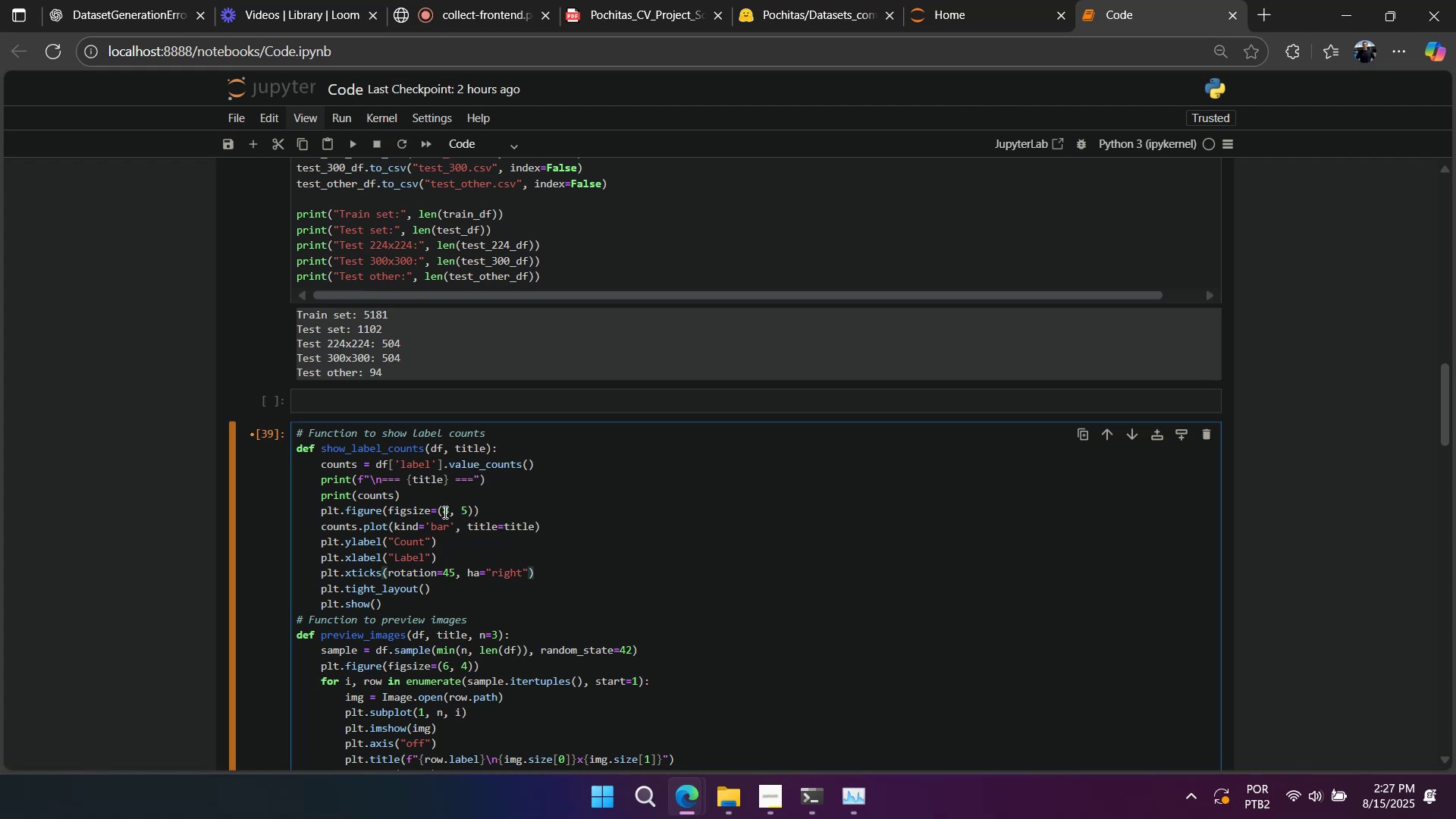 
left_click([450, 510])
 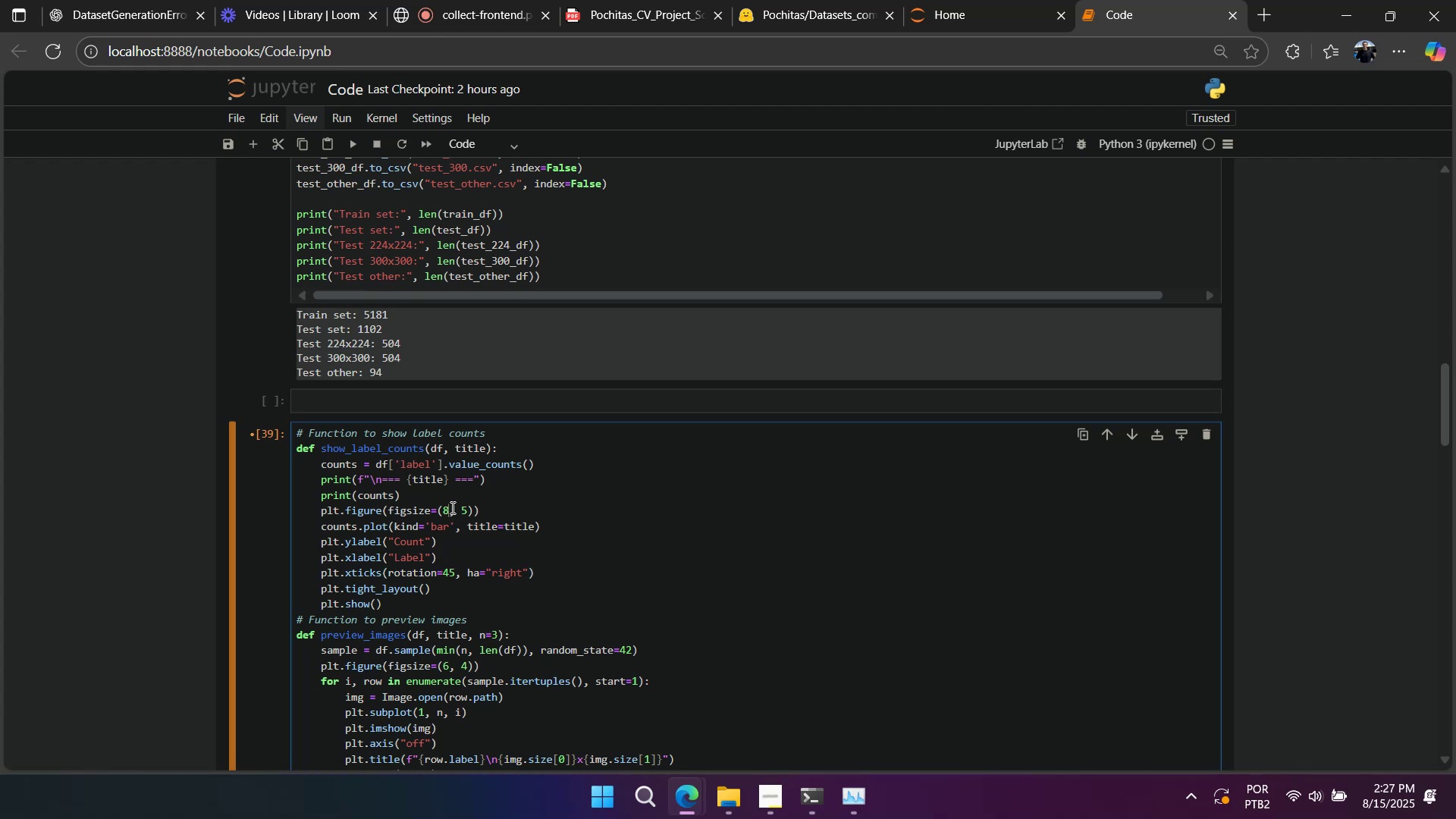 
key(Shift+Enter)
 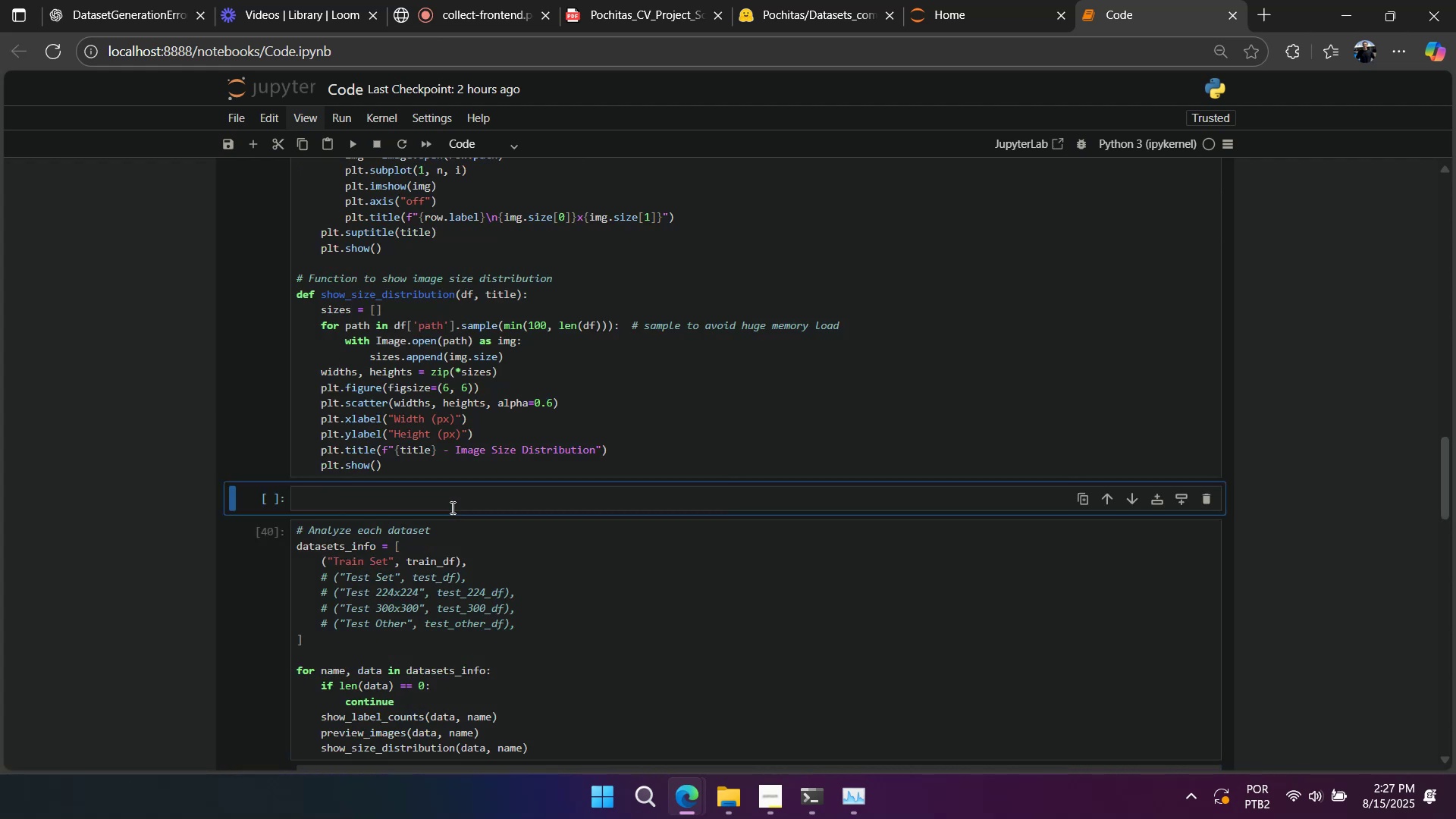 
scroll: coordinate [491, 495], scroll_direction: down, amount: 5.0
 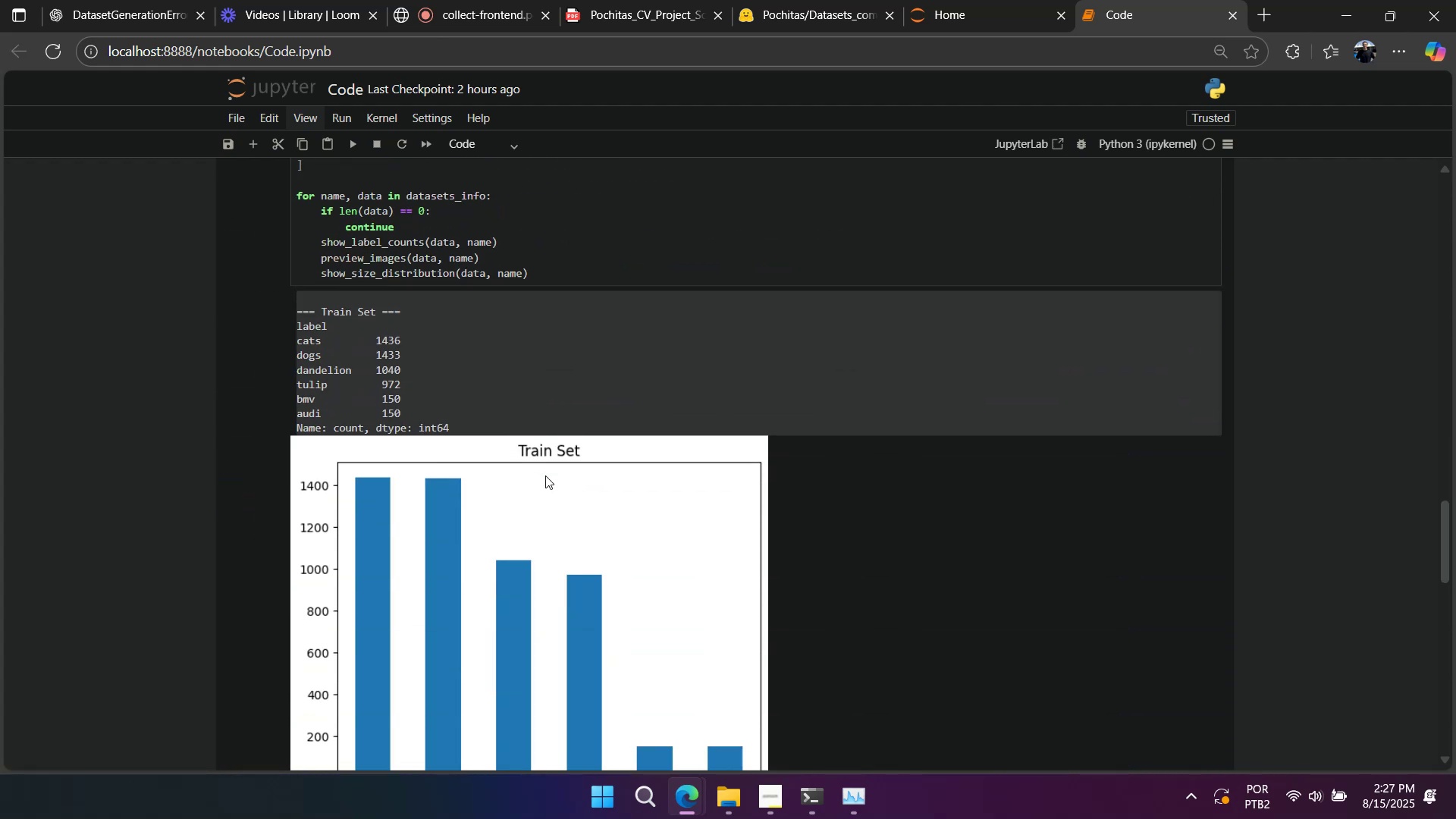 
key(Shift+Enter)
 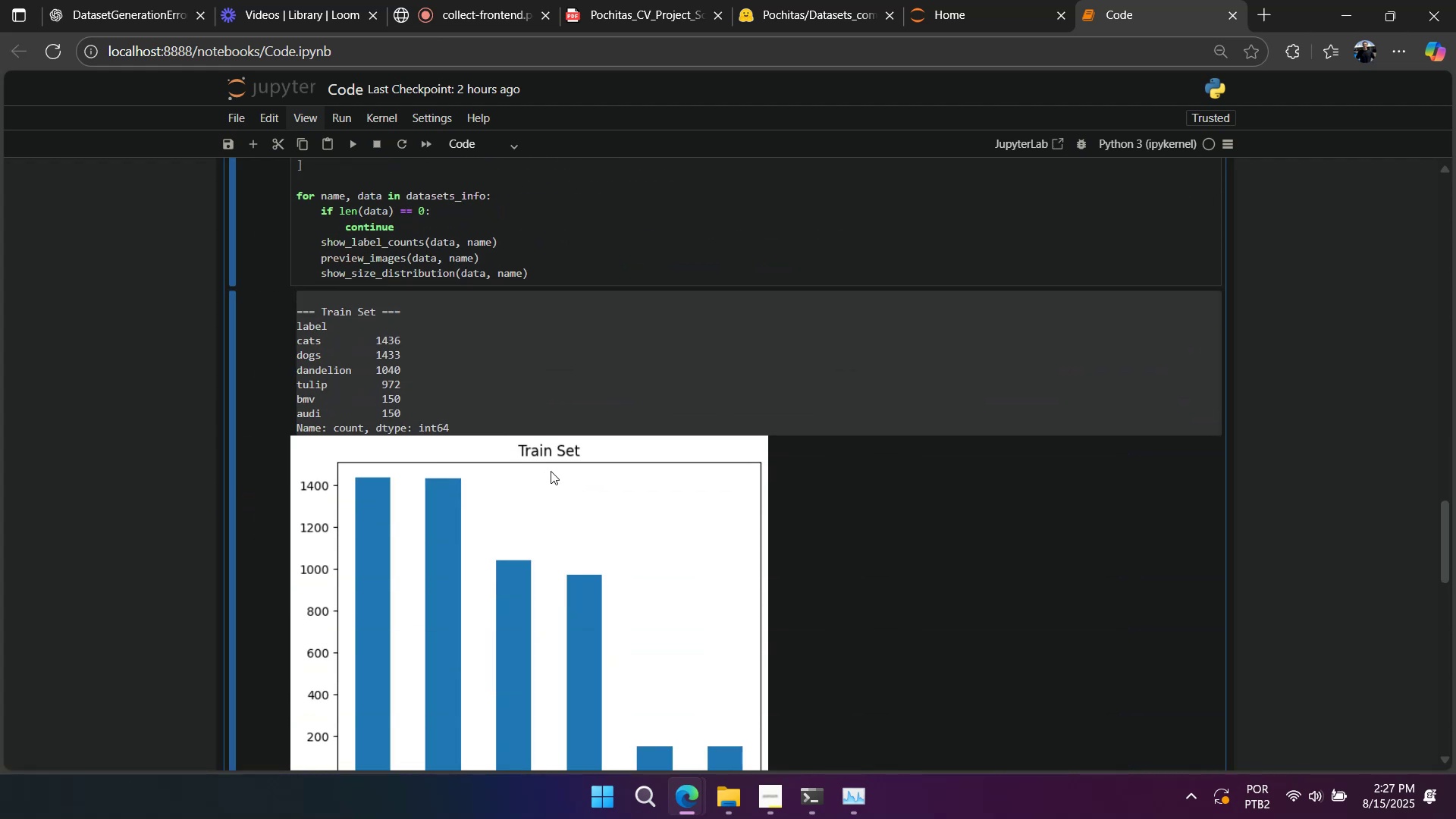 
key(Shift+Enter)
 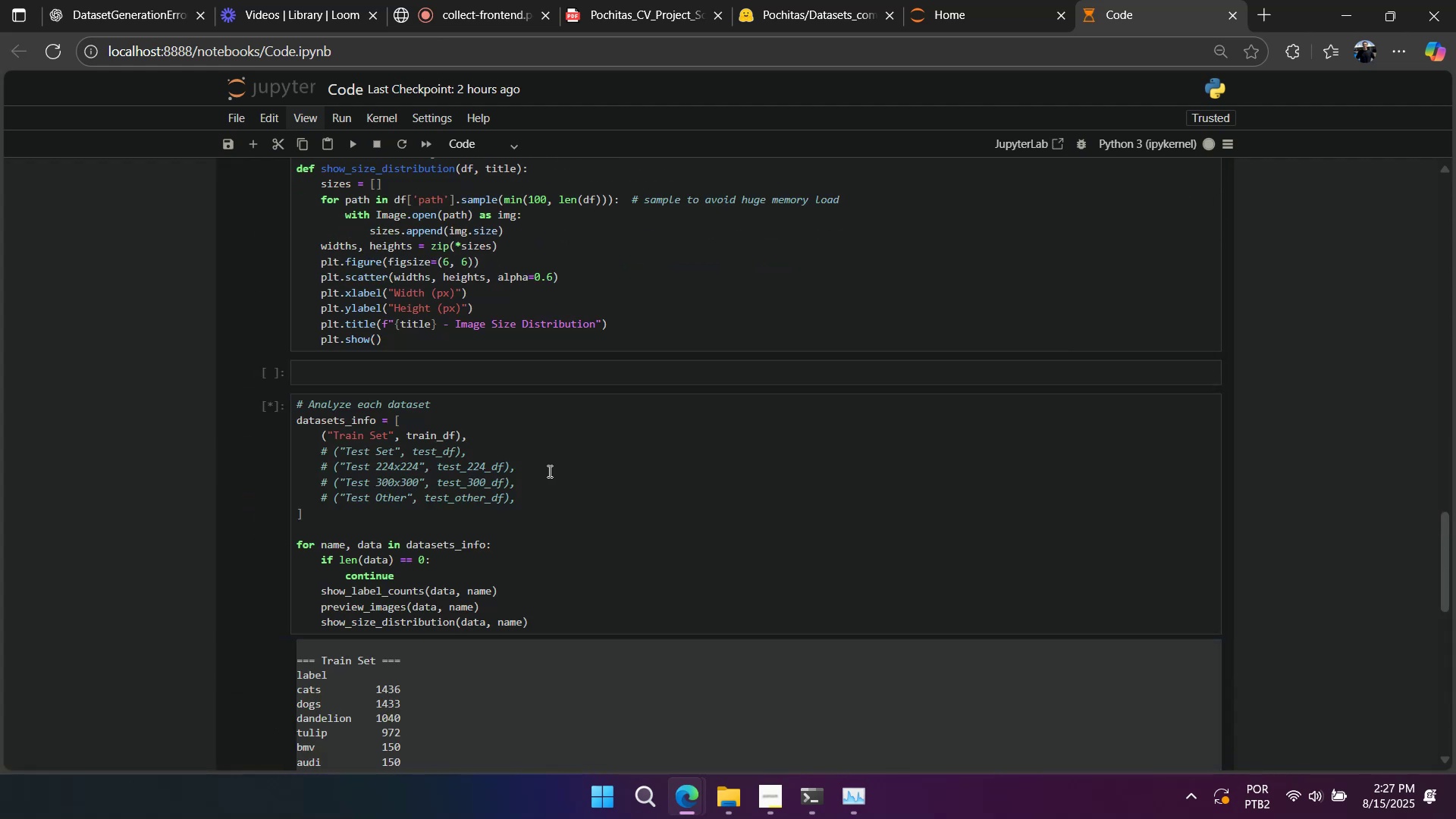 
scroll: coordinate [526, 469], scroll_direction: down, amount: 6.0
 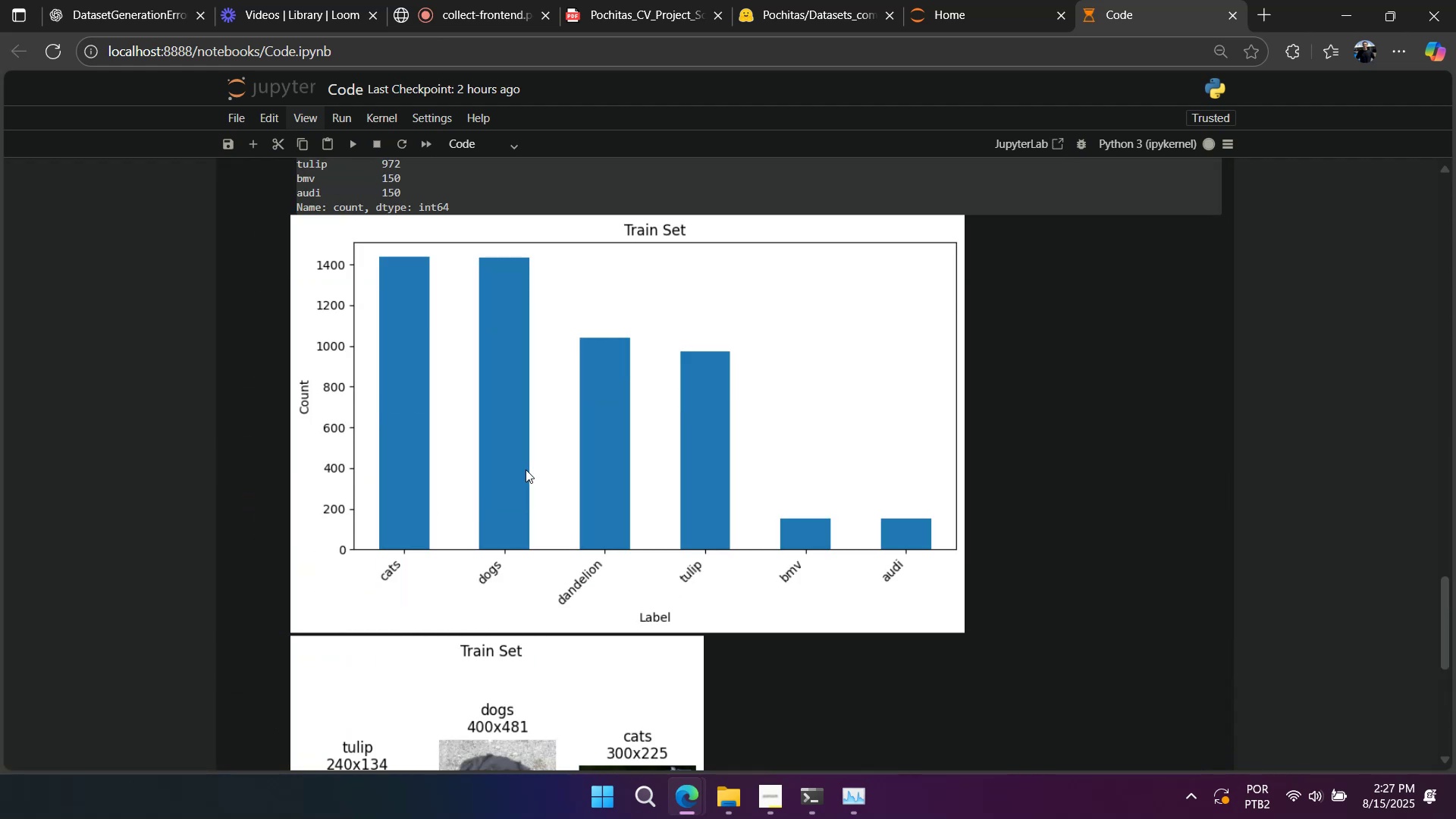 
scroll: coordinate [406, 438], scroll_direction: up, amount: 5.0
 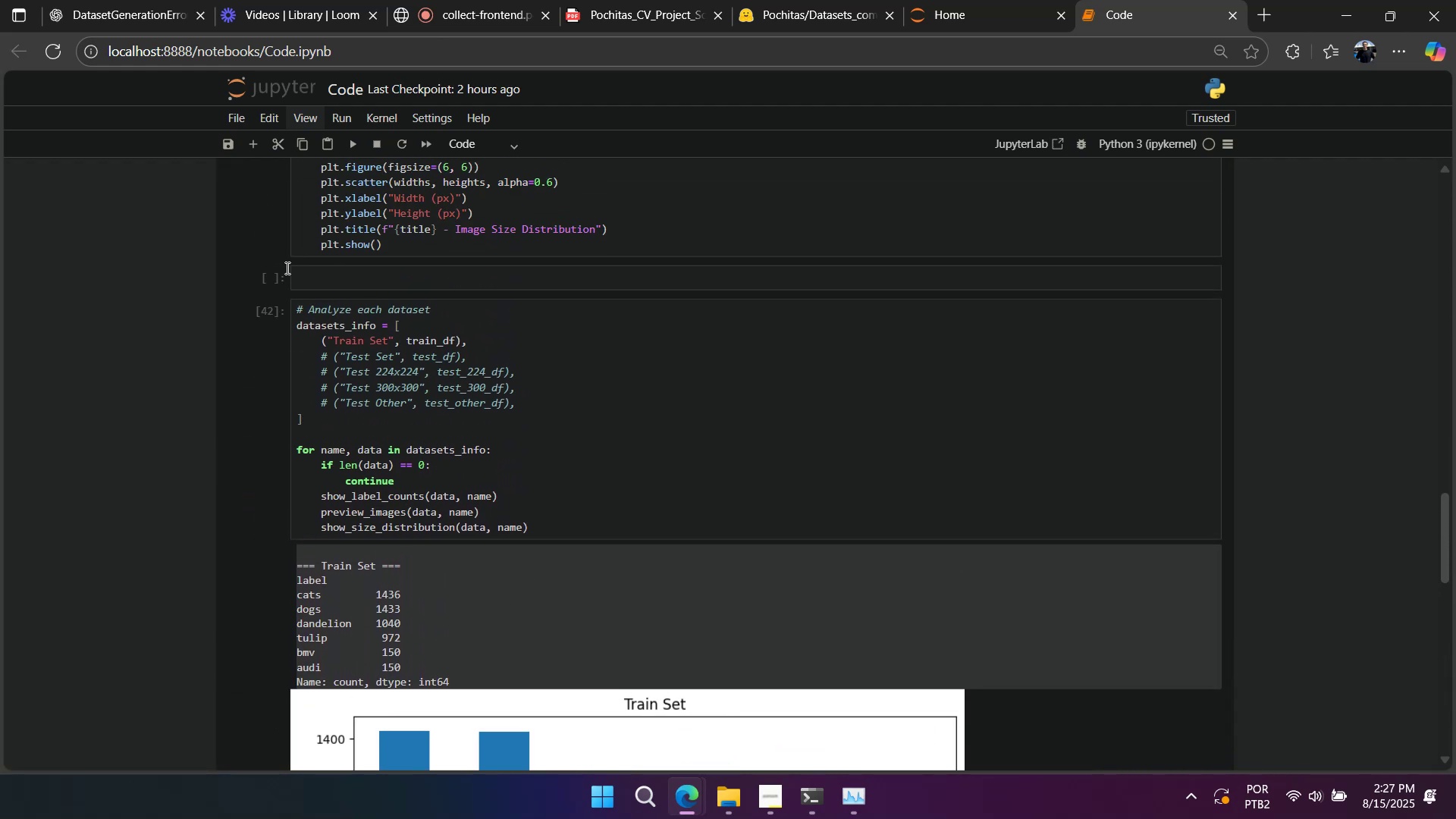 
left_click([275, 274])
 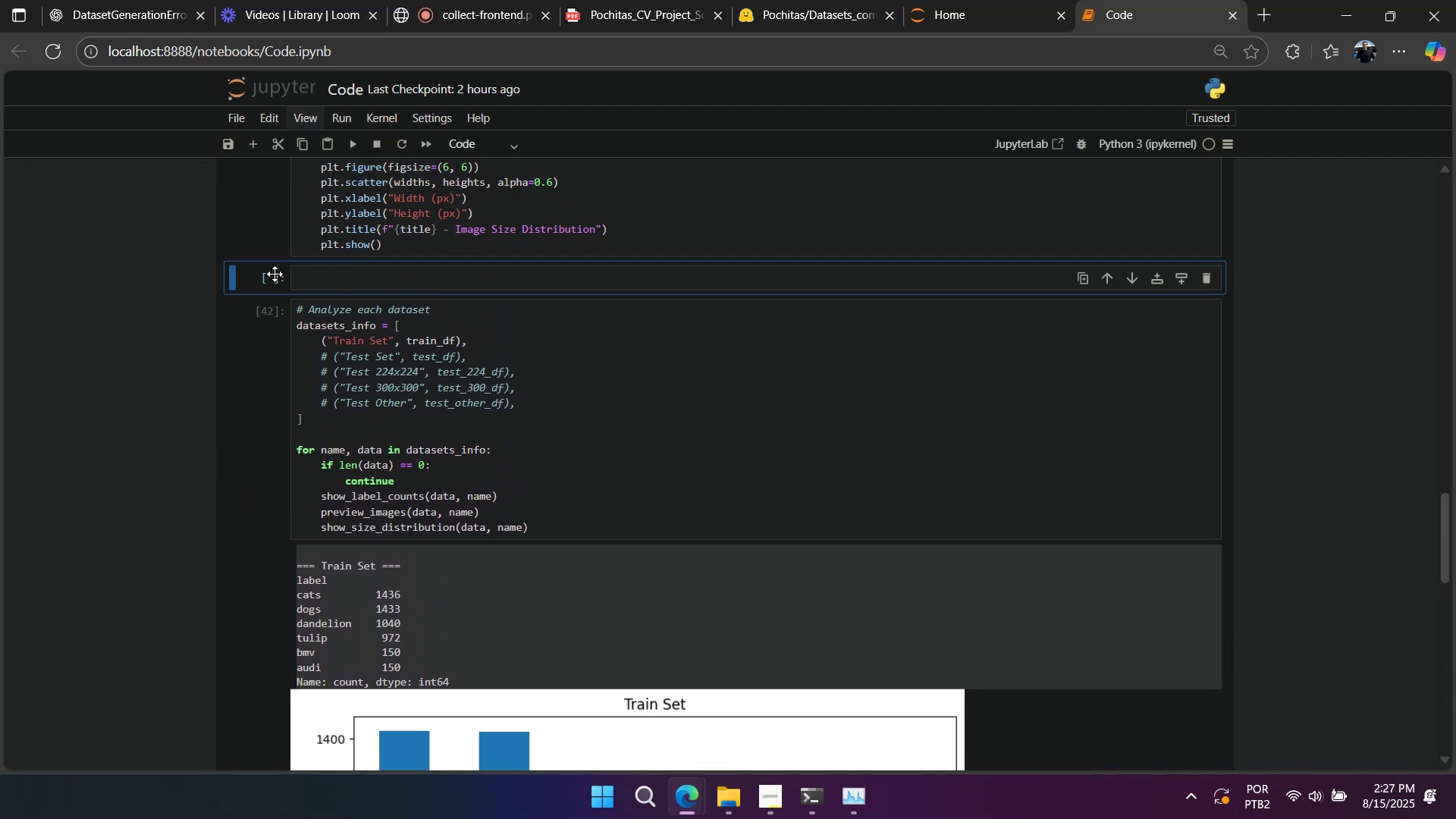 
type(dd)
 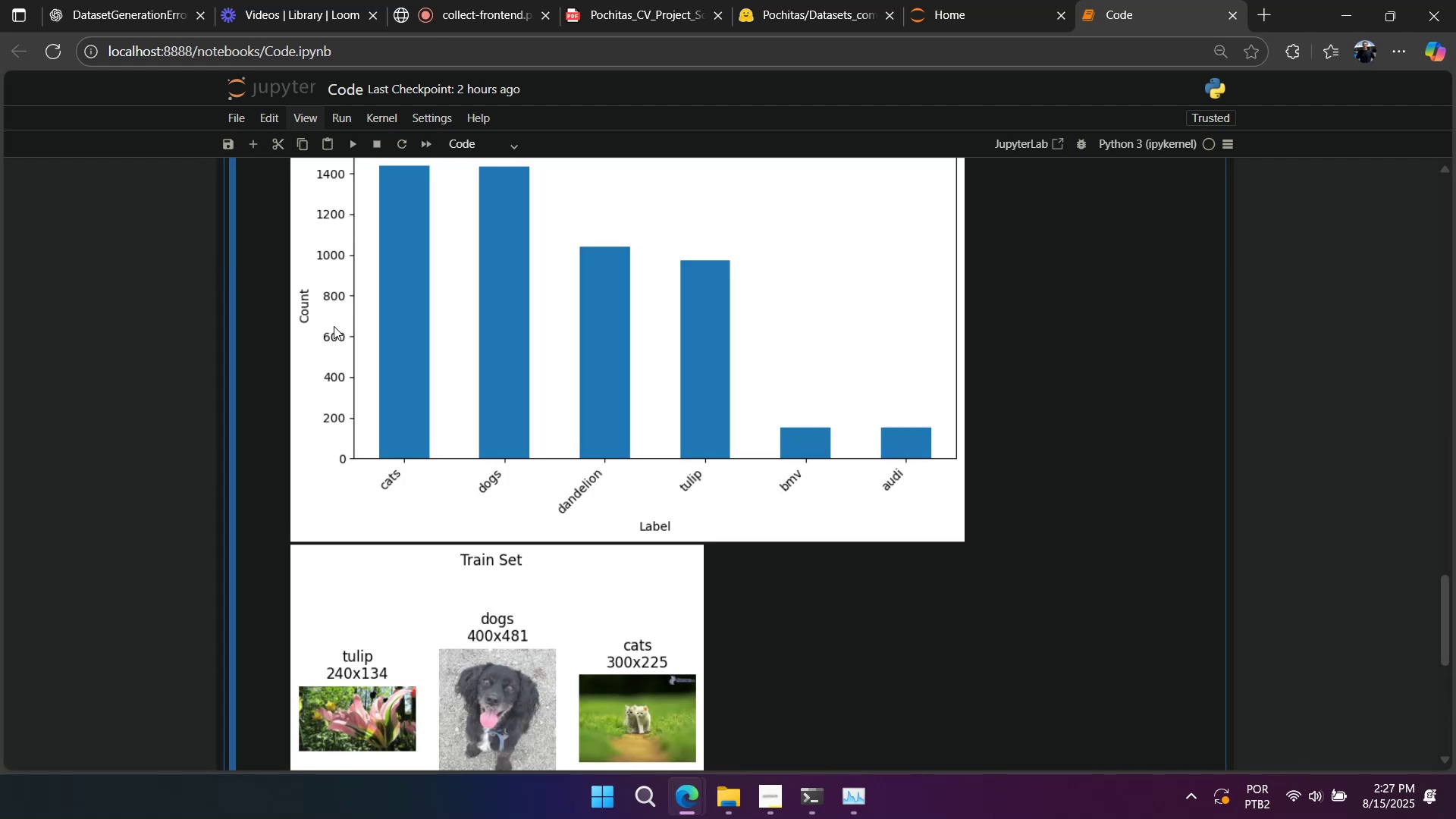 
scroll: coordinate [426, 383], scroll_direction: up, amount: 4.0
 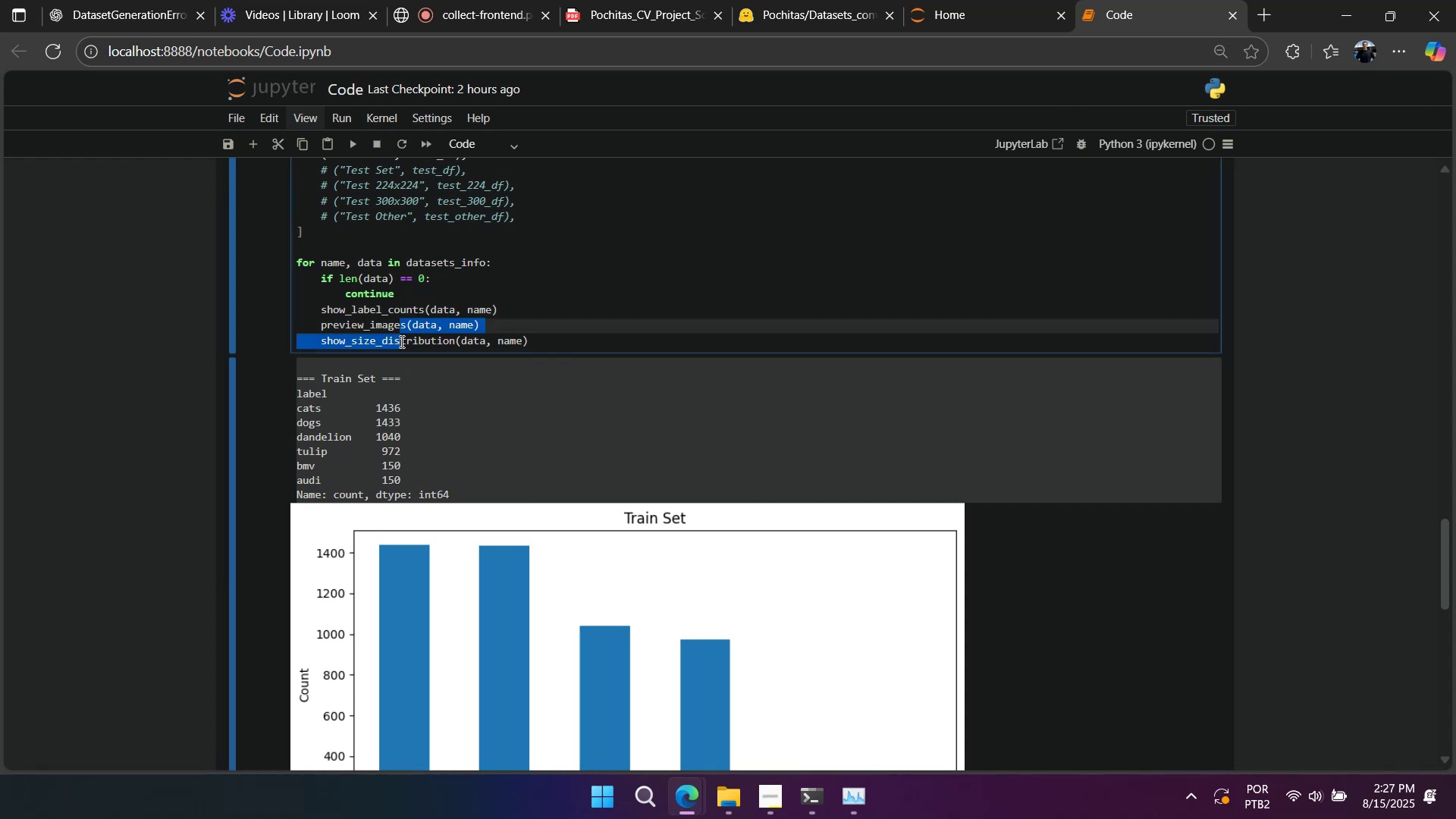 
key(Control+Slash)
 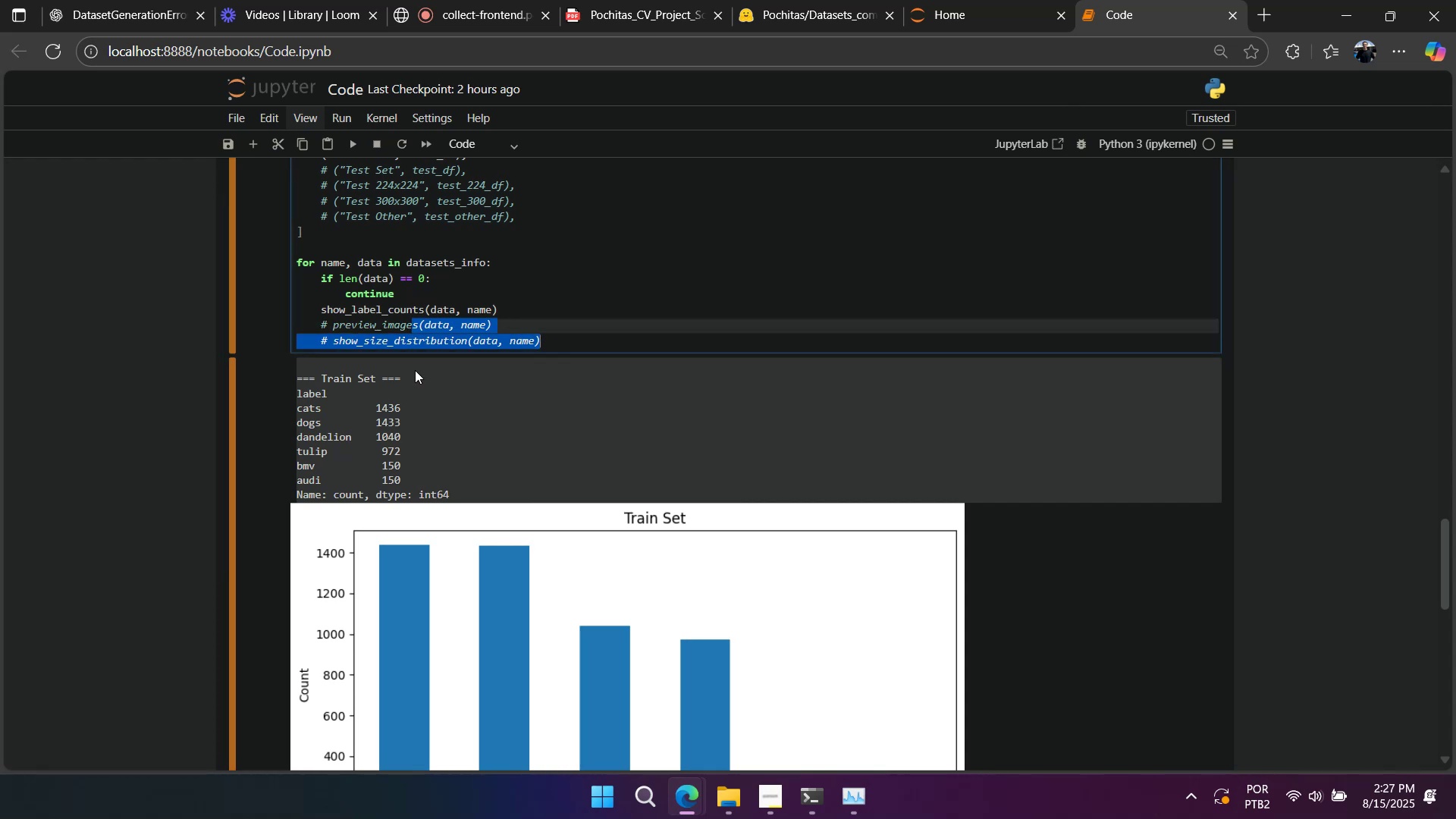 
key(Shift+Enter)
 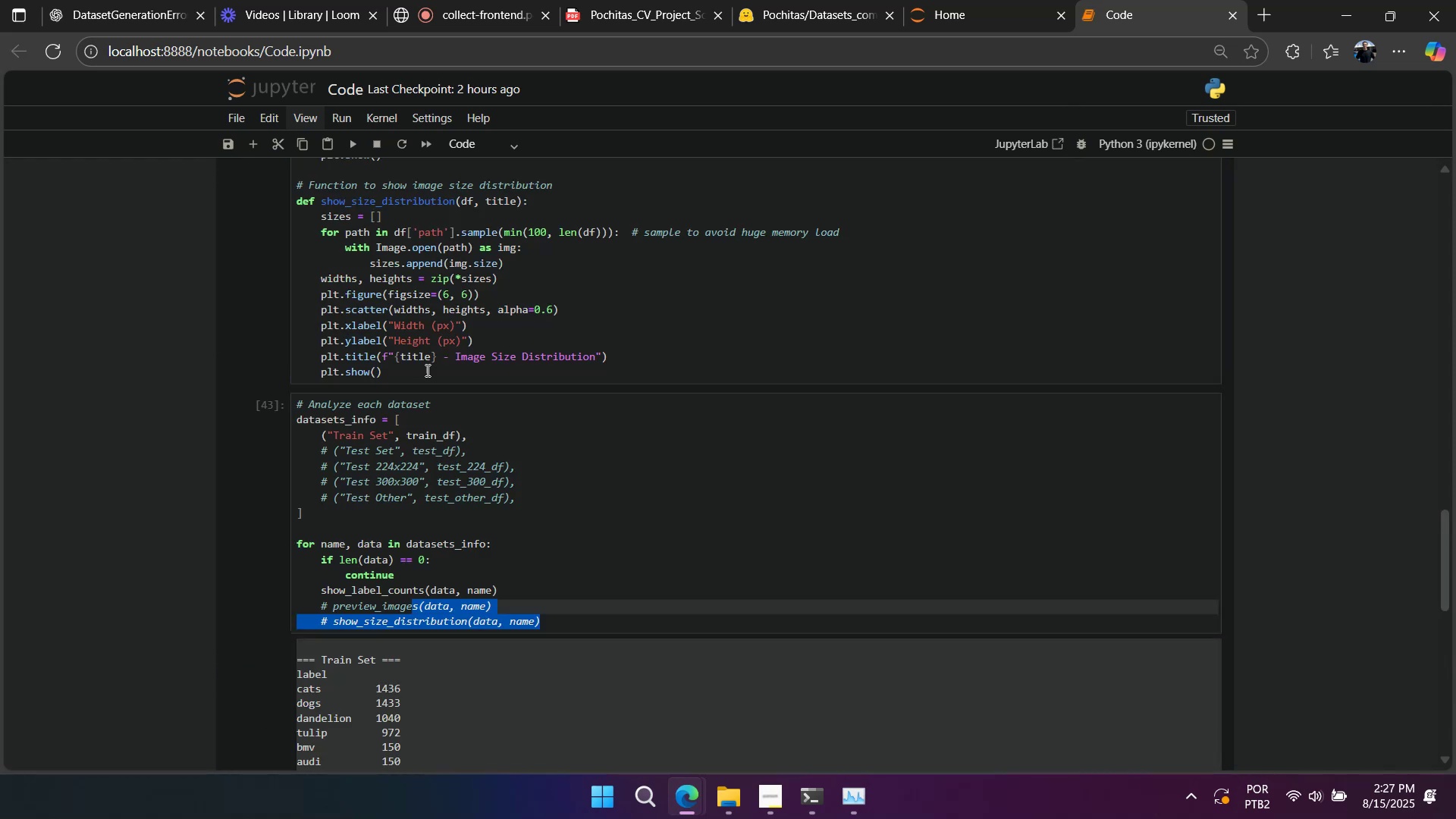 
scroll: coordinate [447, 388], scroll_direction: down, amount: 3.0
 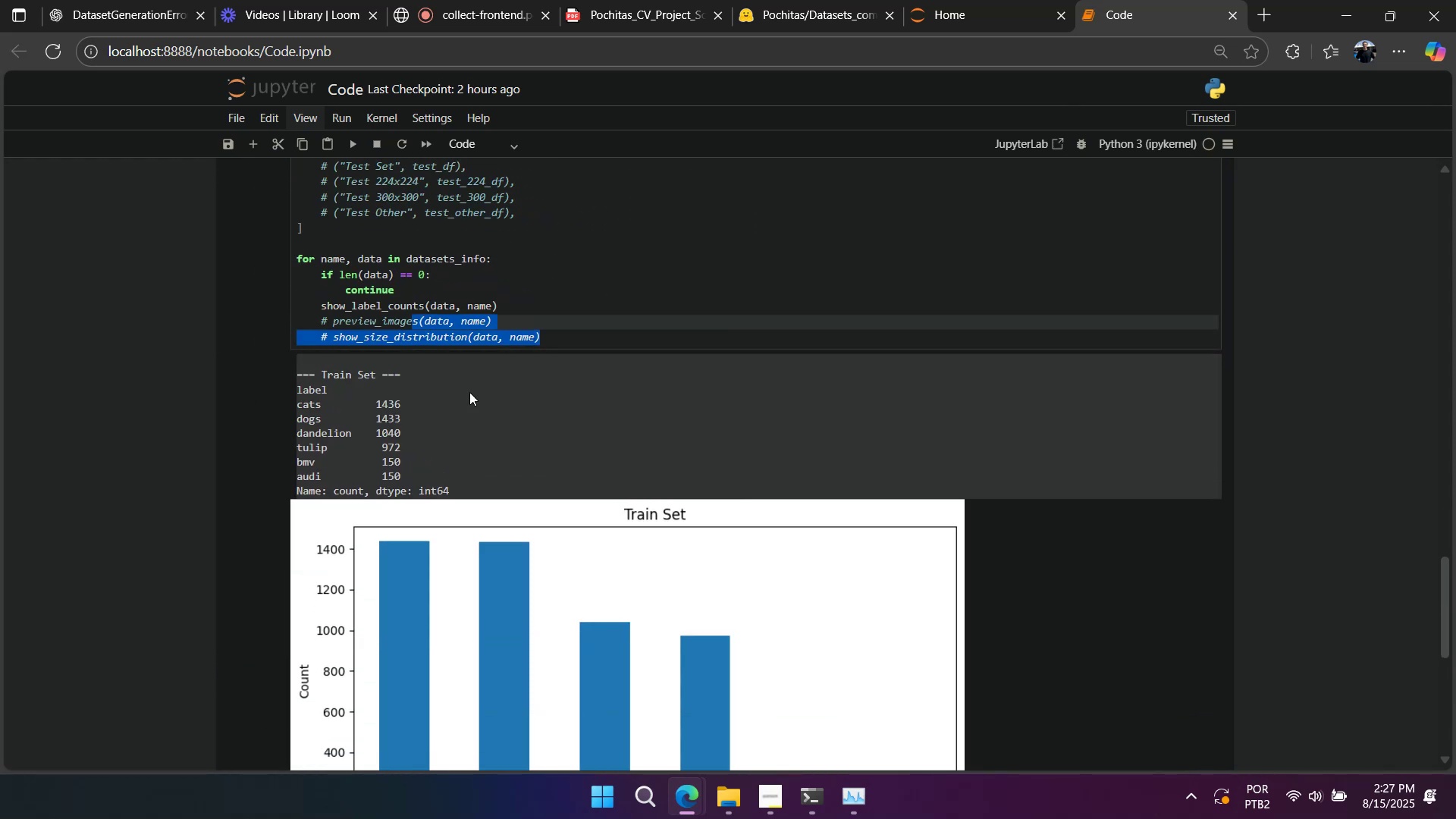 
left_click([505, 396])
 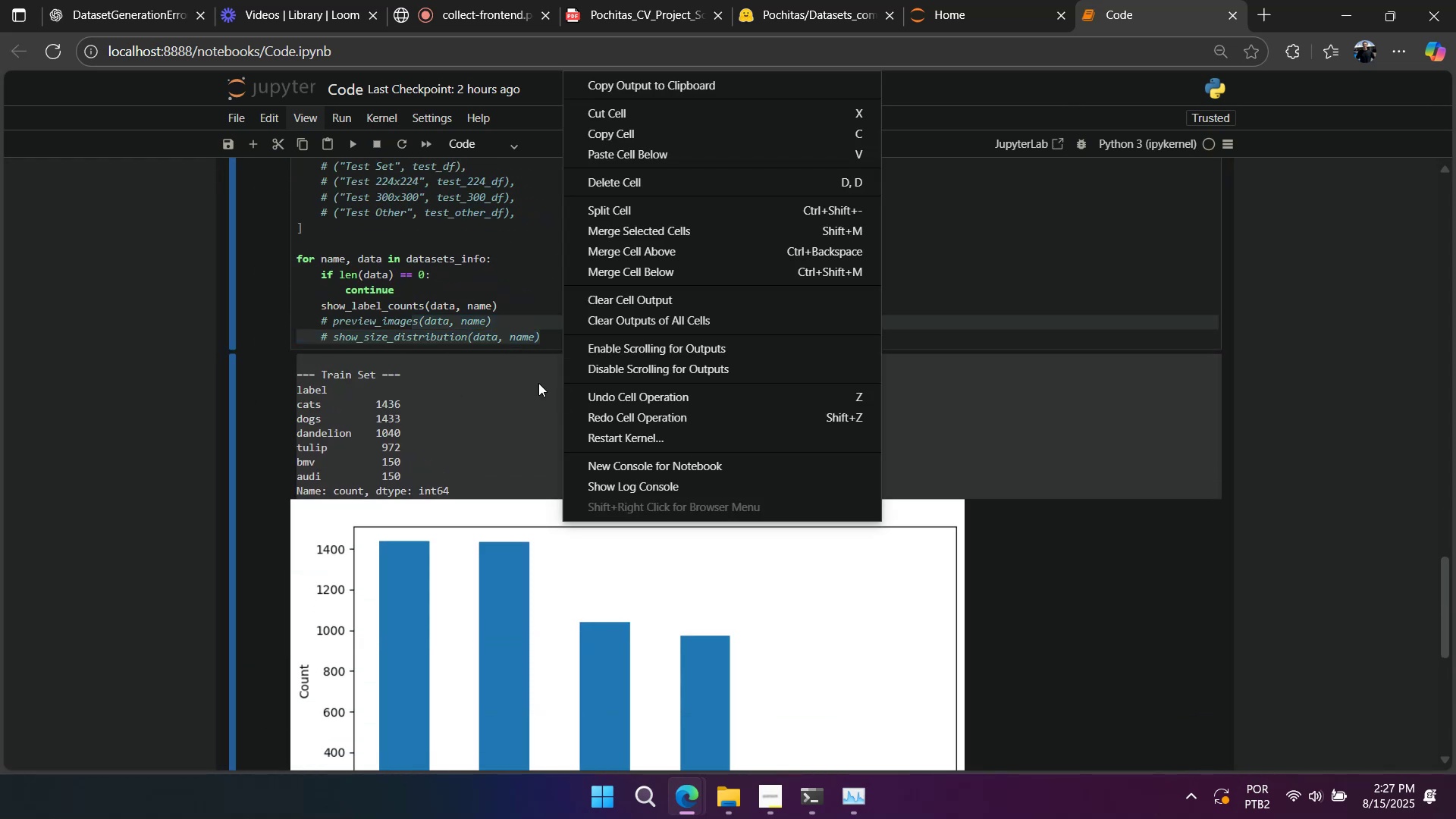 
left_click([504, 377])
 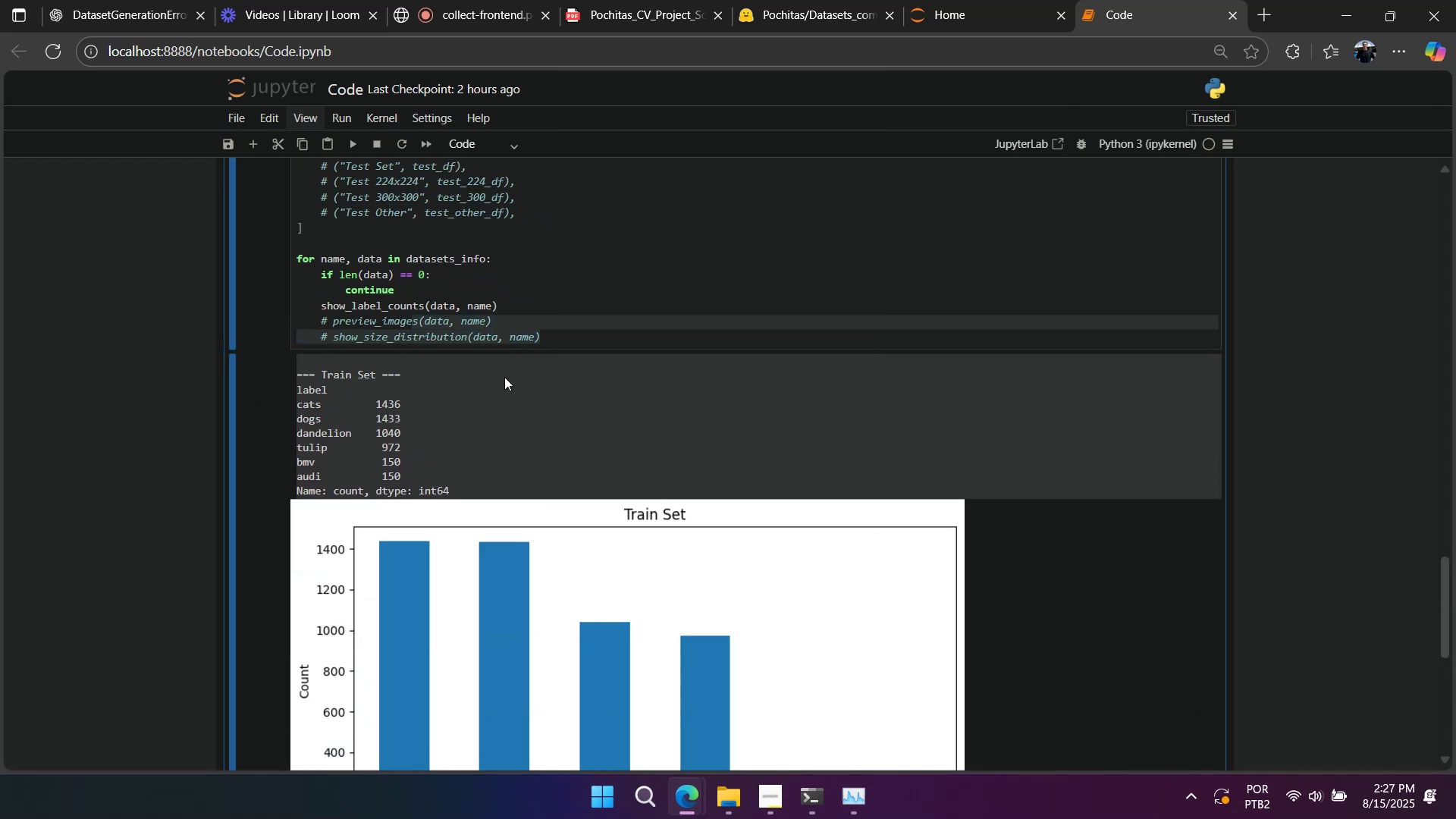 
scroll: coordinate [505, 377], scroll_direction: none, amount: 0.0
 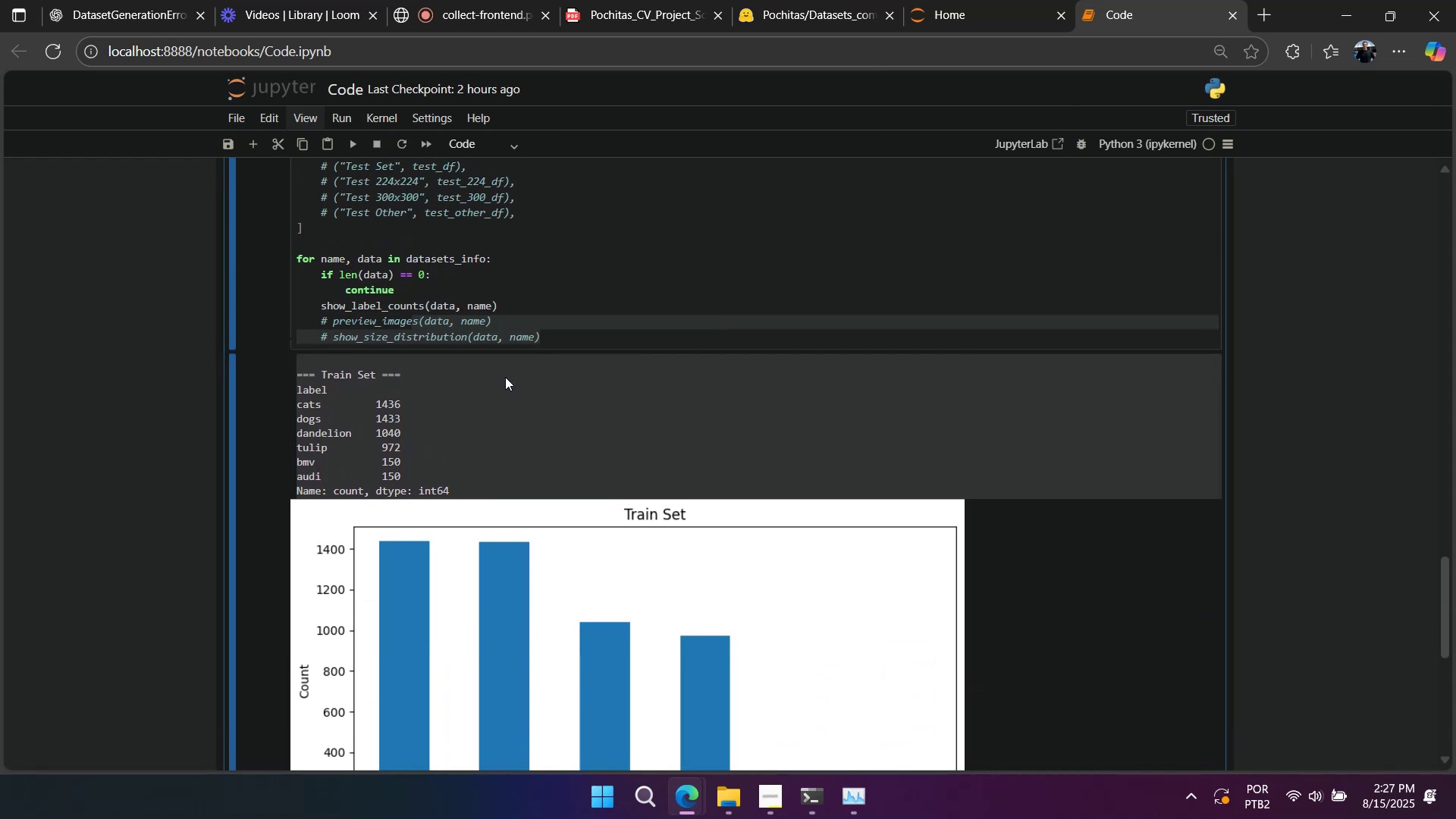 
scroll: coordinate [461, 413], scroll_direction: up, amount: 8.0
 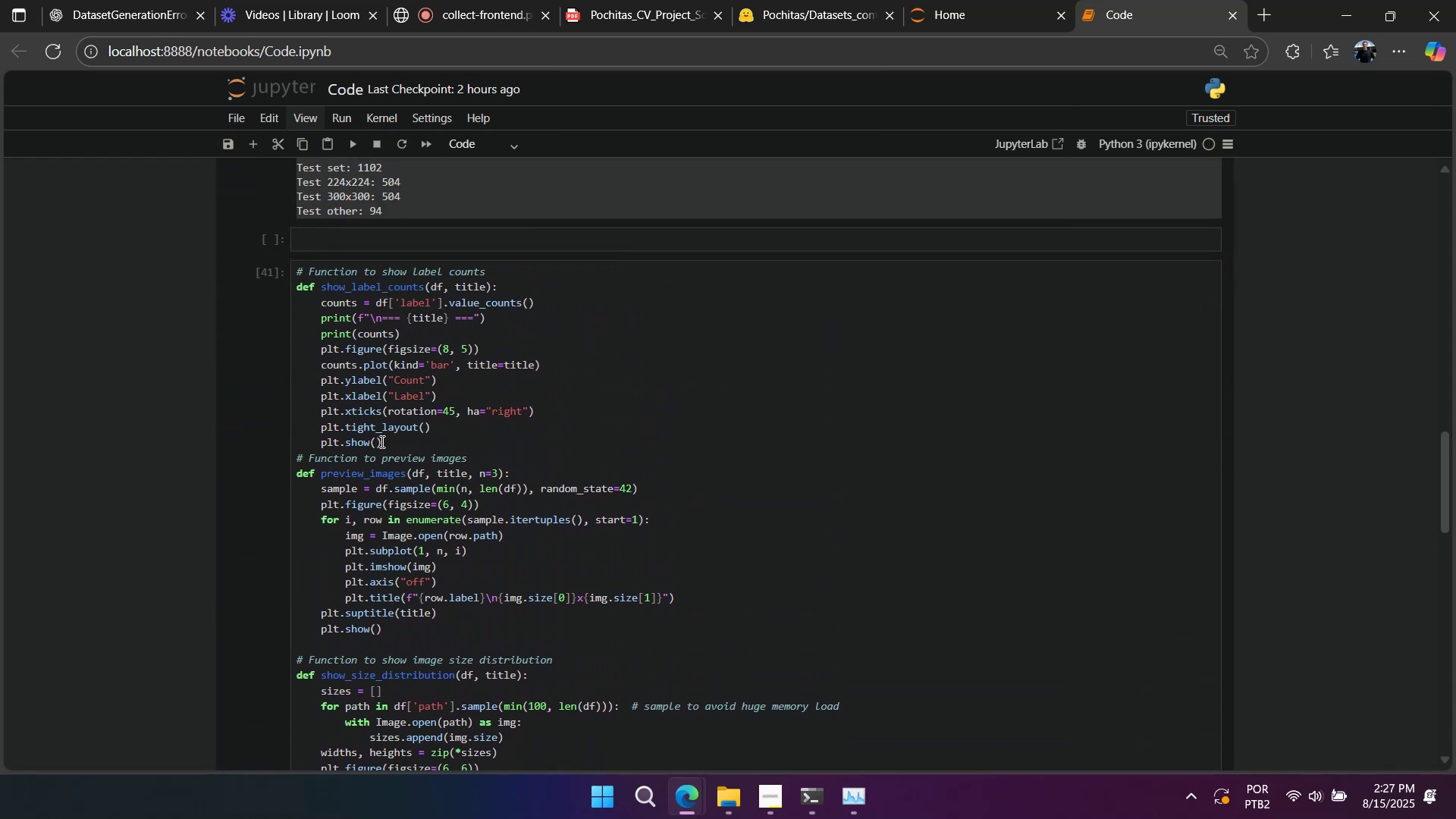 
left_click([405, 439])
 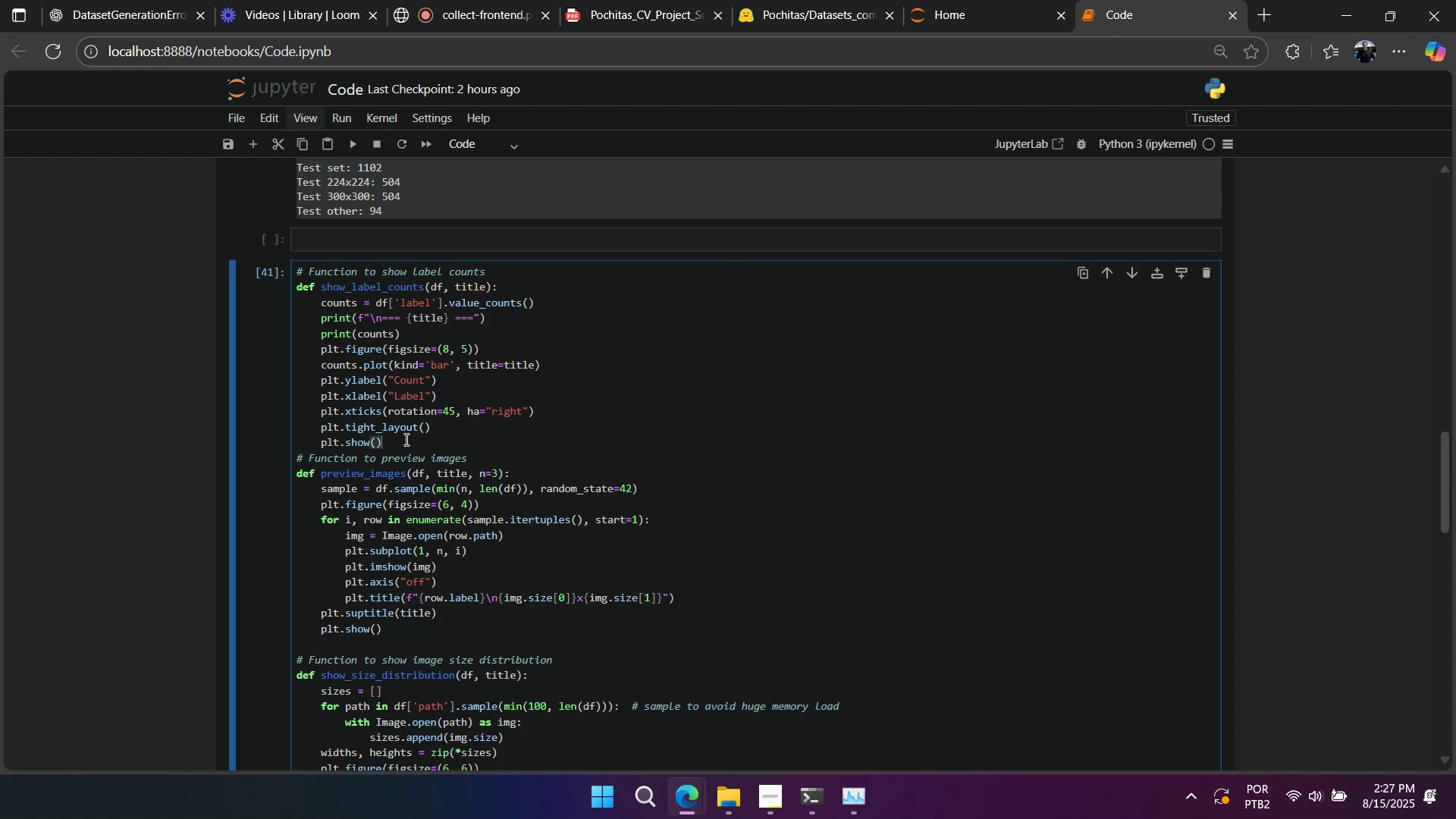 
key(Enter)
 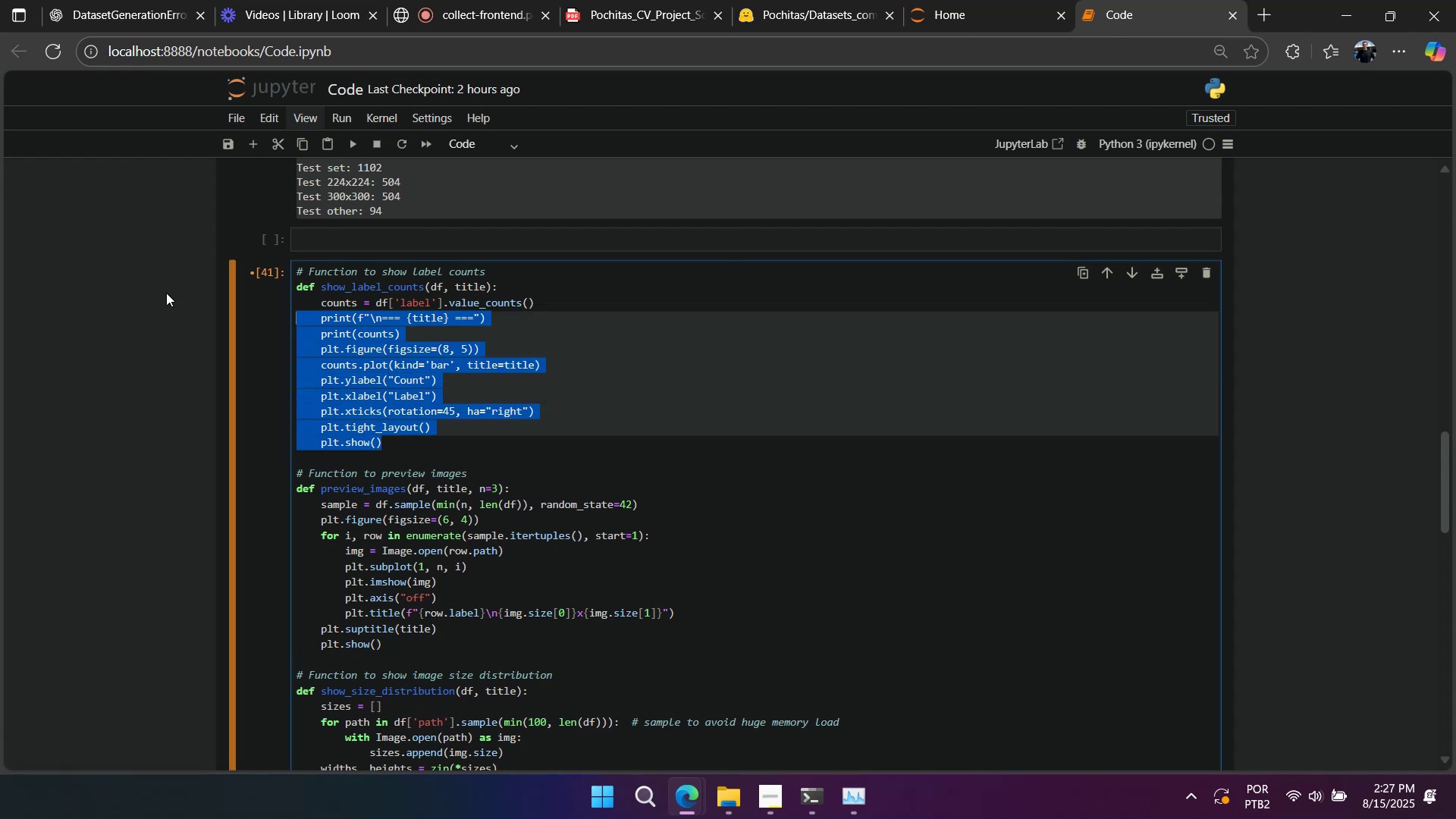 
key(Control+C)
 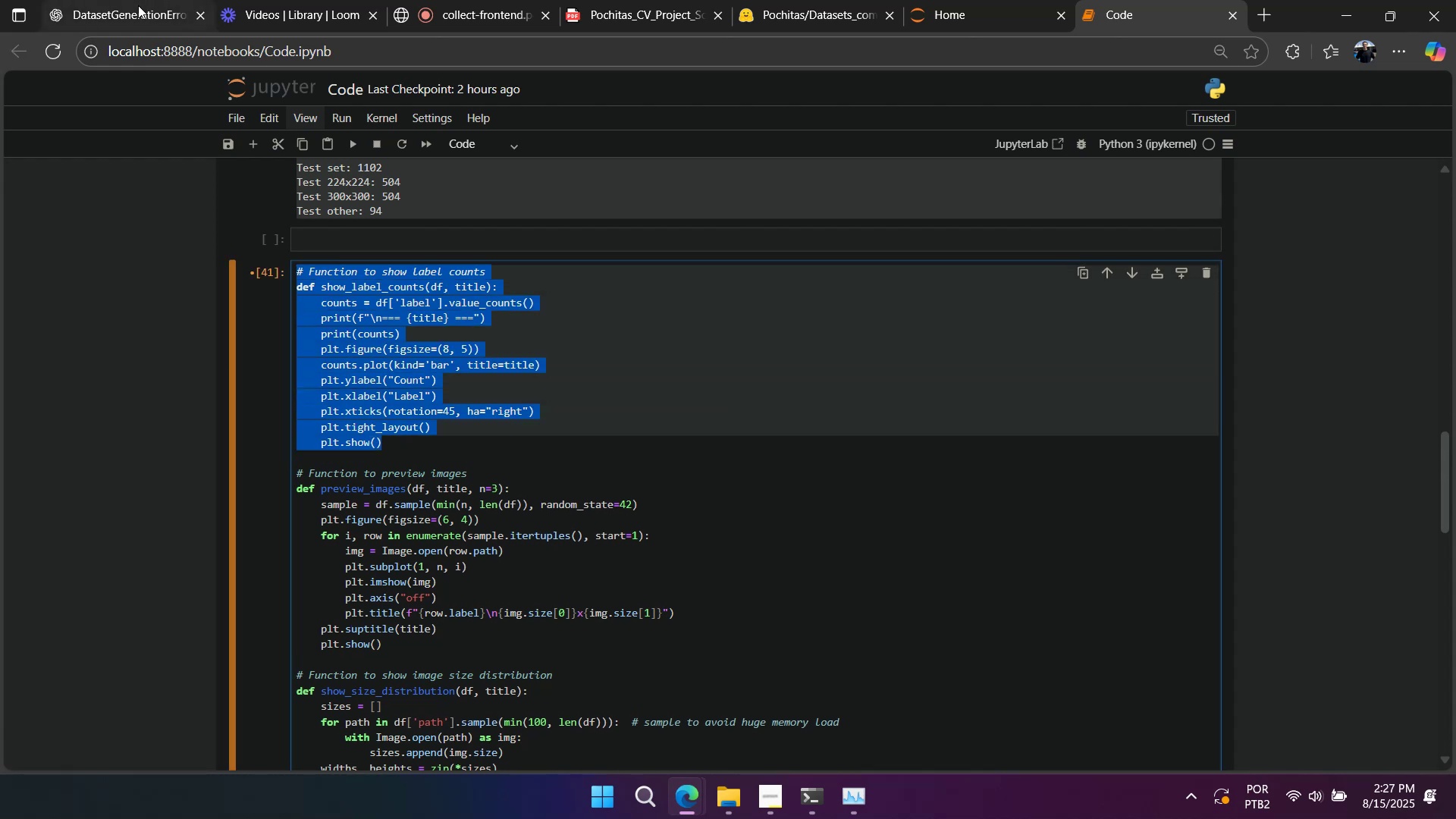 
left_click([137, 6])
 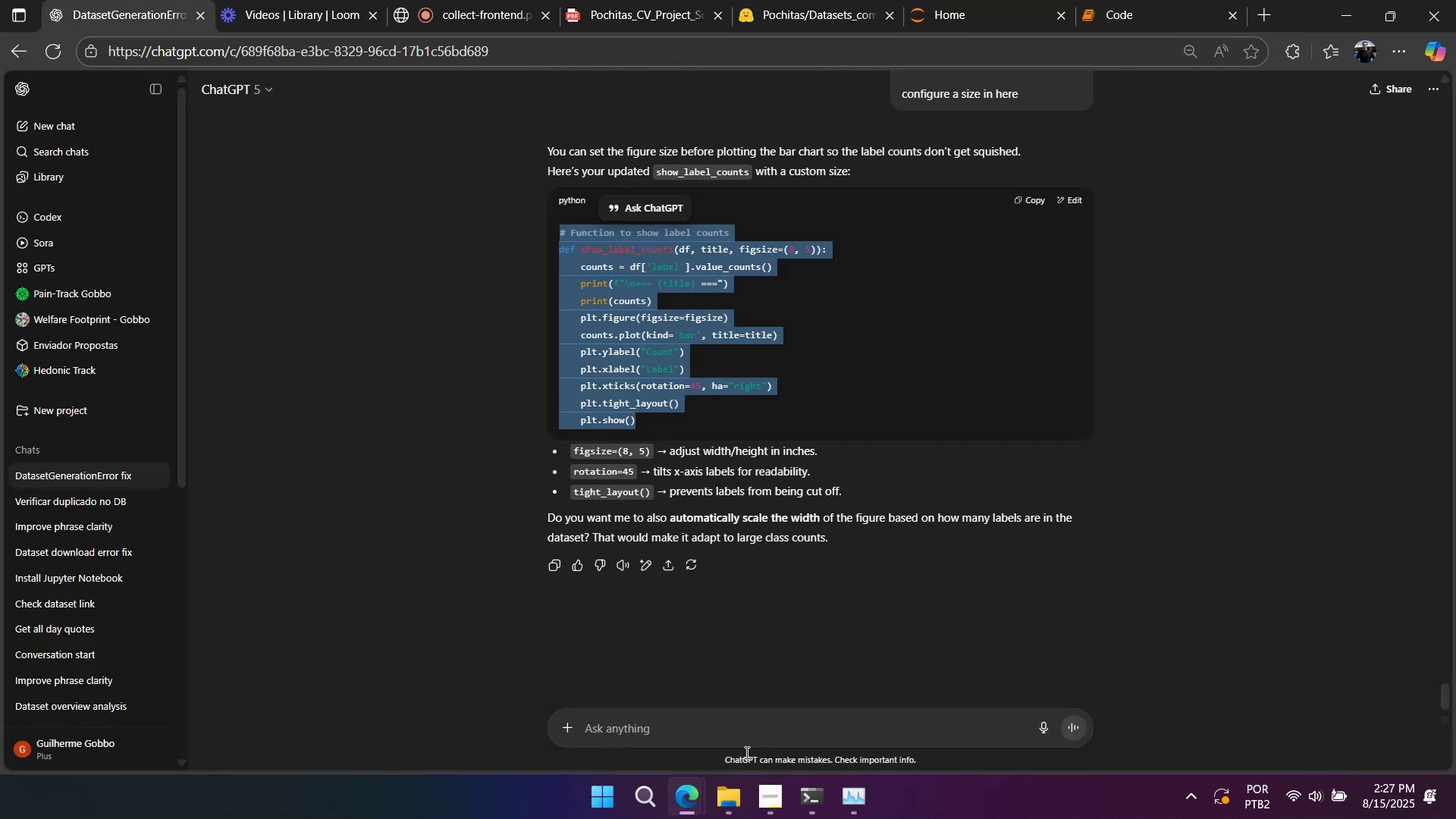 
left_click([745, 729])
 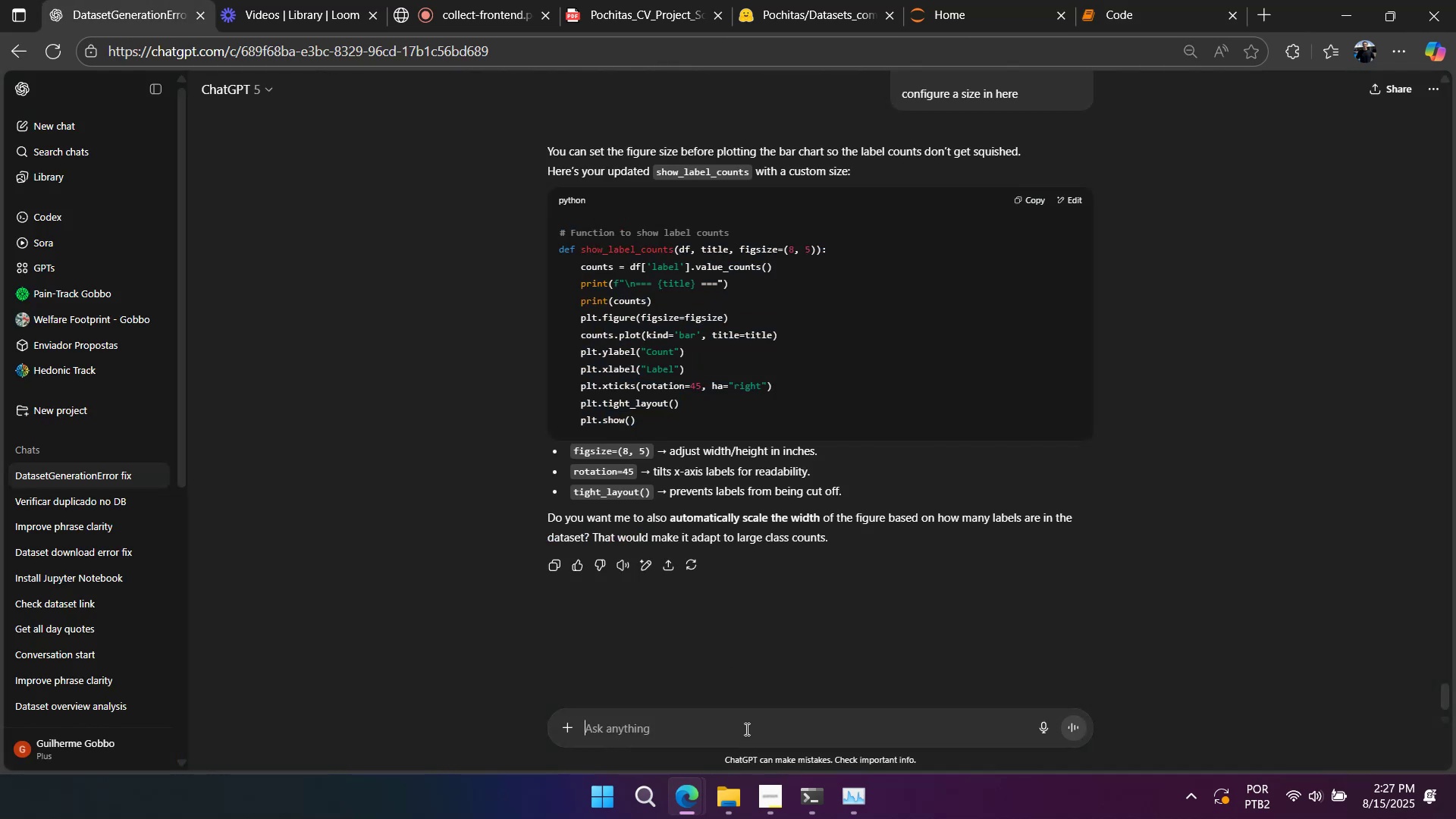 
key(Control+ControlLeft)
 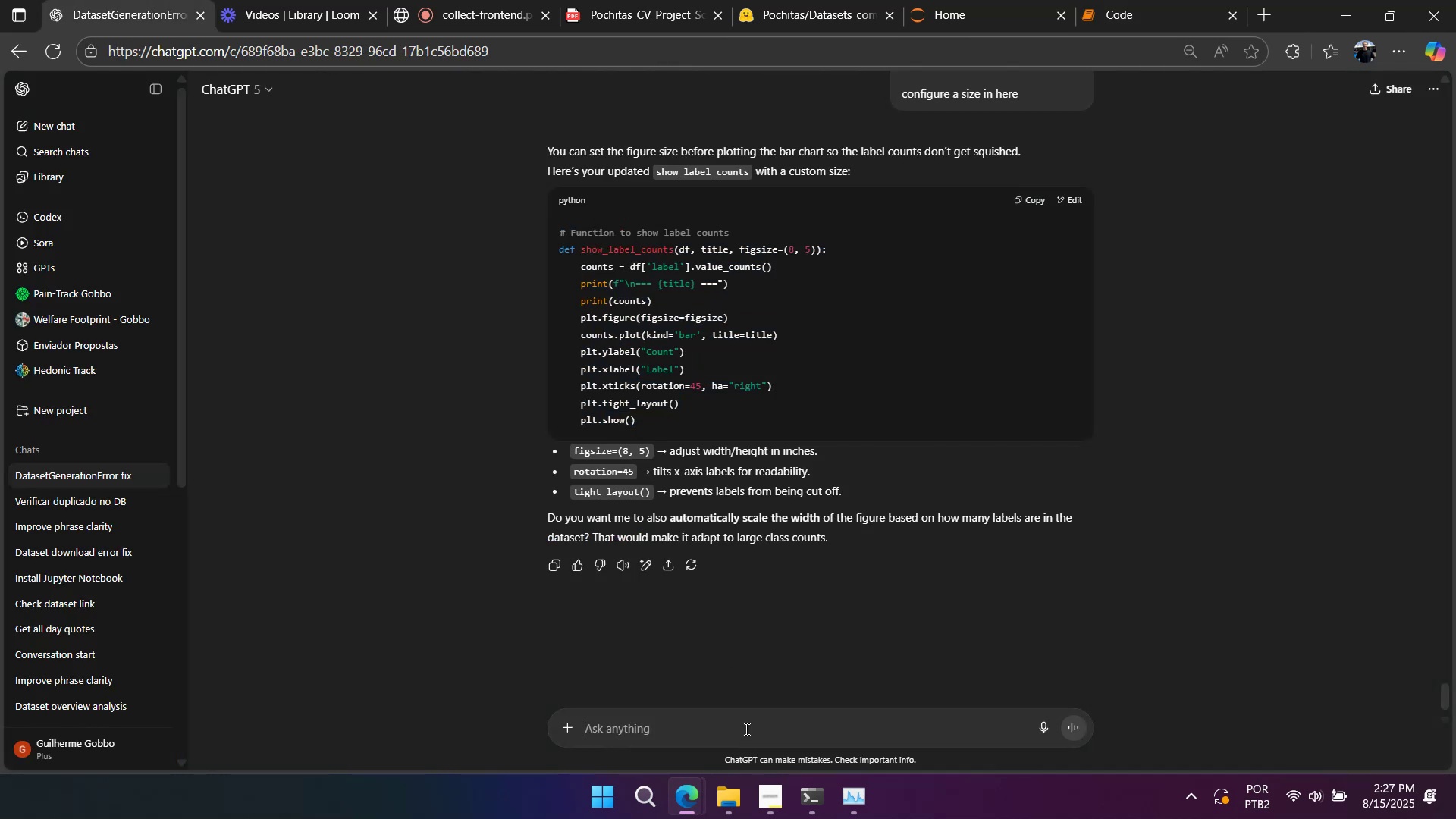 
key(Control+V)
 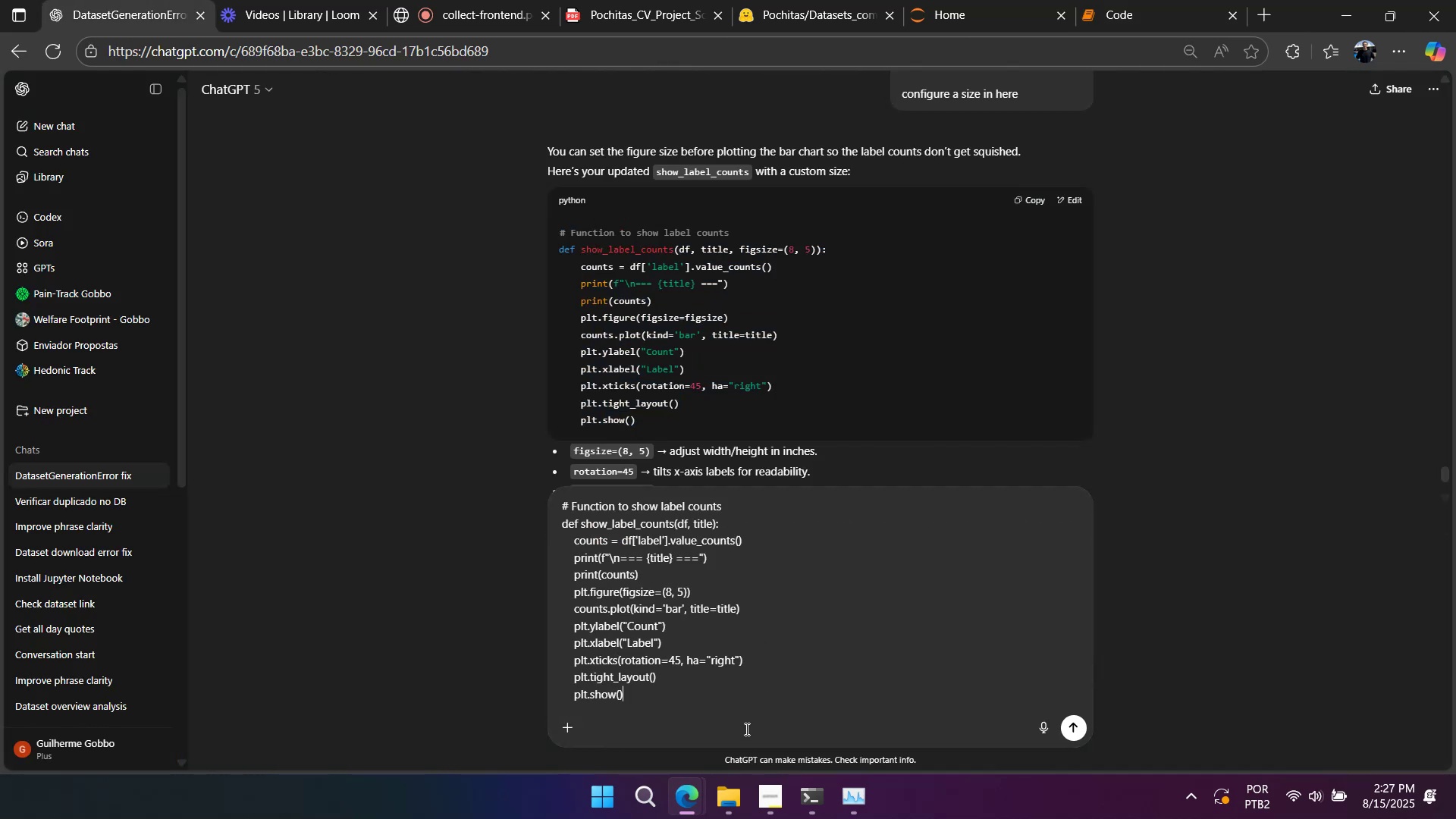 
key(Shift+Enter)
 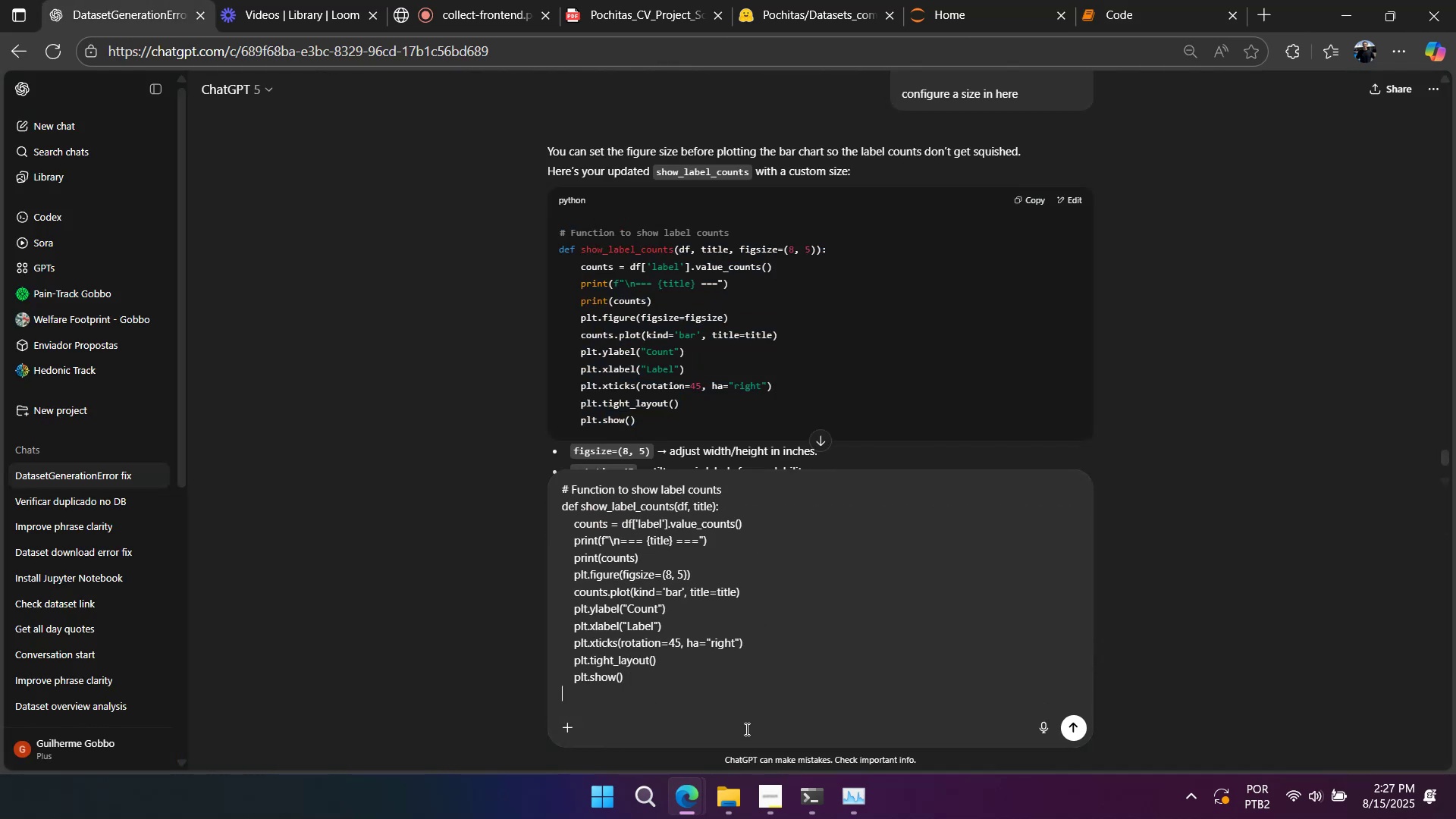 
key(Shift+Enter)
 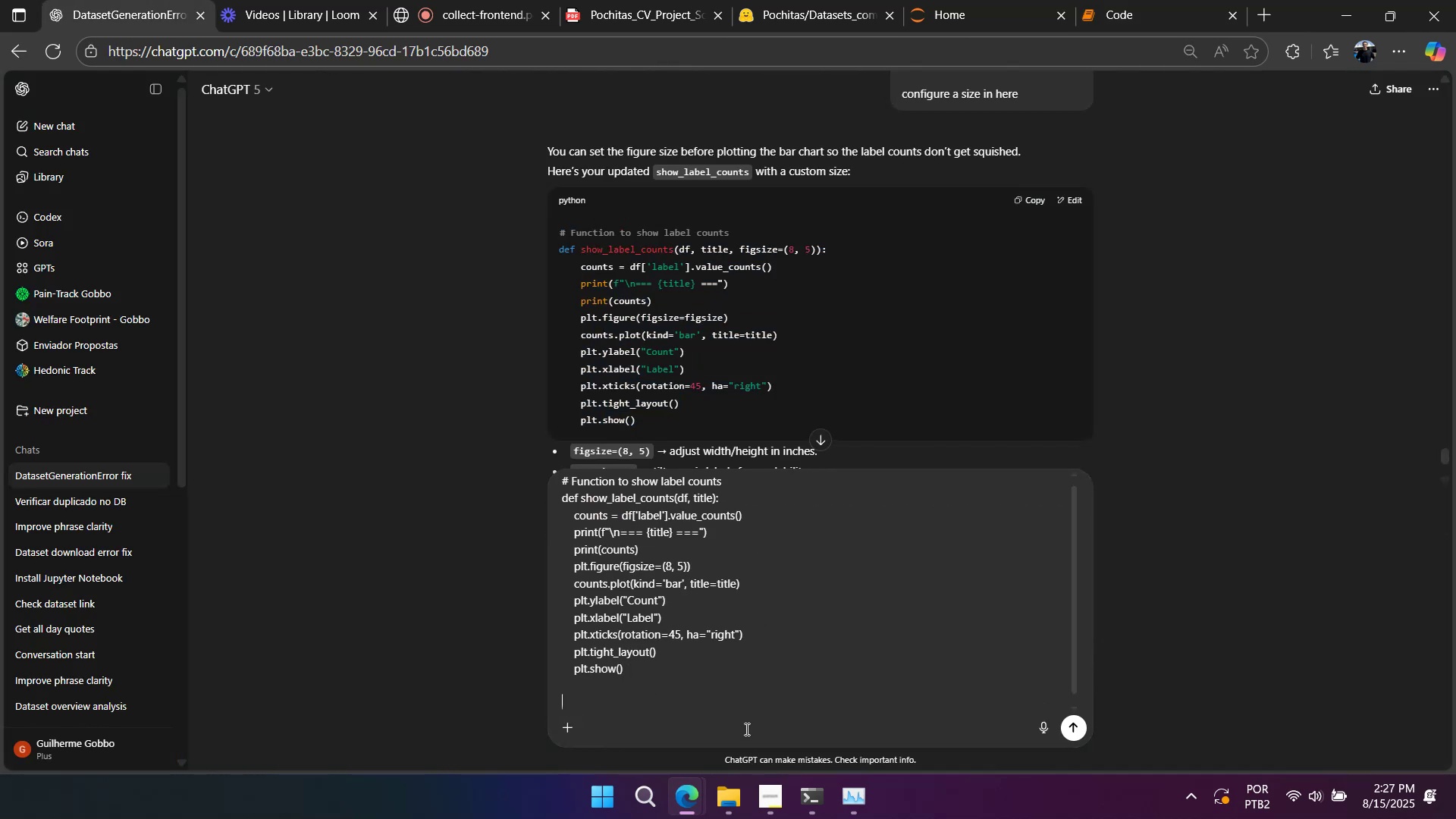 
key(Shift+Enter)
 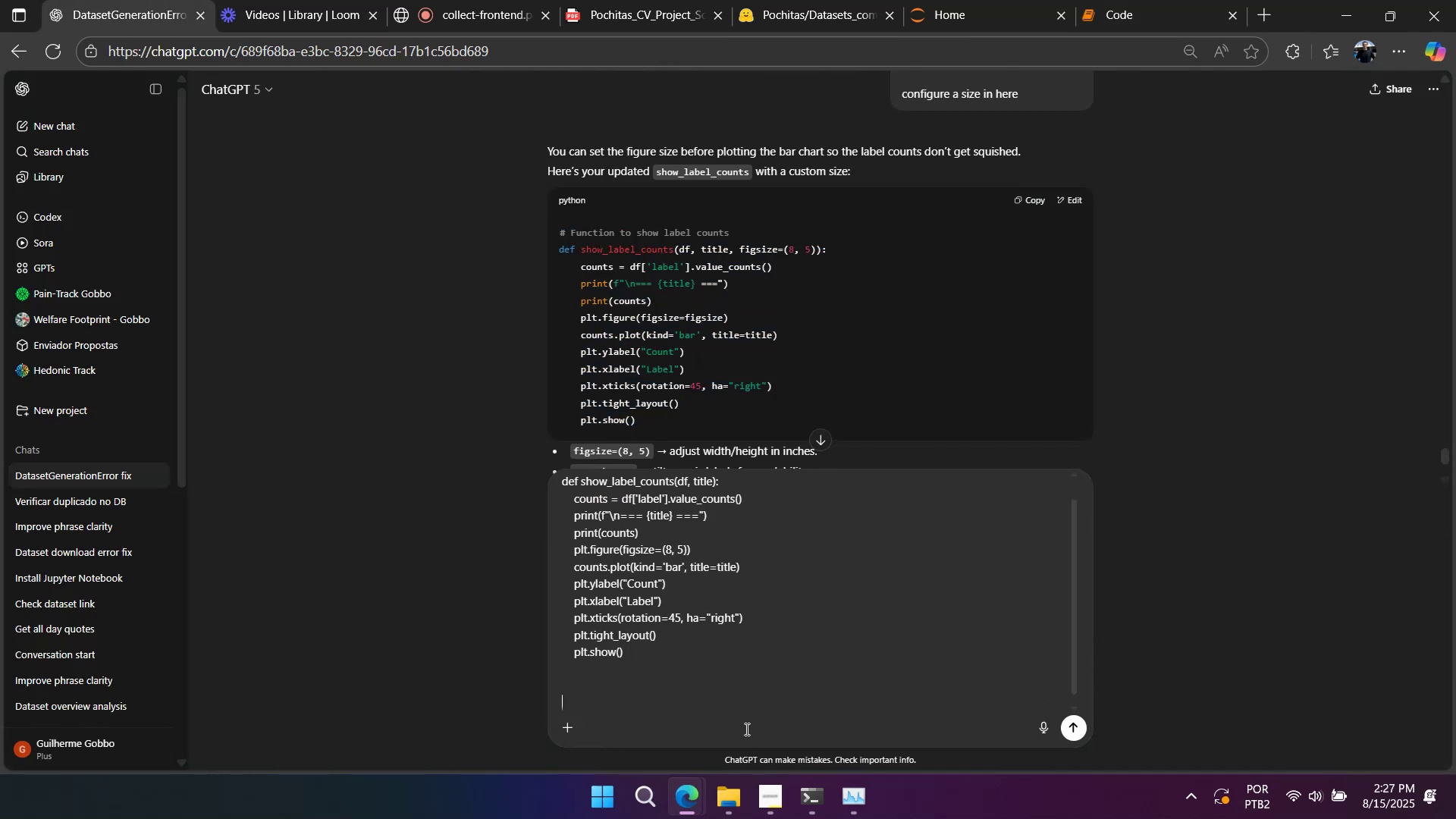 
key(Shift+Enter)
 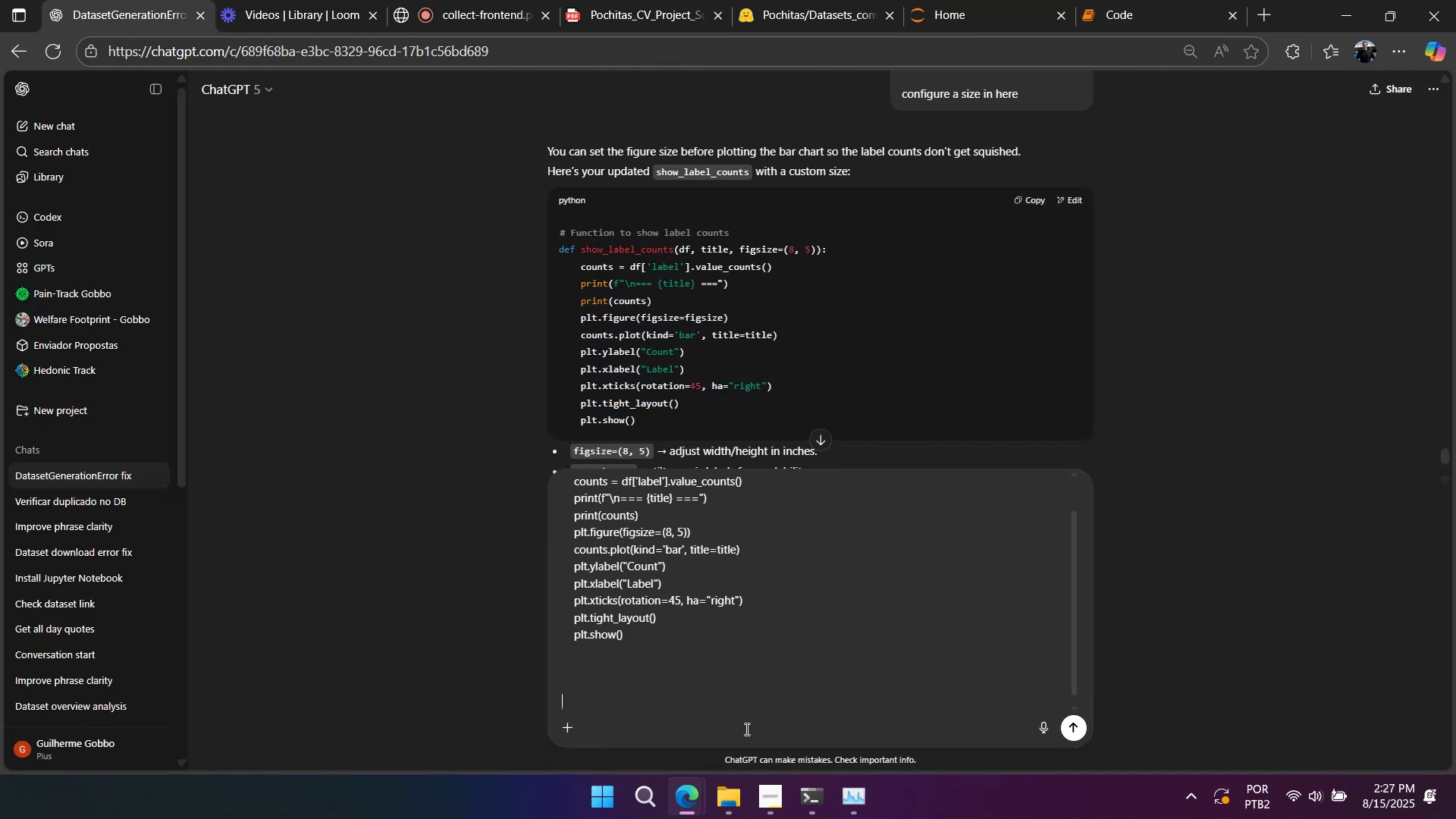 
key(Shift+Enter)
 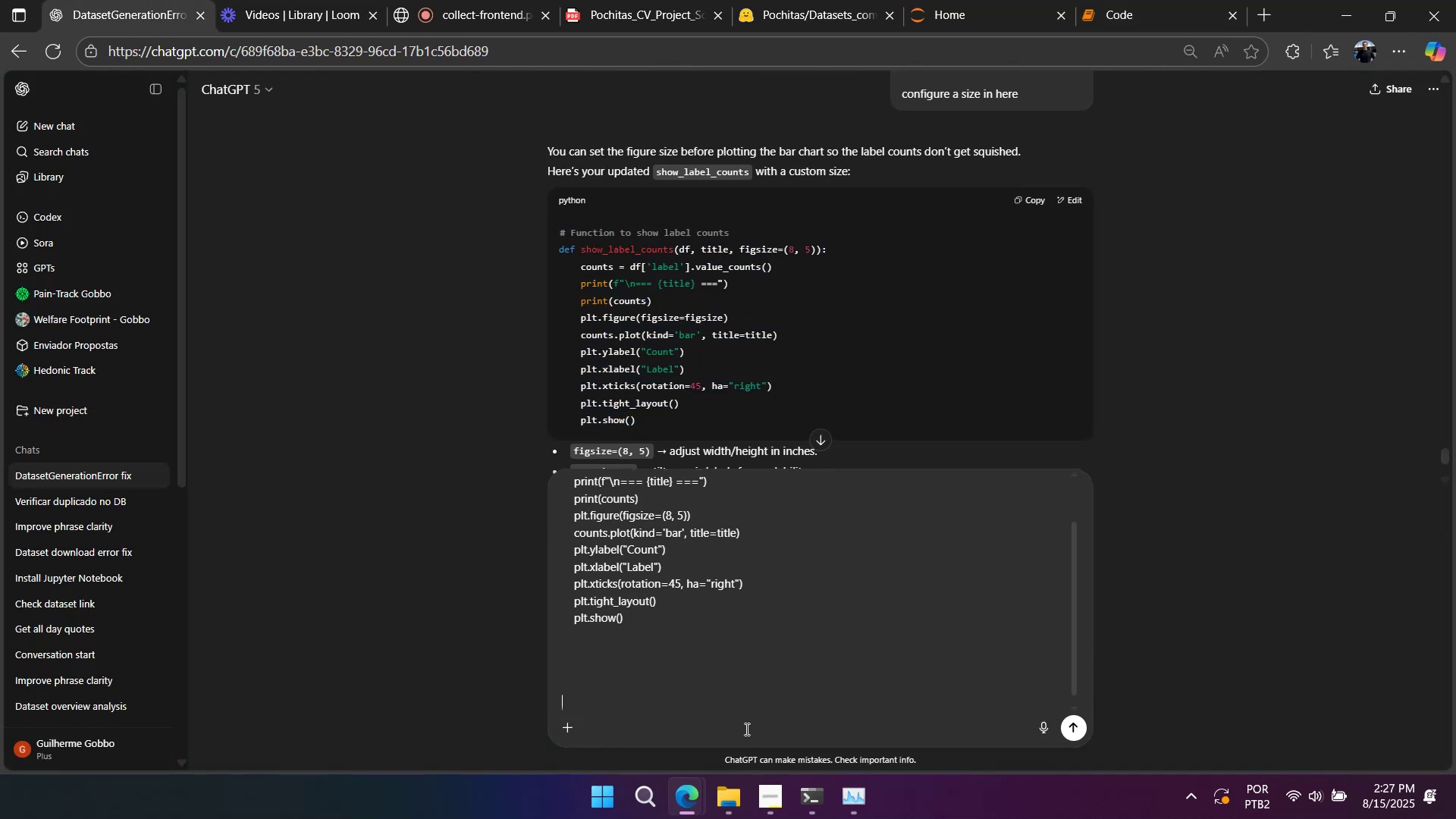 
type(put t te)
key(Backspace)
key(Backspace)
type(count and % of eac one insde each bar)
 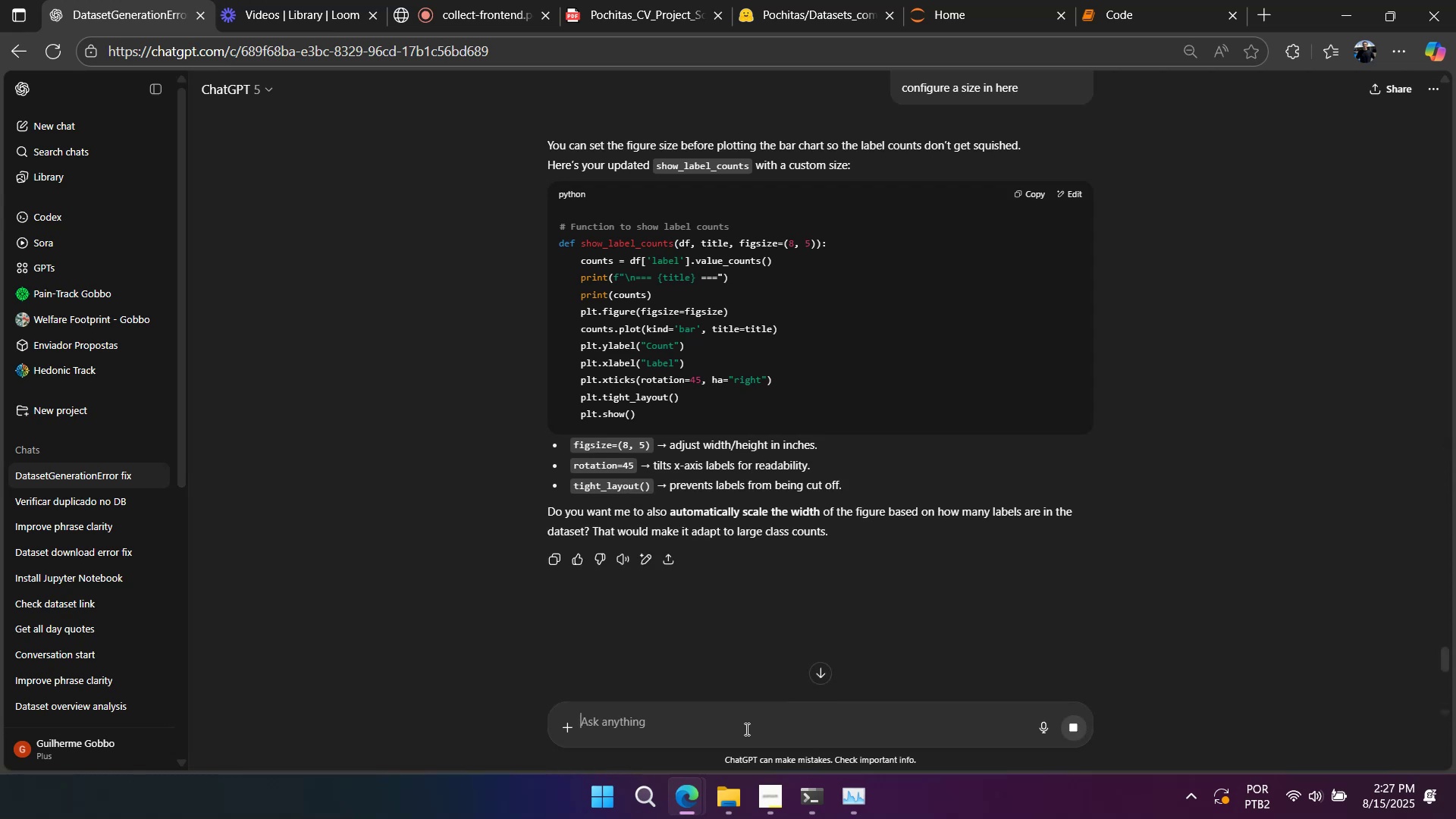 
 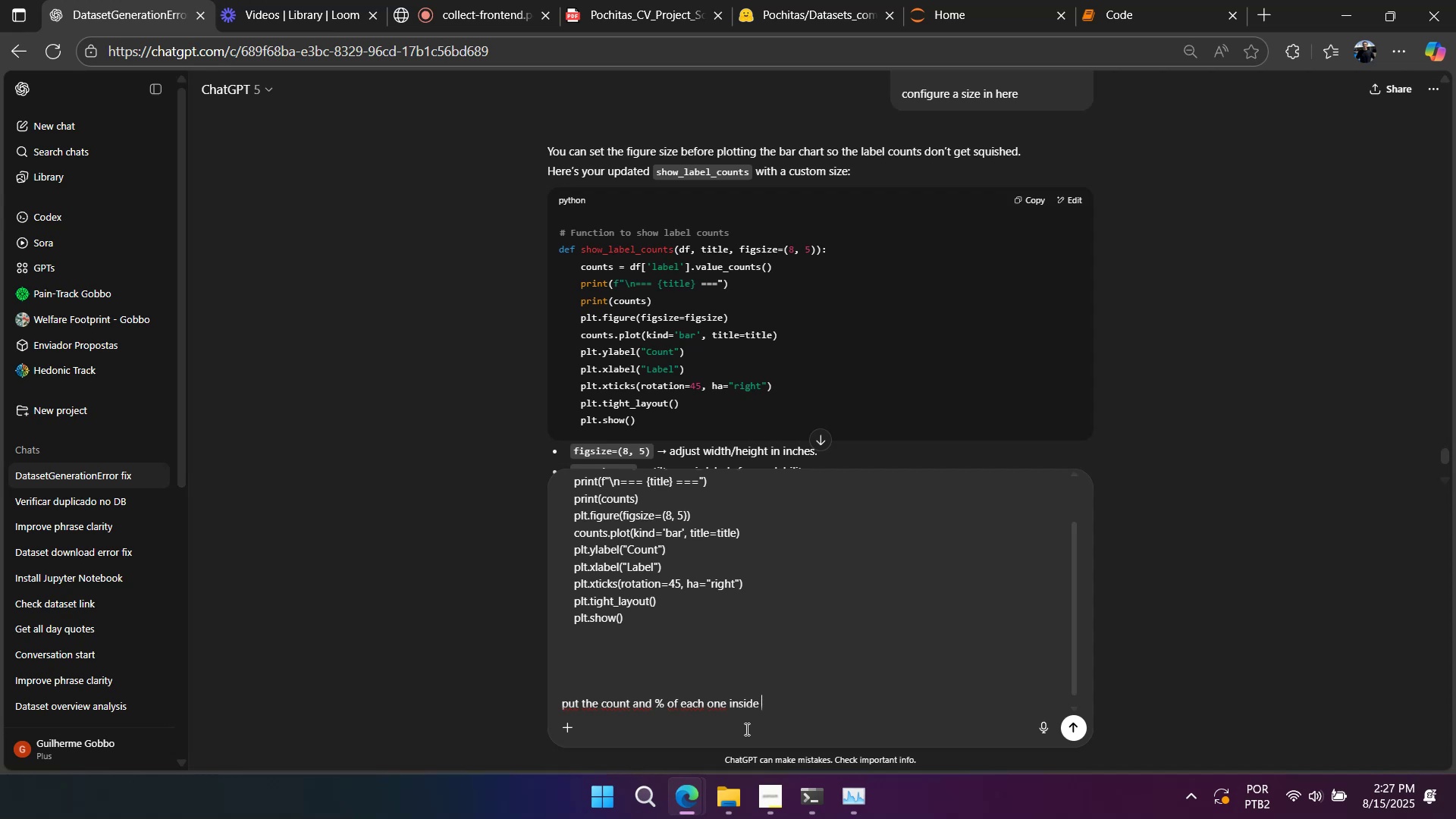 
key(Enter)
 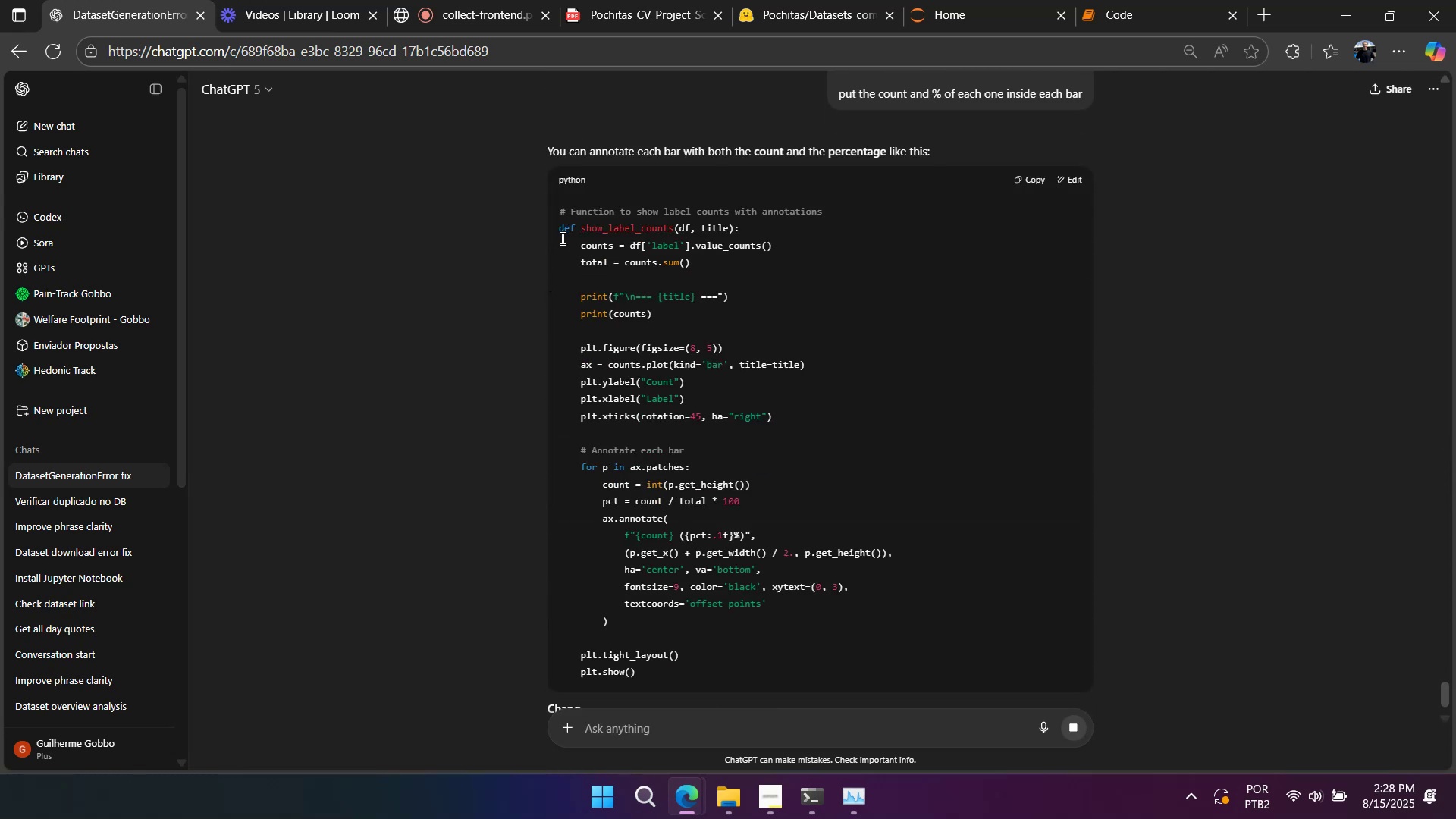 
key(Control+C)
 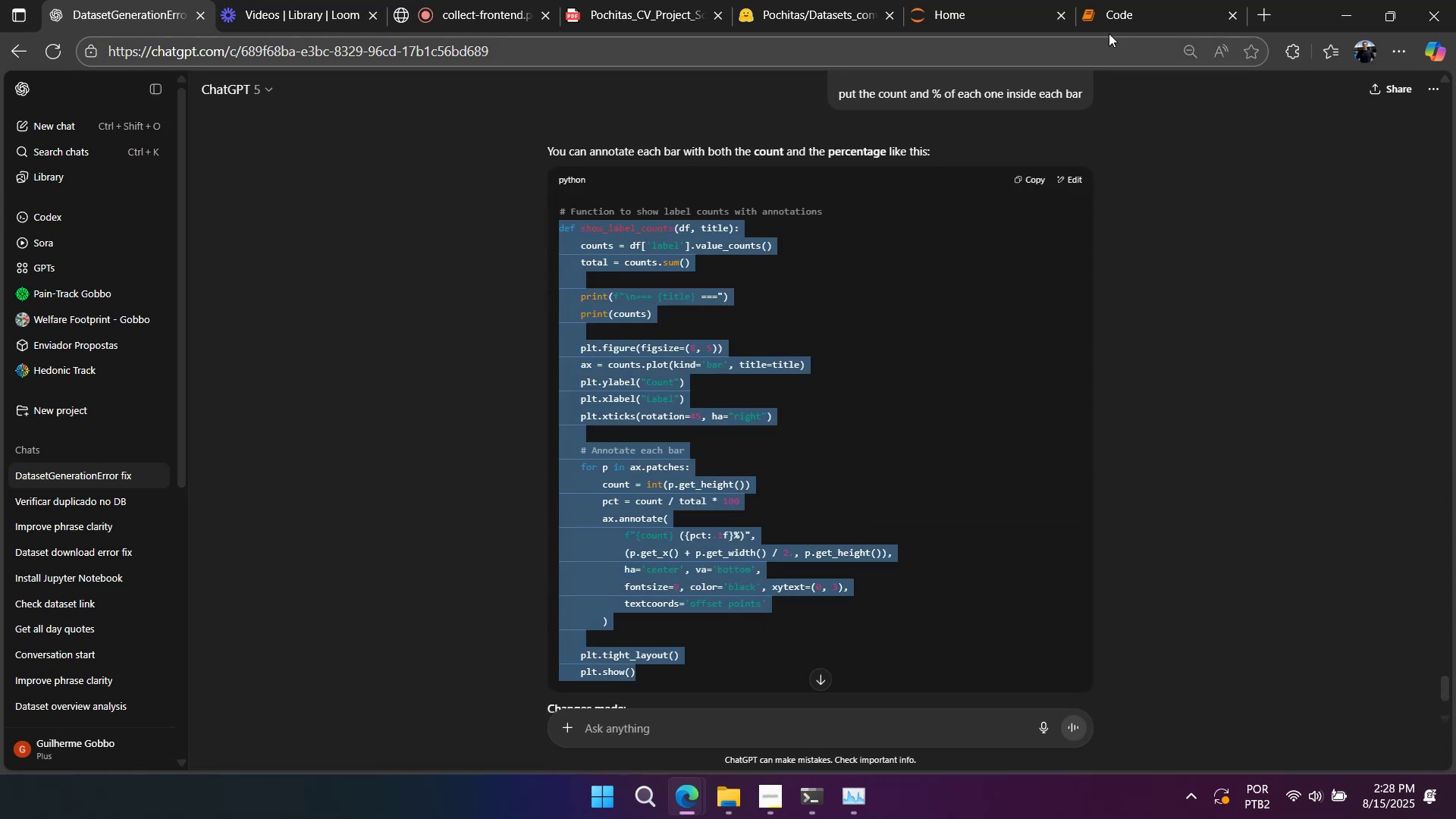 
left_click([1108, 8])
 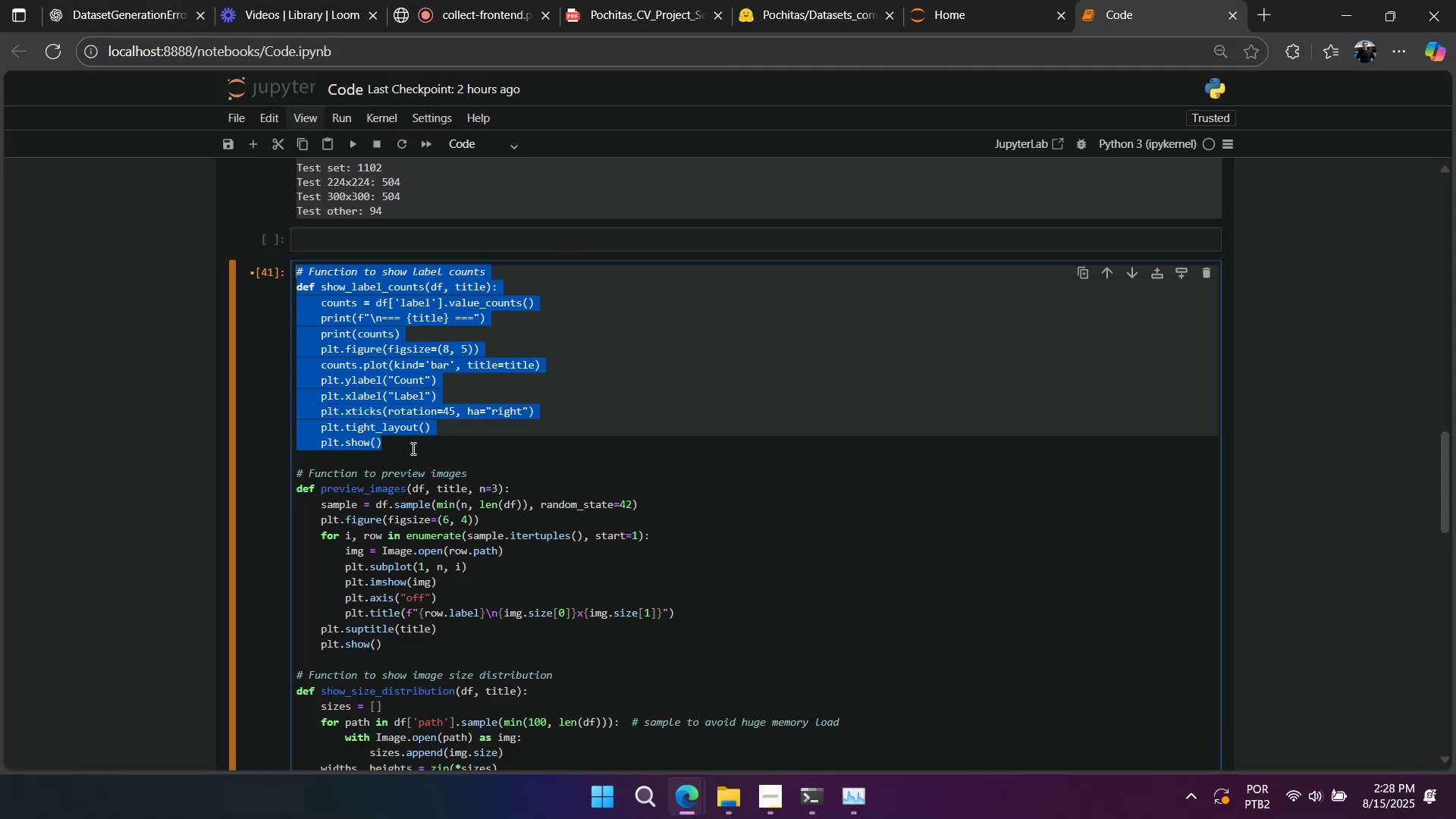 
left_click([406, 457])
 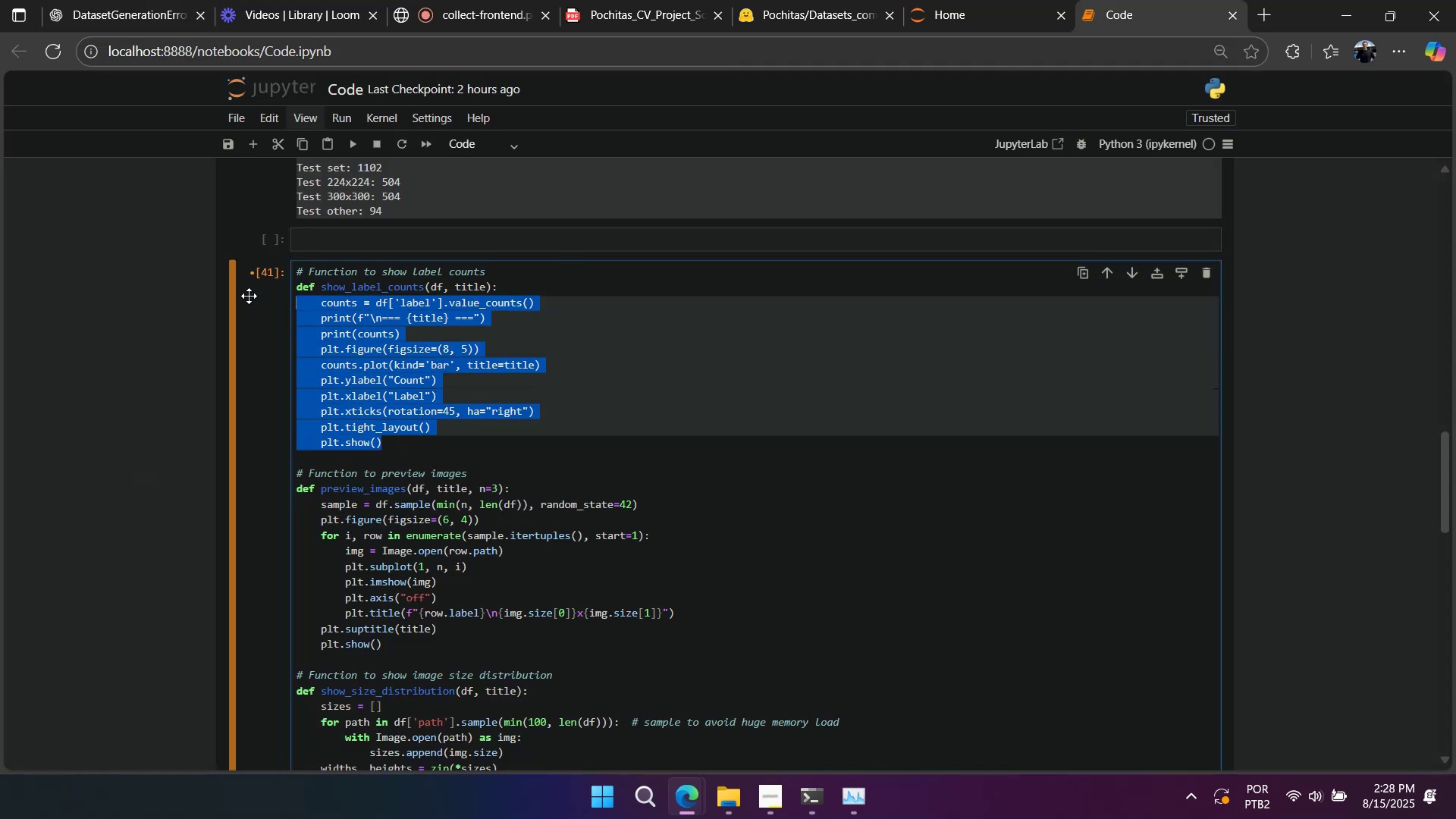 
key(Control+ControlLeft)
 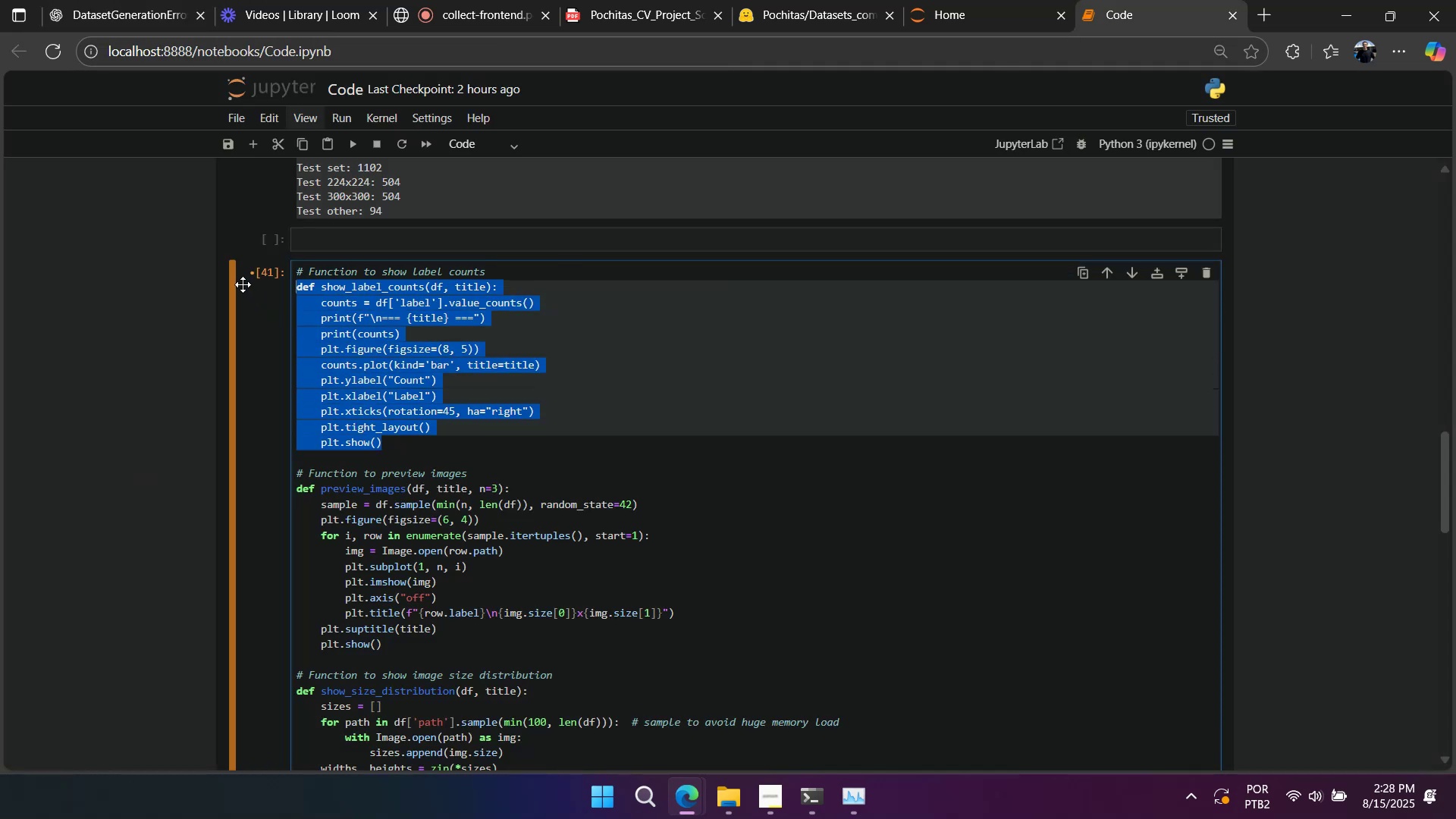 
key(Control+V)
 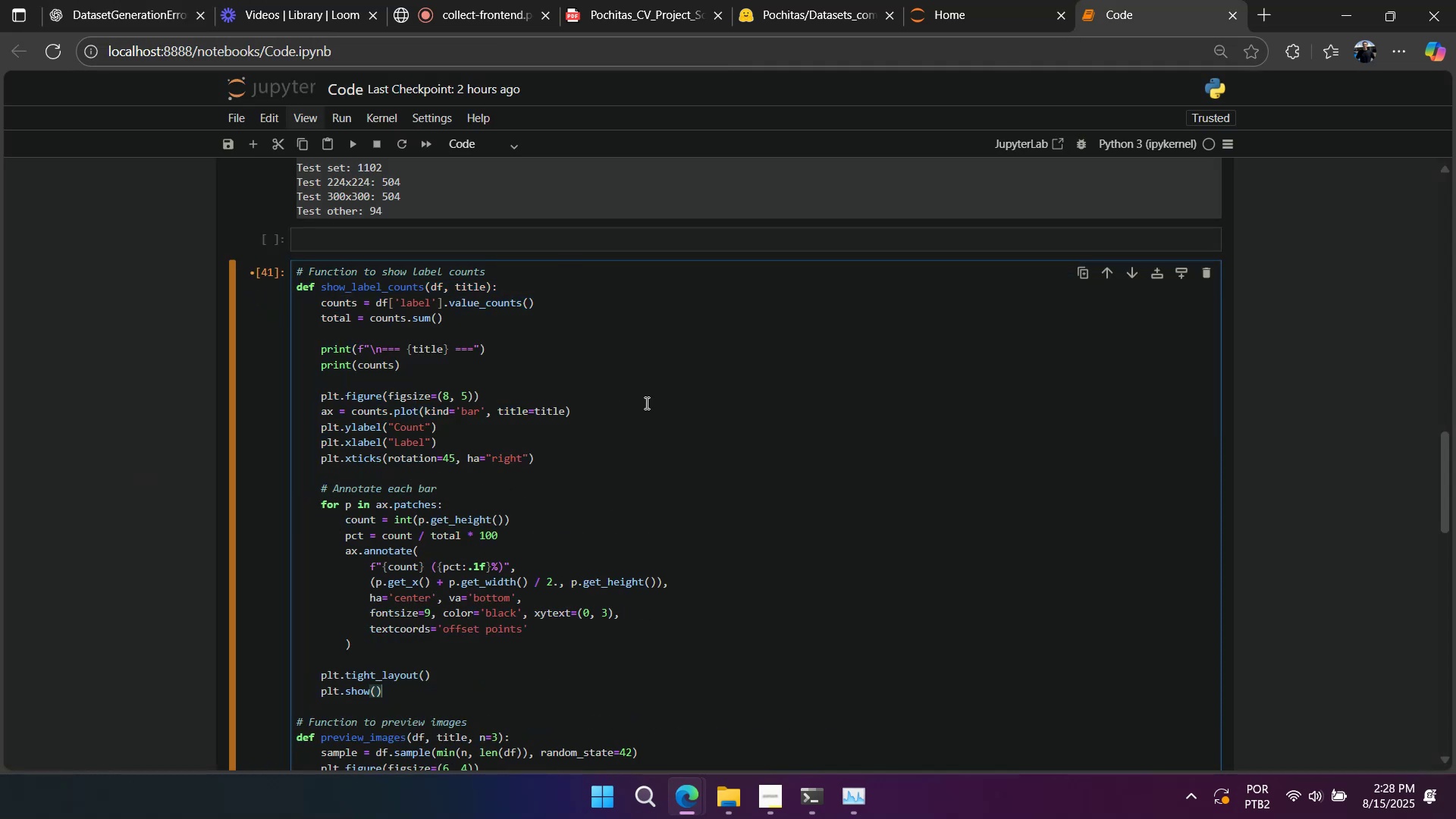 
key(Shift+Enter)
 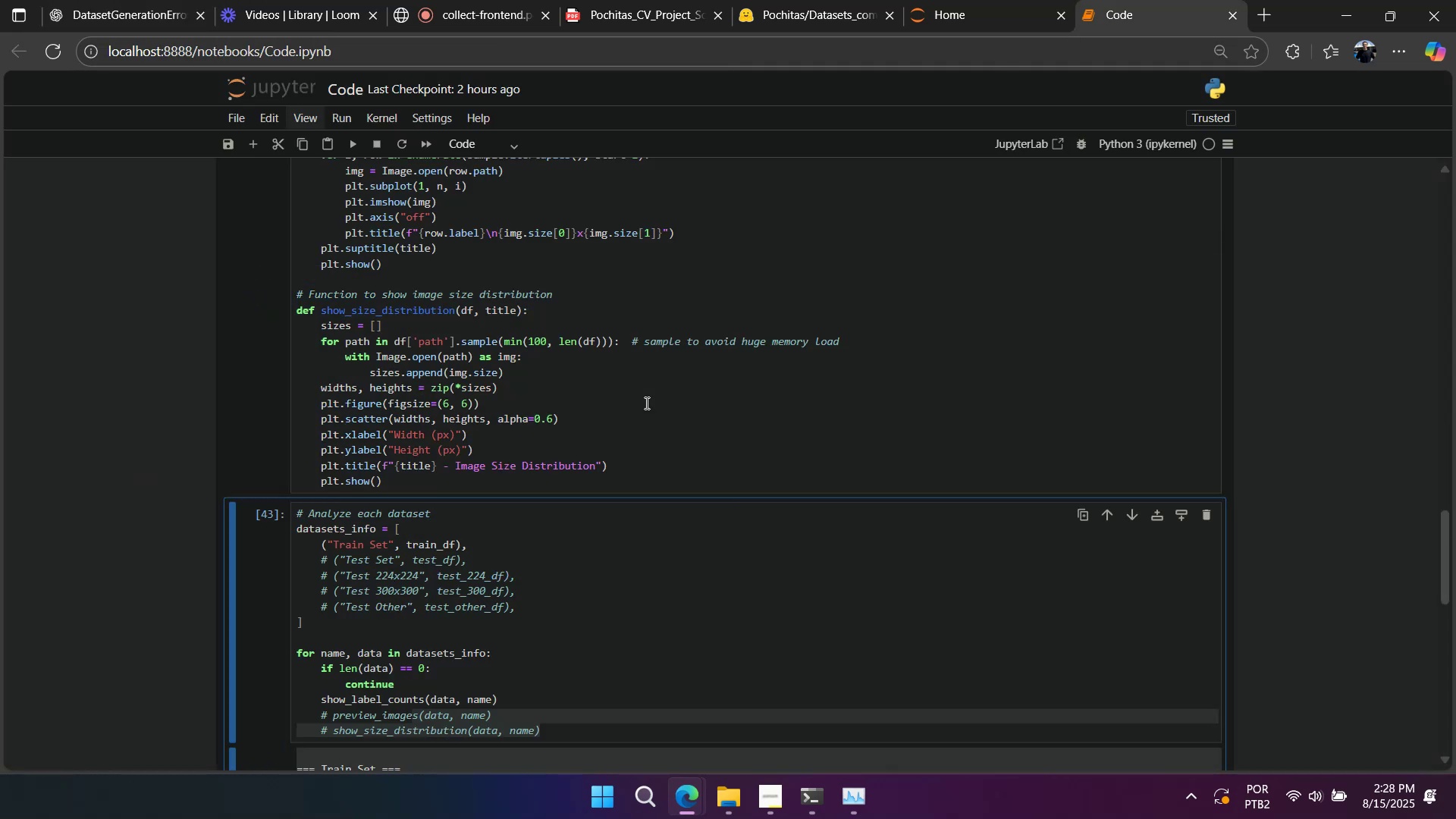 
key(Shift+Enter)
 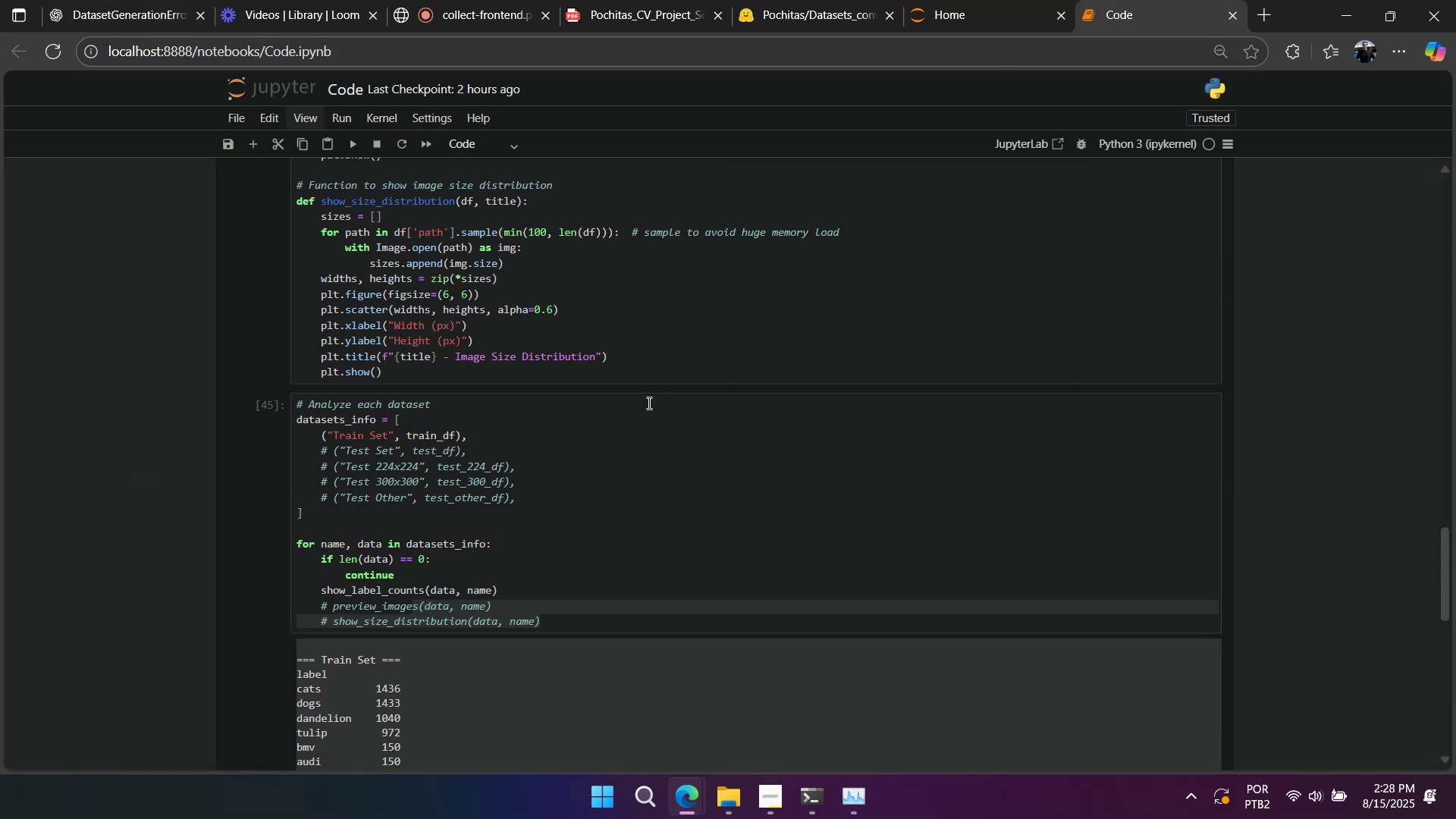 
scroll: coordinate [641, 397], scroll_direction: down, amount: 5.0
 